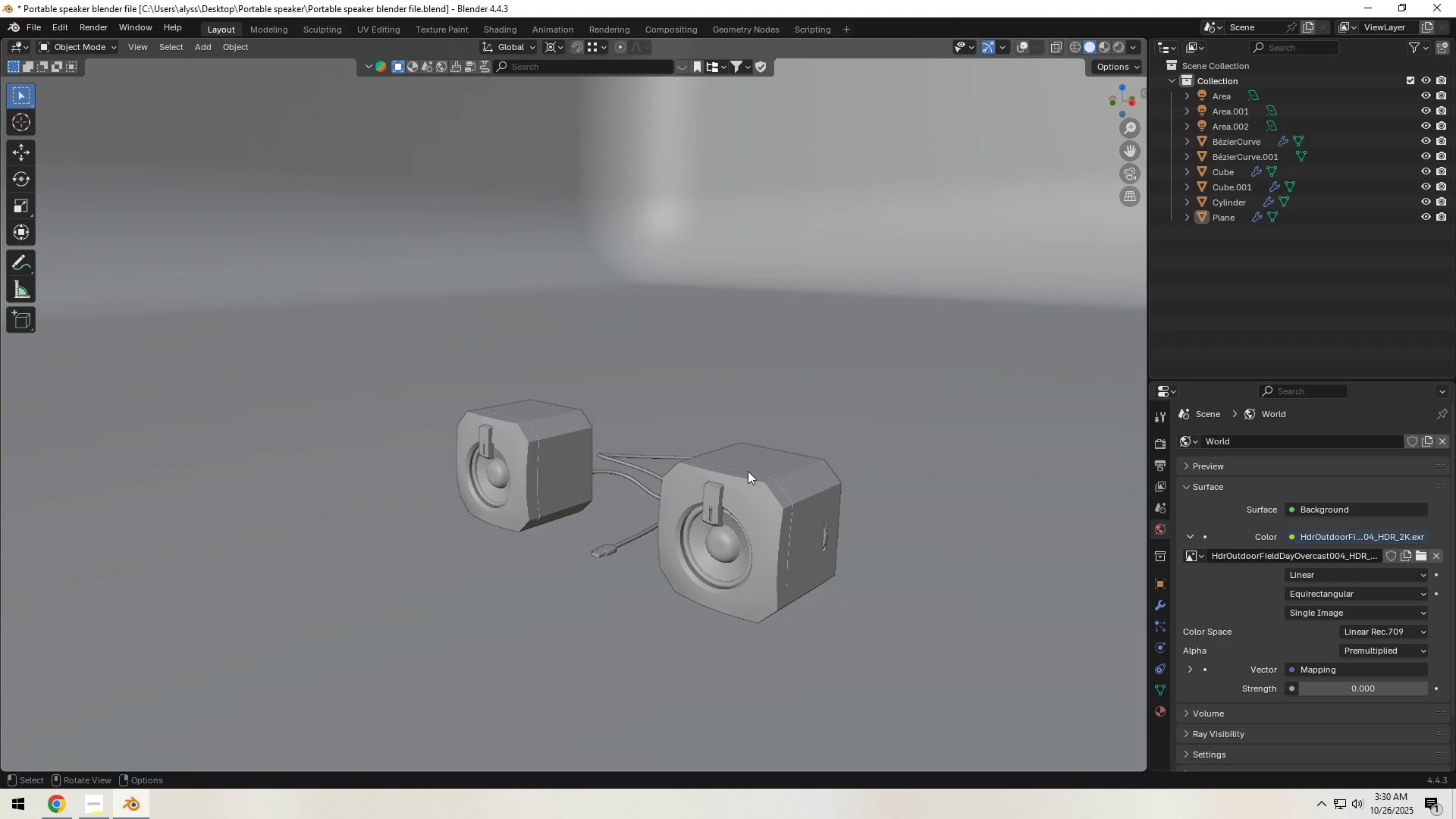 
hold_key(key=ShiftLeft, duration=0.32)
 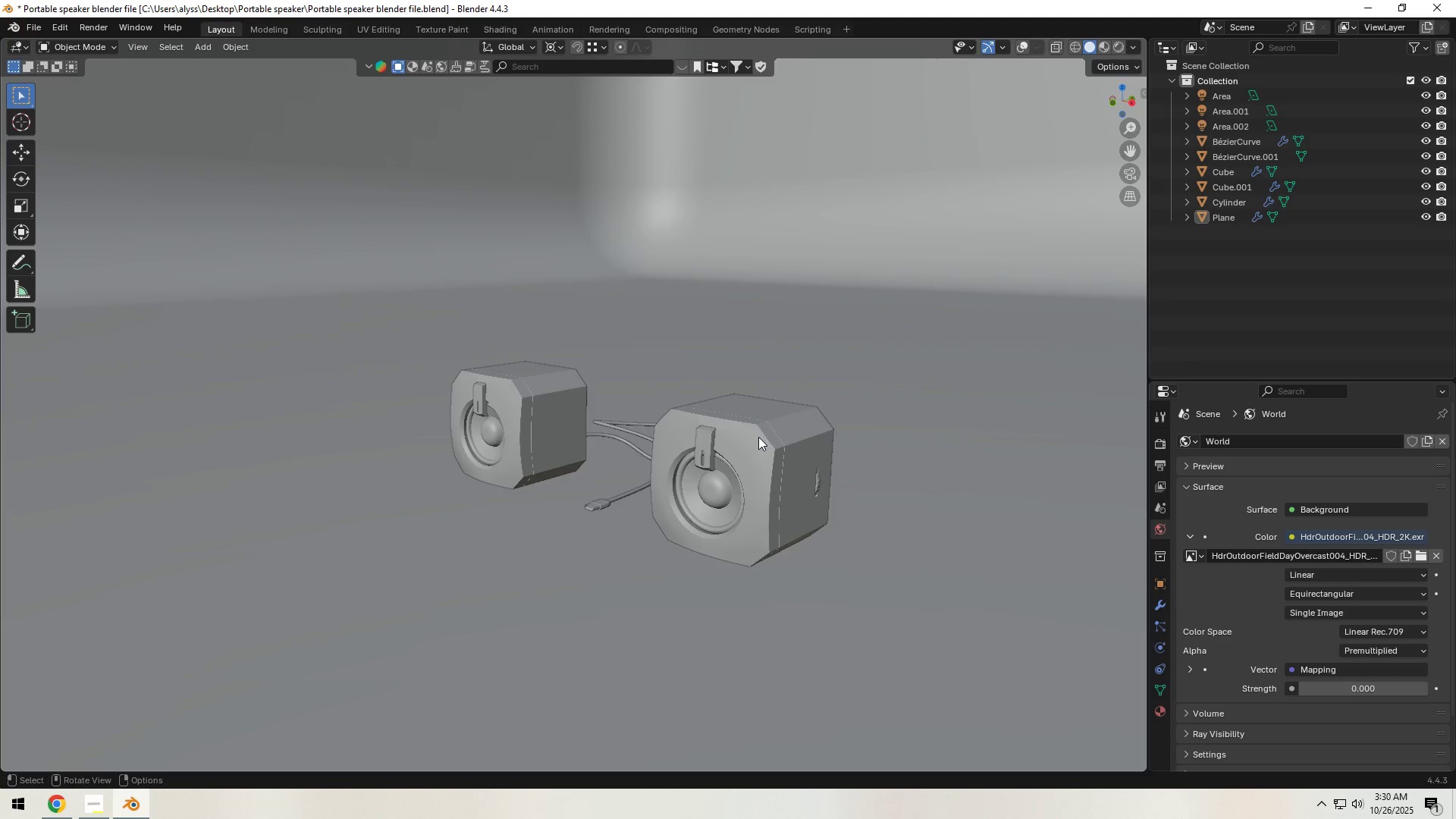 
scroll: coordinate [758, 437], scroll_direction: up, amount: 1.0
 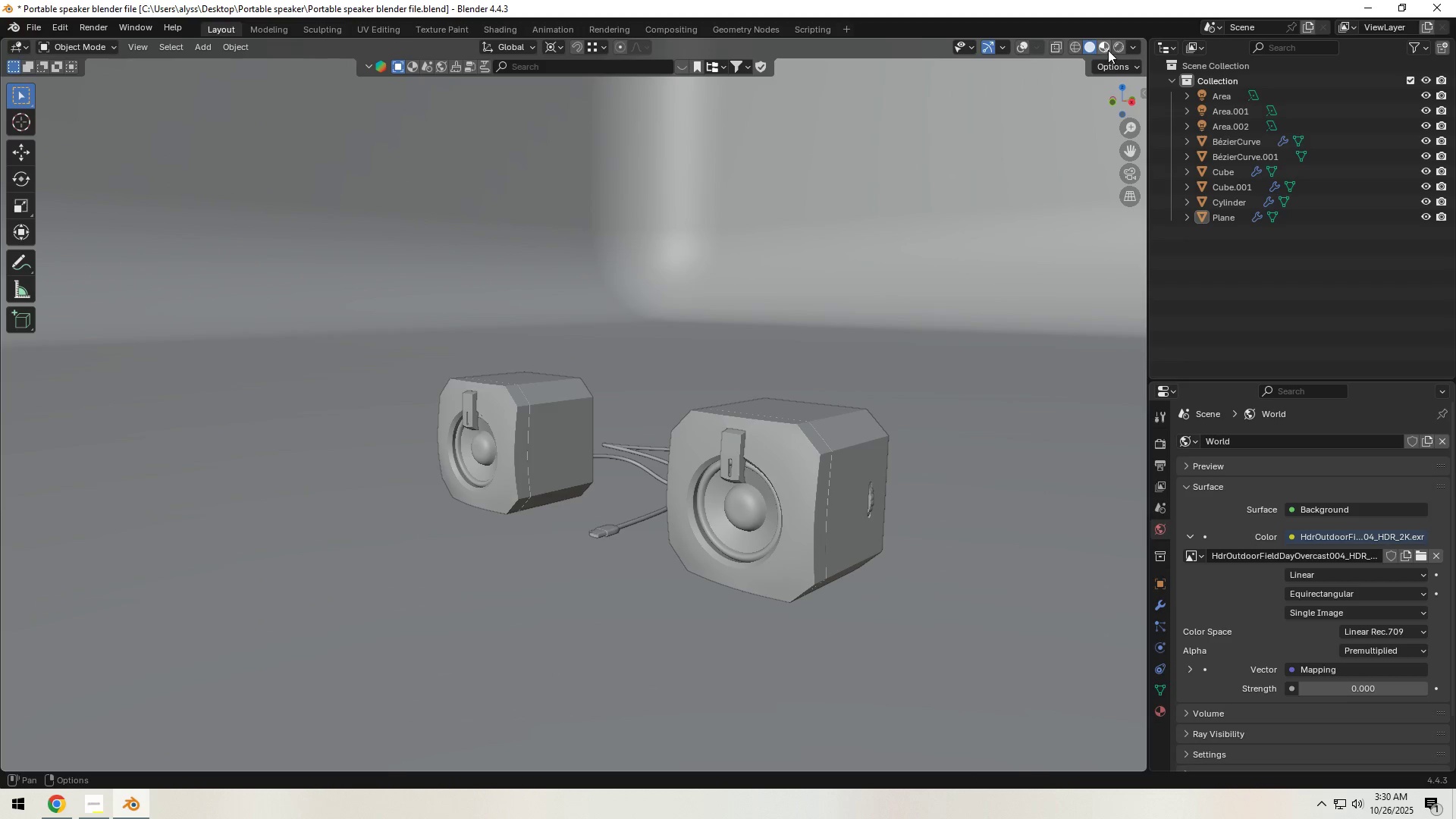 
left_click([1116, 48])
 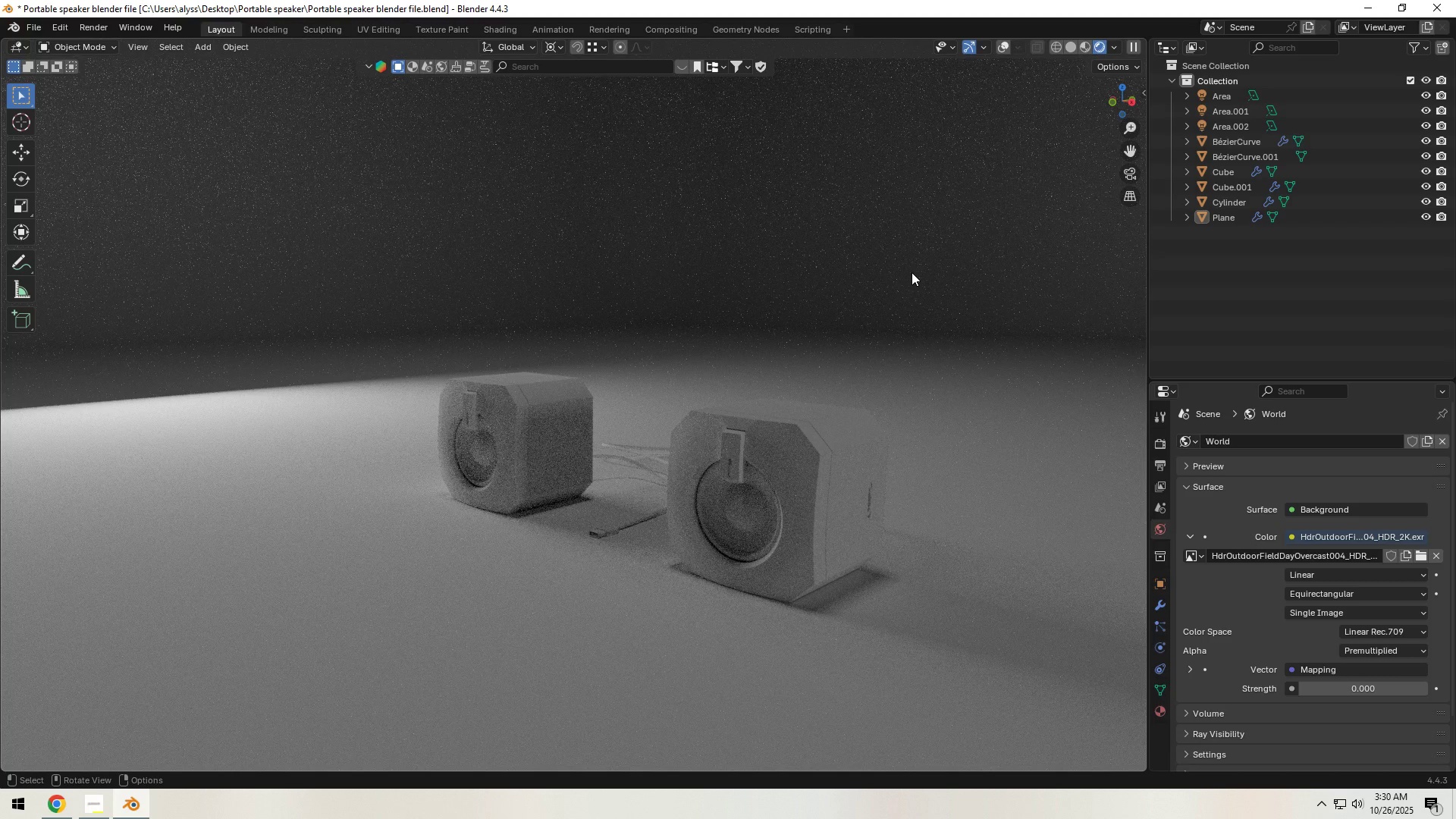 
wait(23.51)
 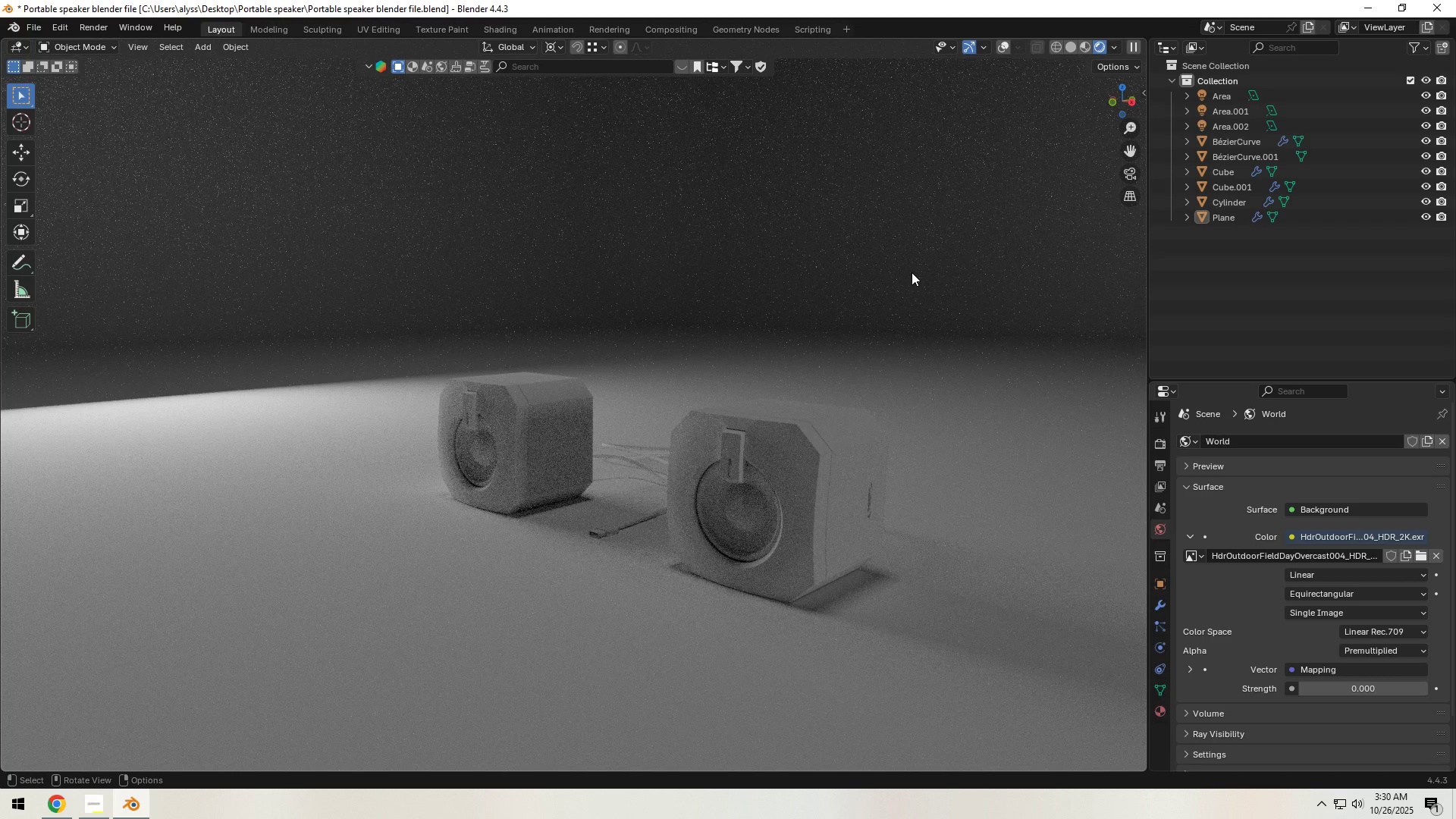 
left_click([1068, 47])
 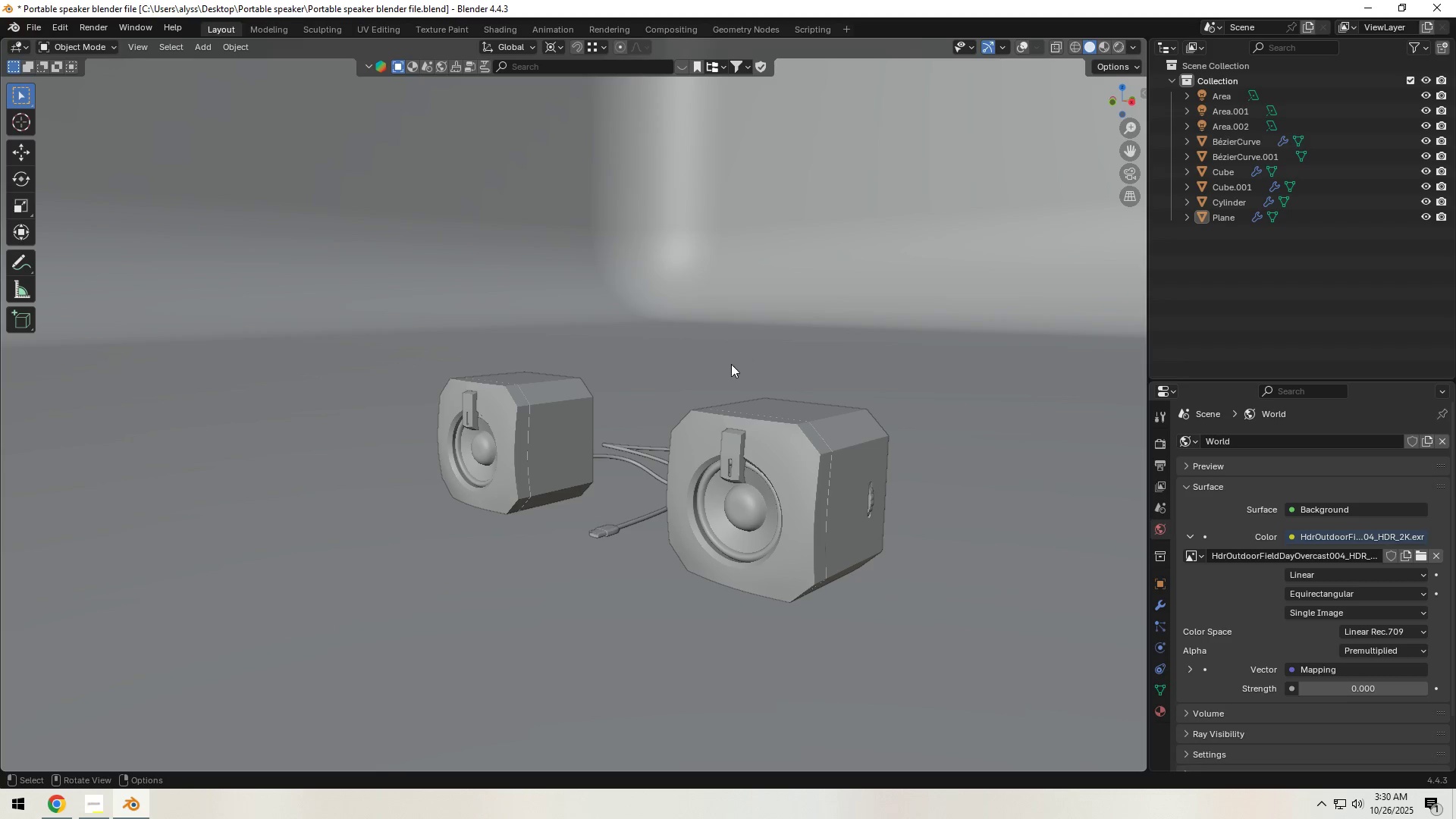 
key(Control+S)
 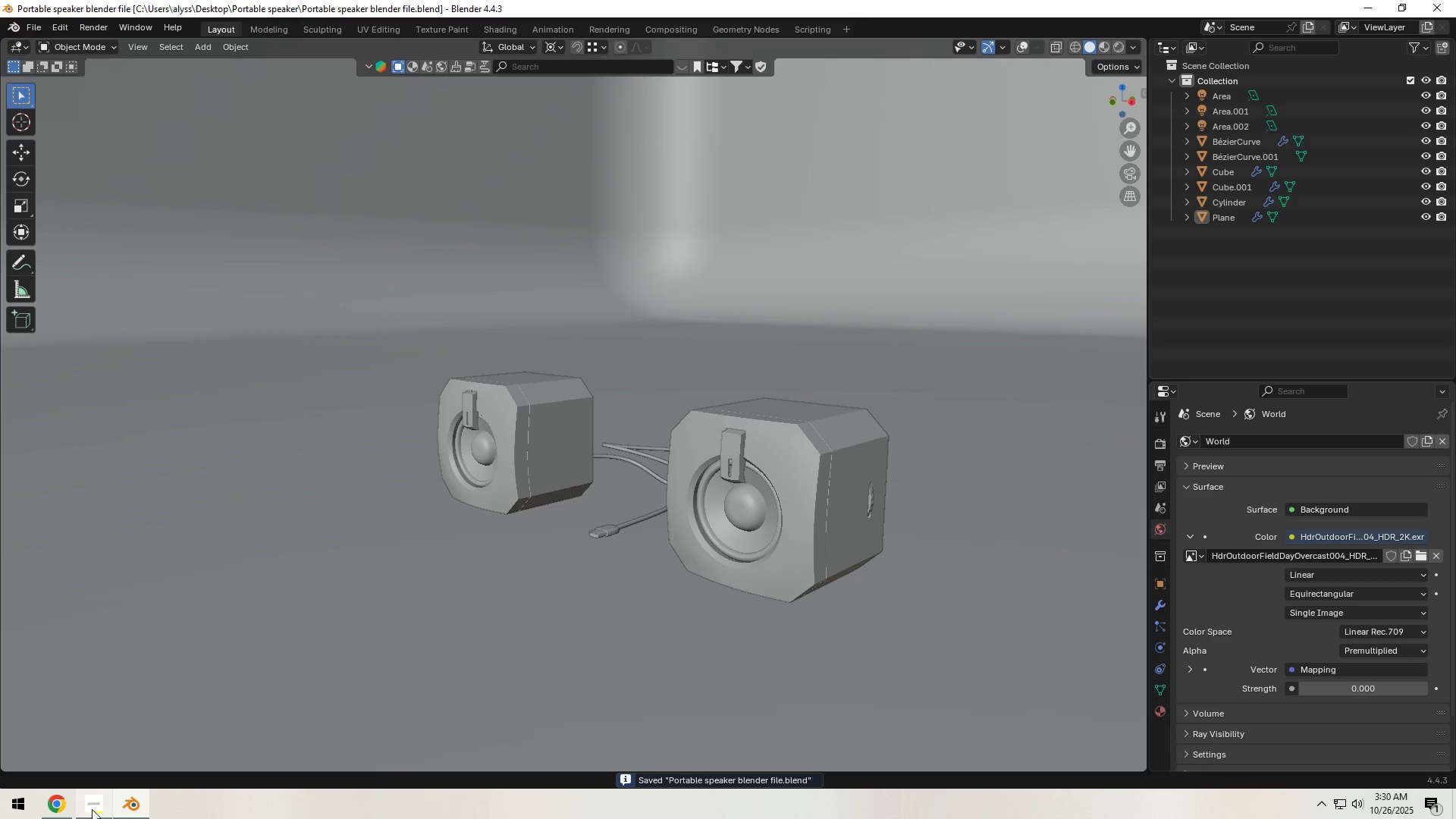 
left_click([93, 809])
 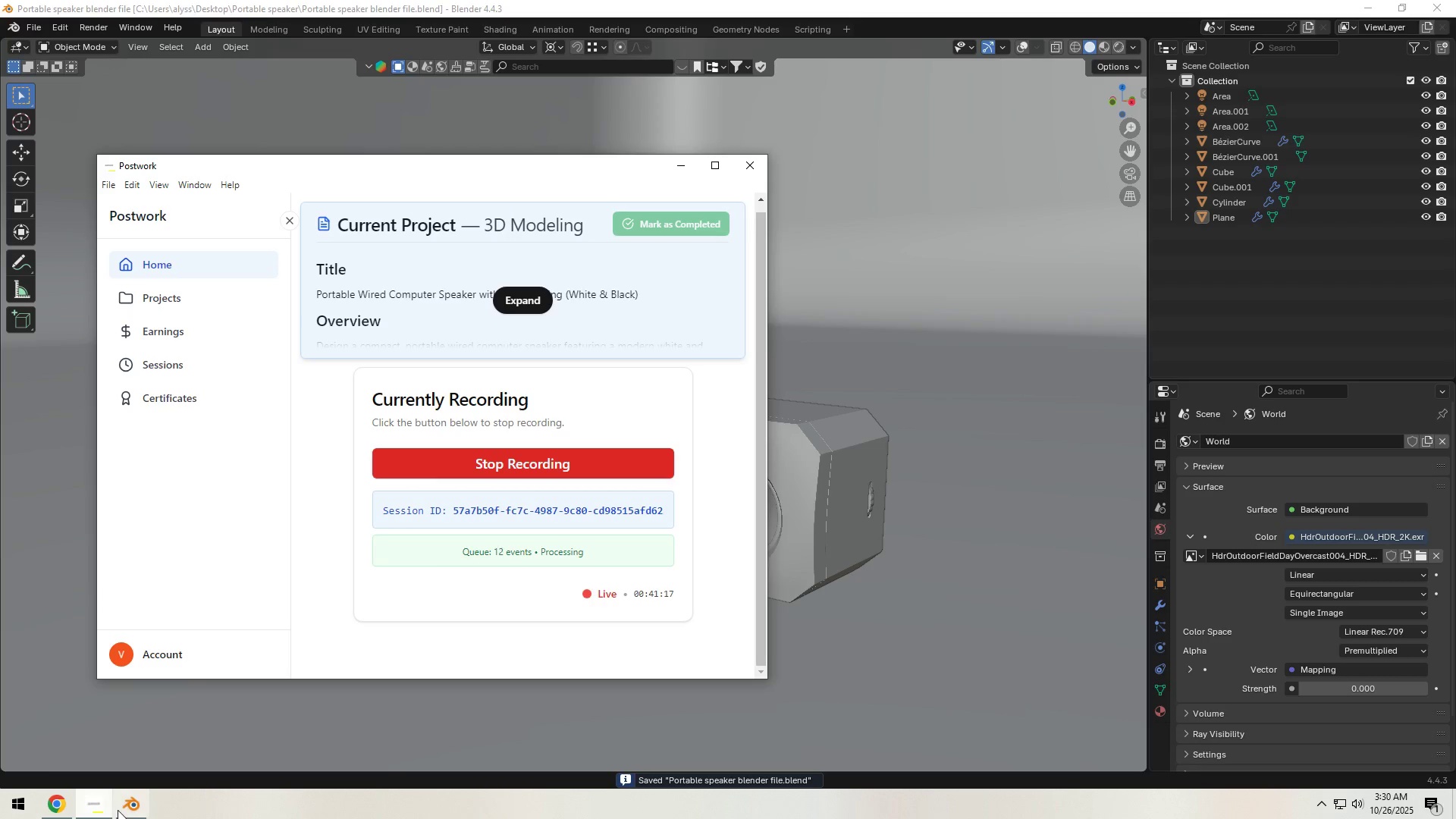 
left_click([121, 810])
 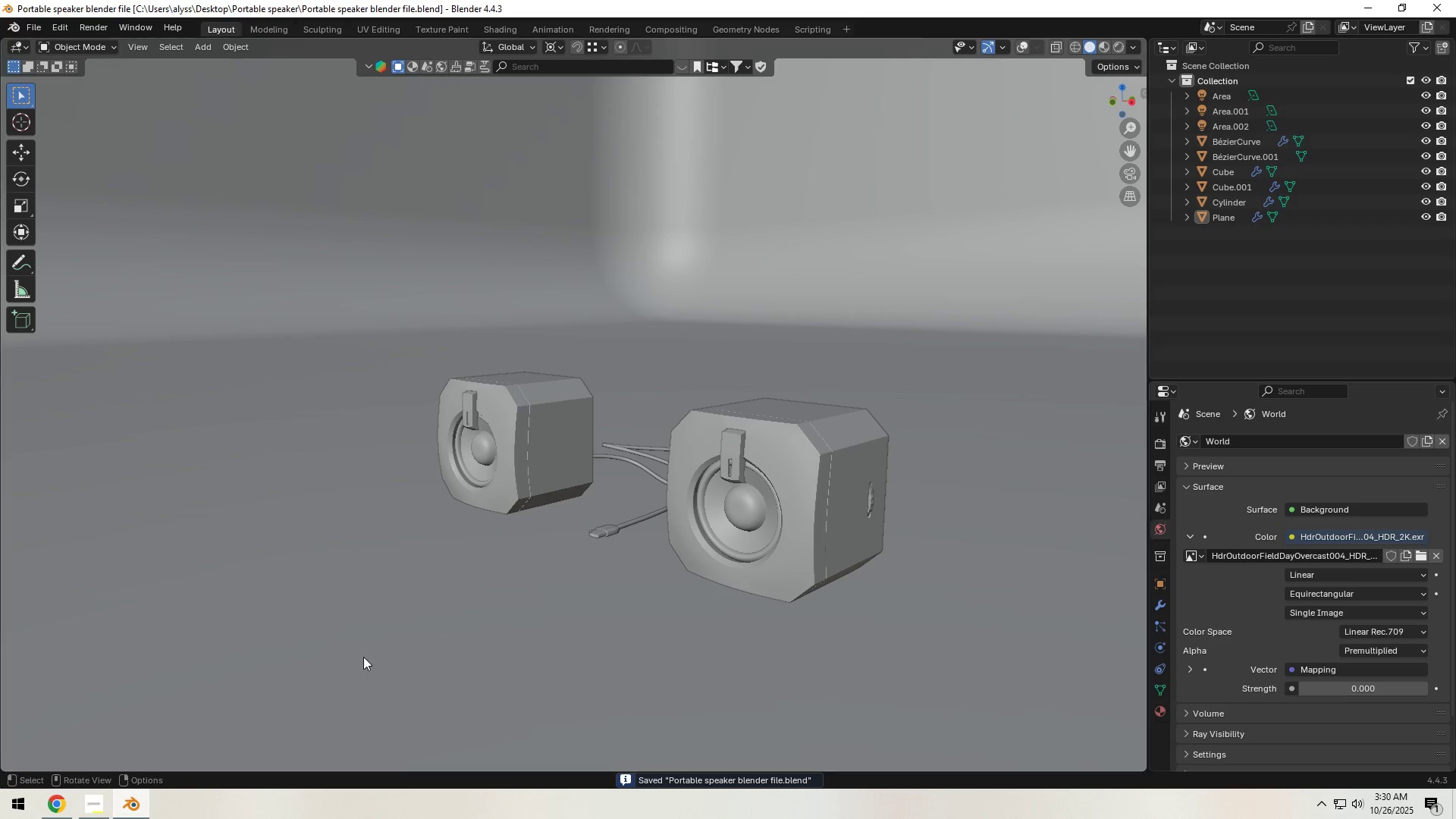 
left_click([407, 629])
 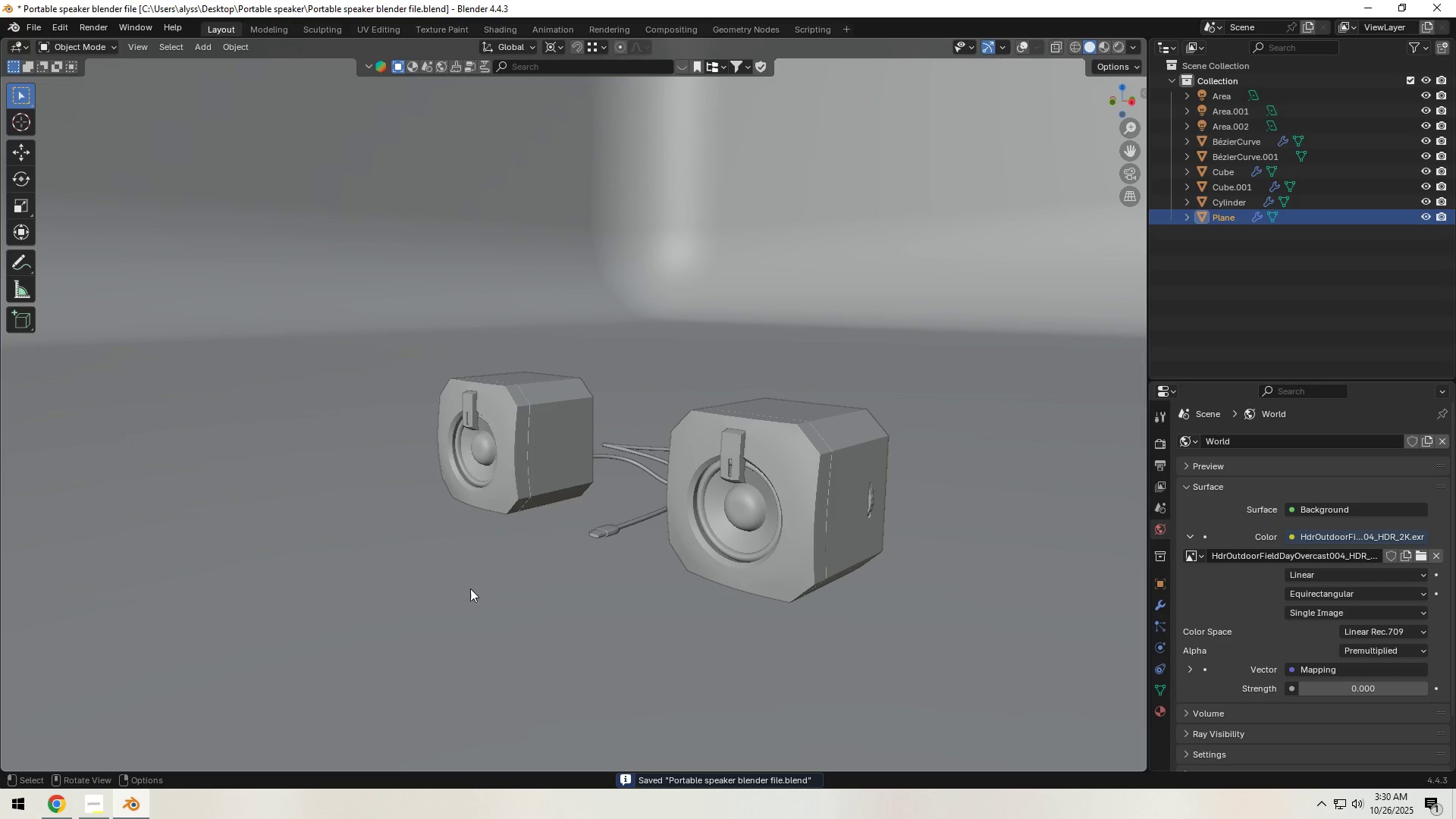 
scroll: coordinate [590, 560], scroll_direction: down, amount: 13.0
 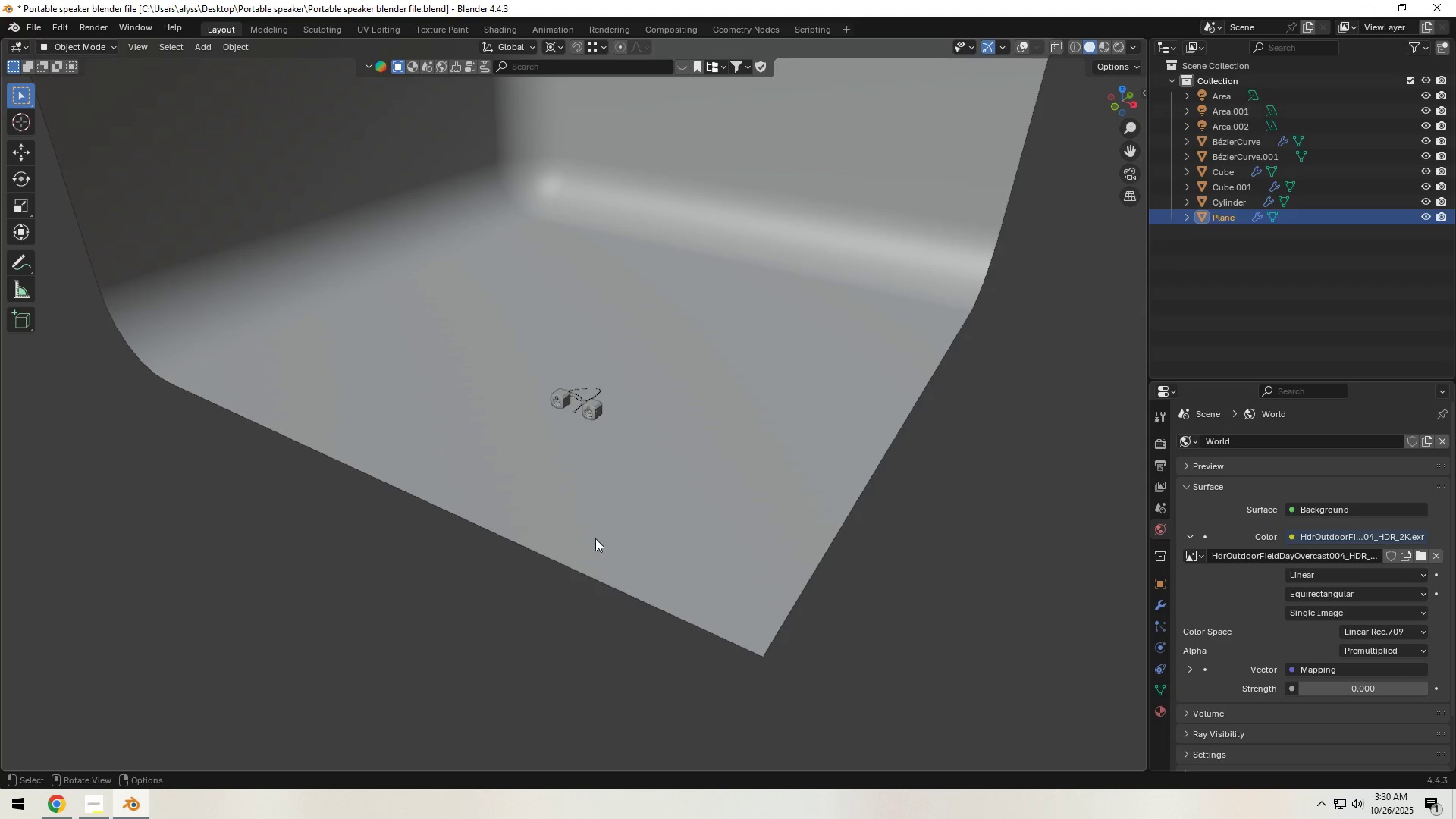 
hold_key(key=ShiftLeft, duration=0.4)
 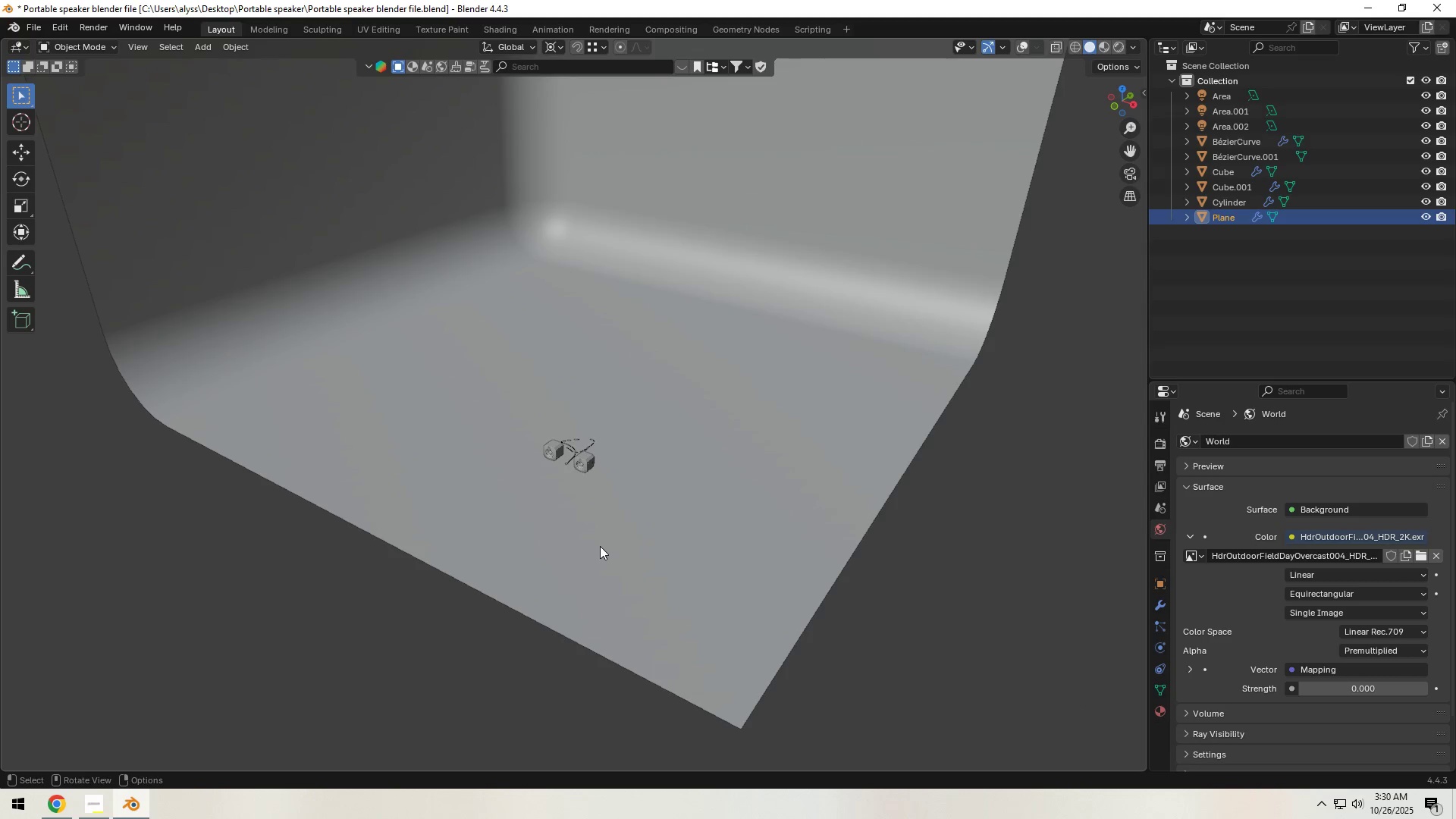 
left_click([601, 546])
 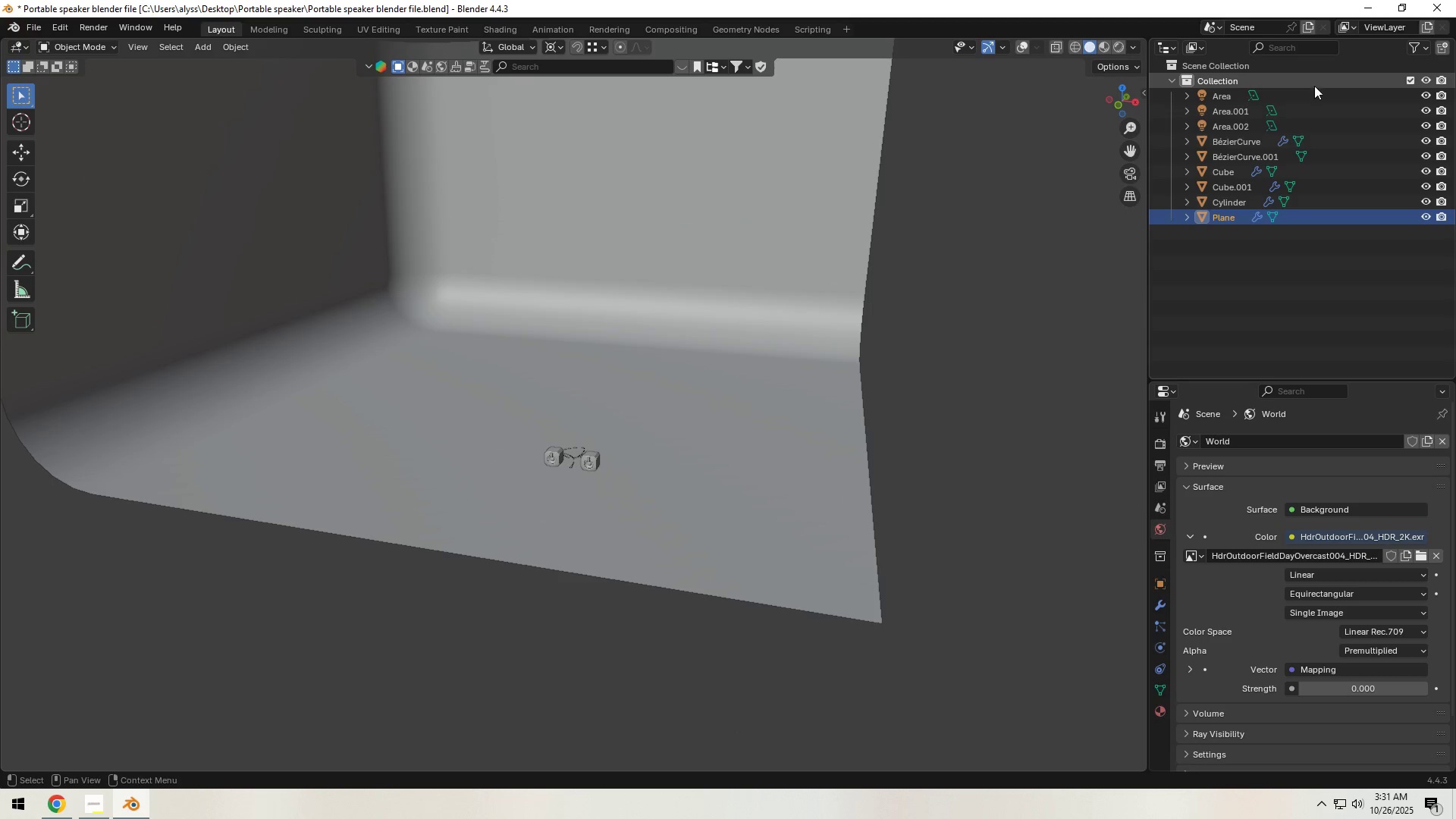 
left_click([1409, 79])
 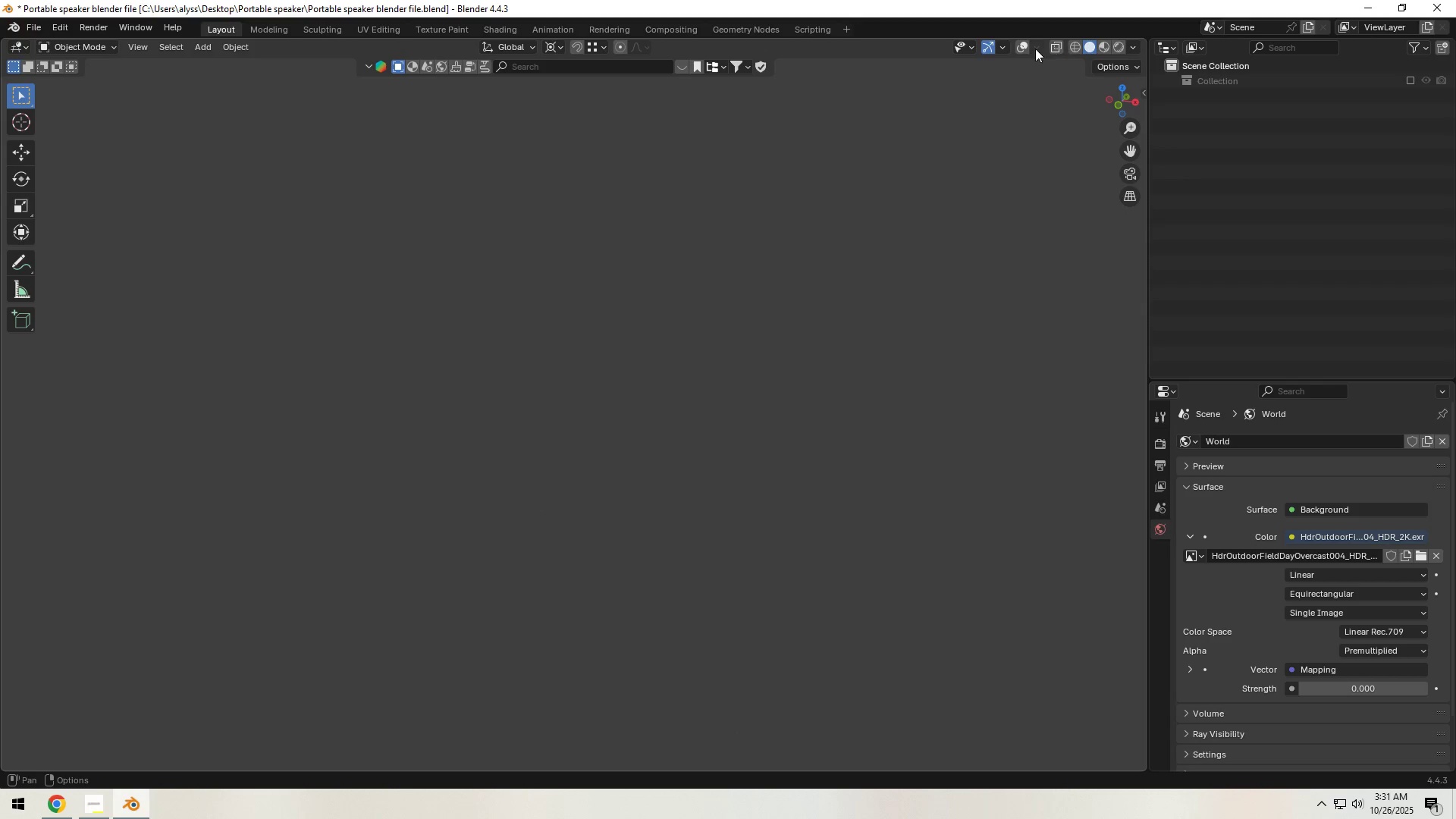 
left_click([1025, 47])
 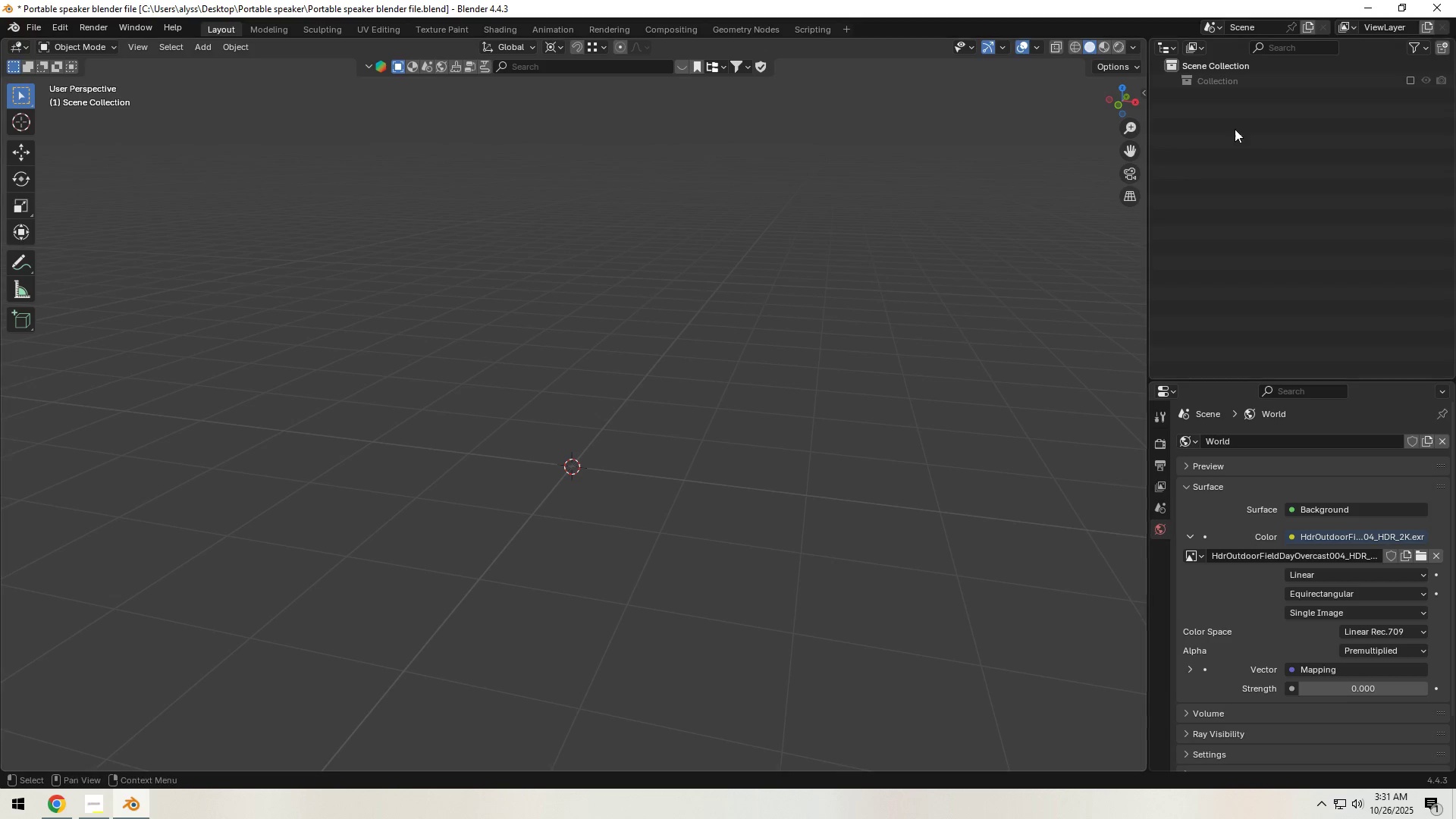 
left_click([1254, 136])
 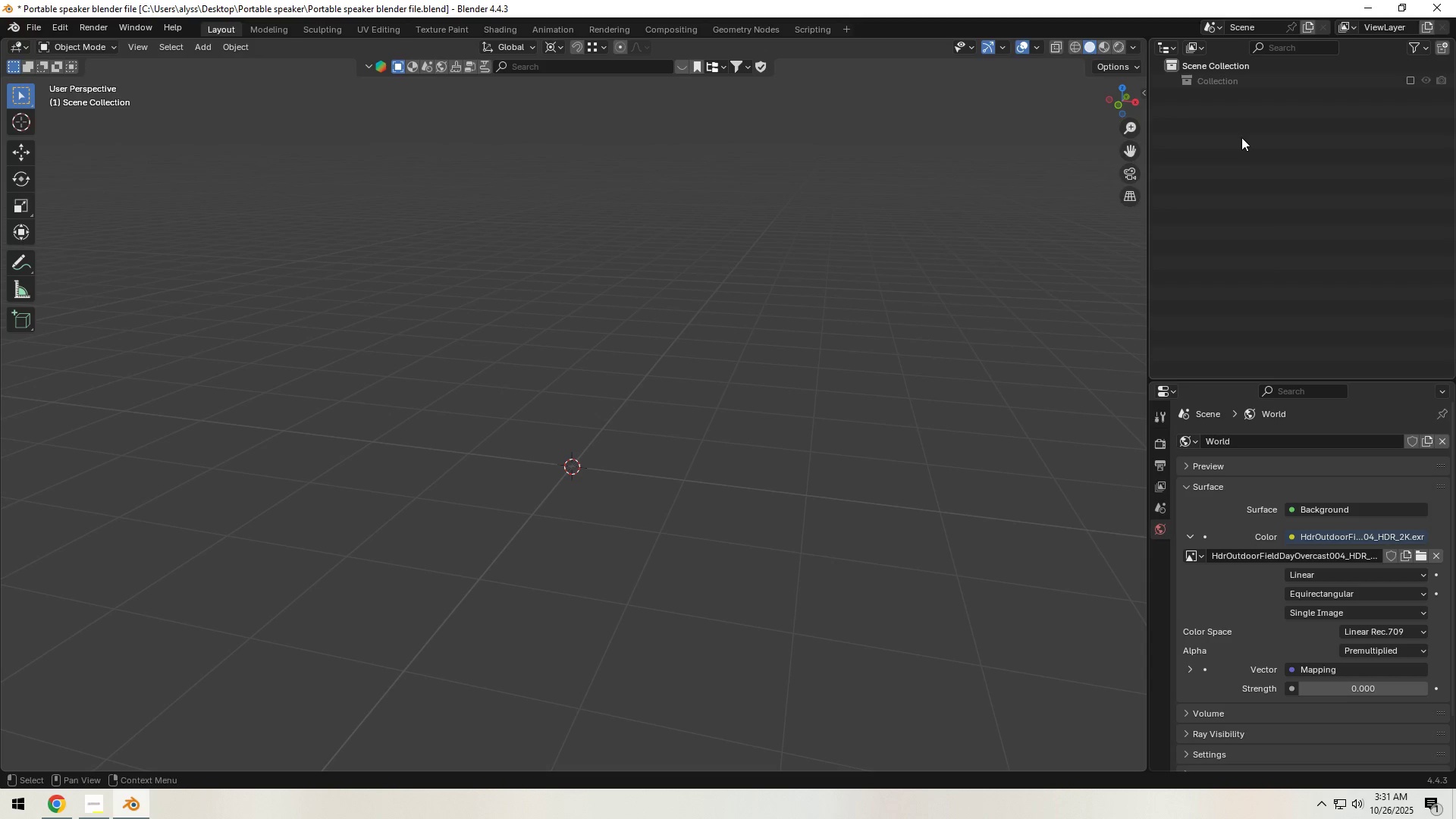 
right_click([1241, 137])
 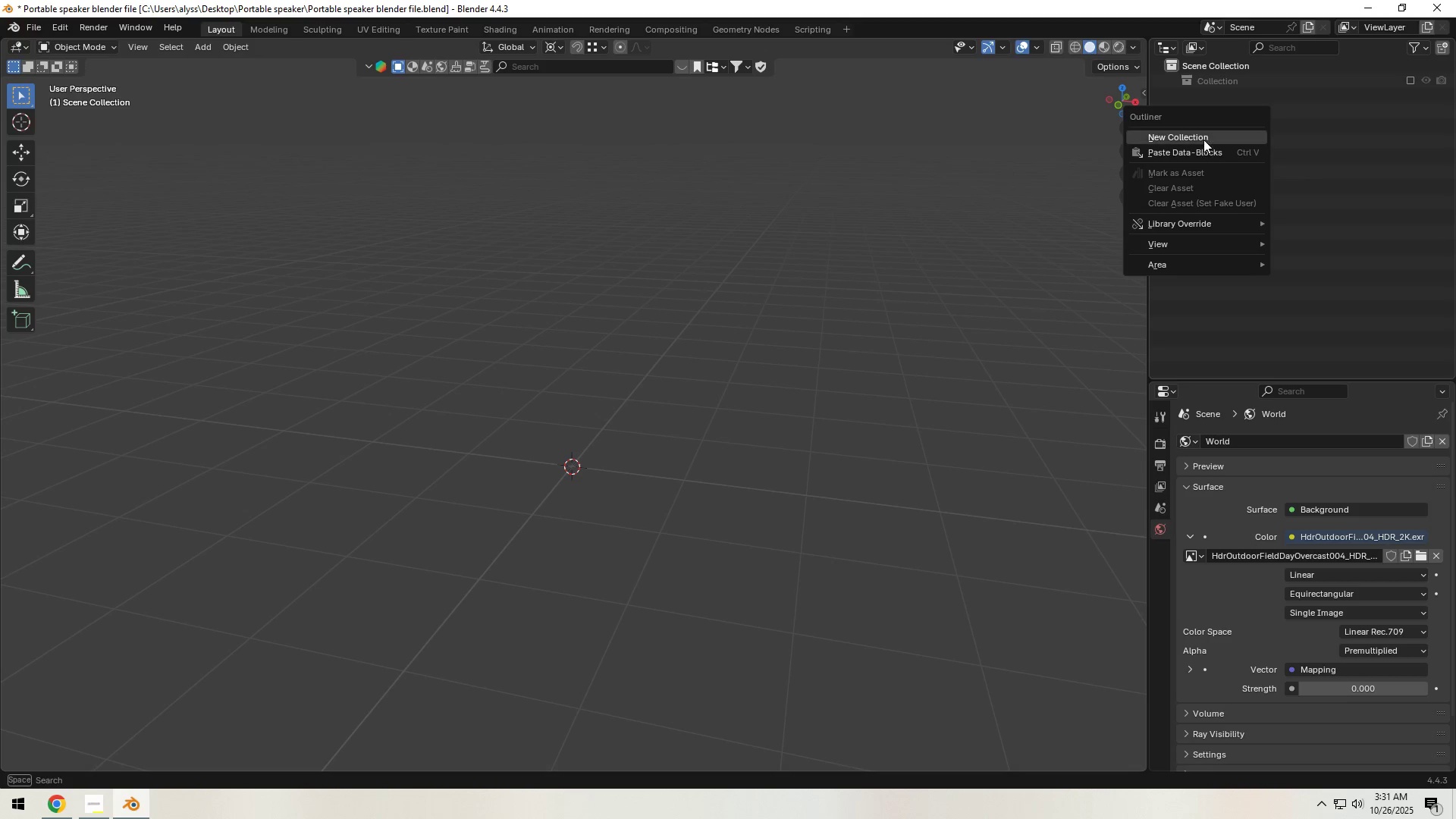 
left_click([1203, 137])
 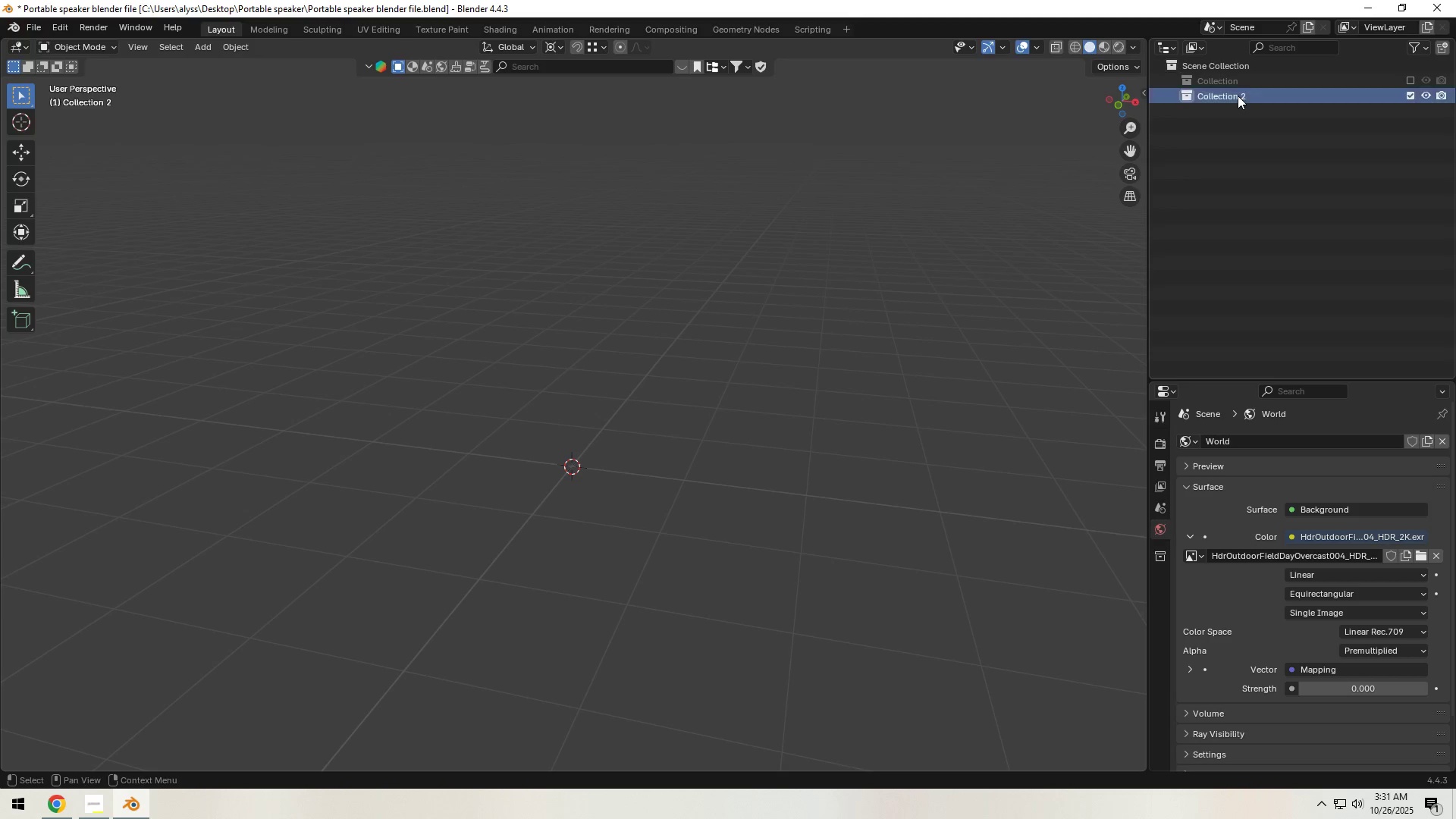 
double_click([1238, 96])
 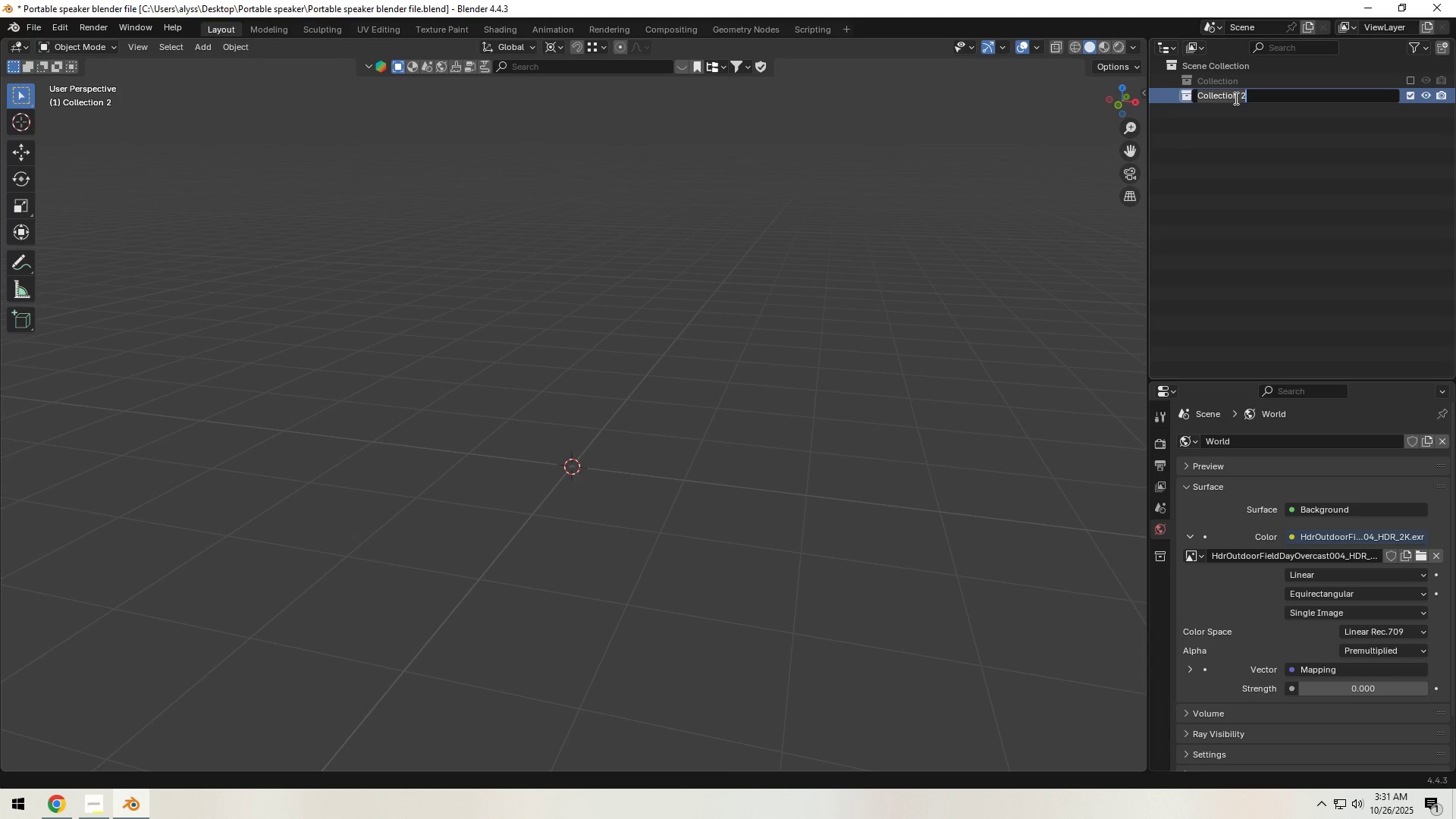 
type(texture)
 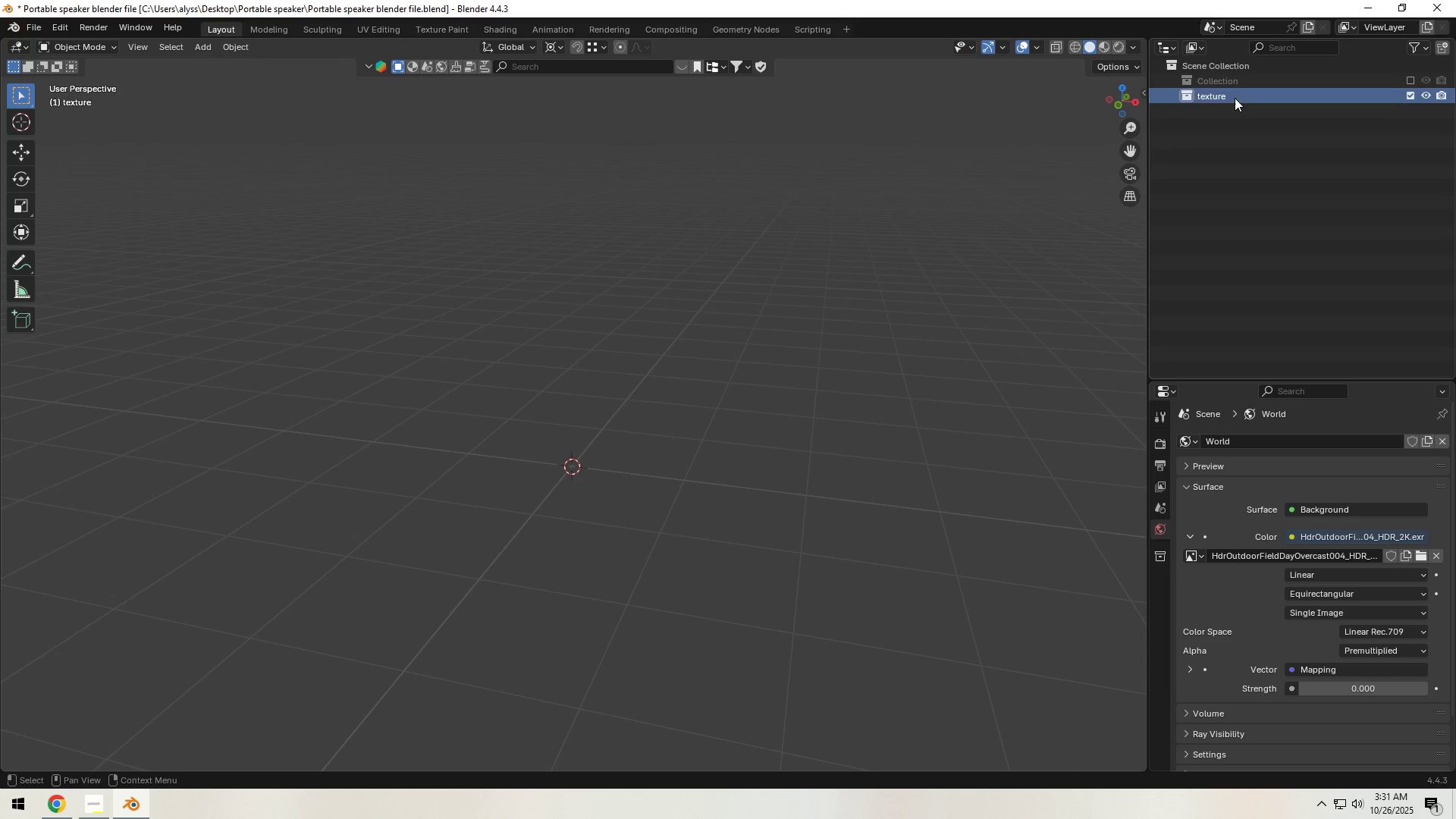 
key(Enter)
 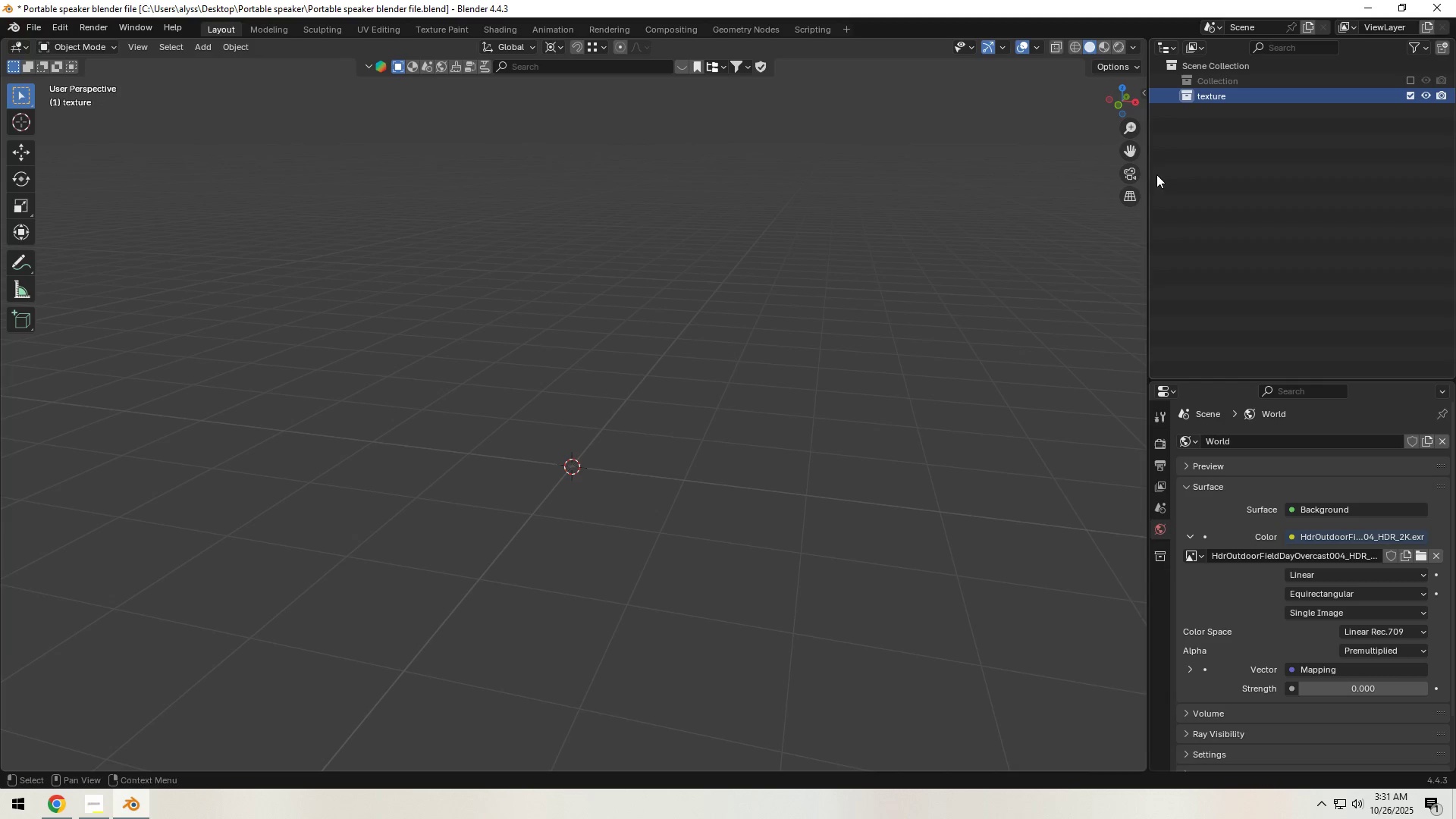 
key(Shift+A)
 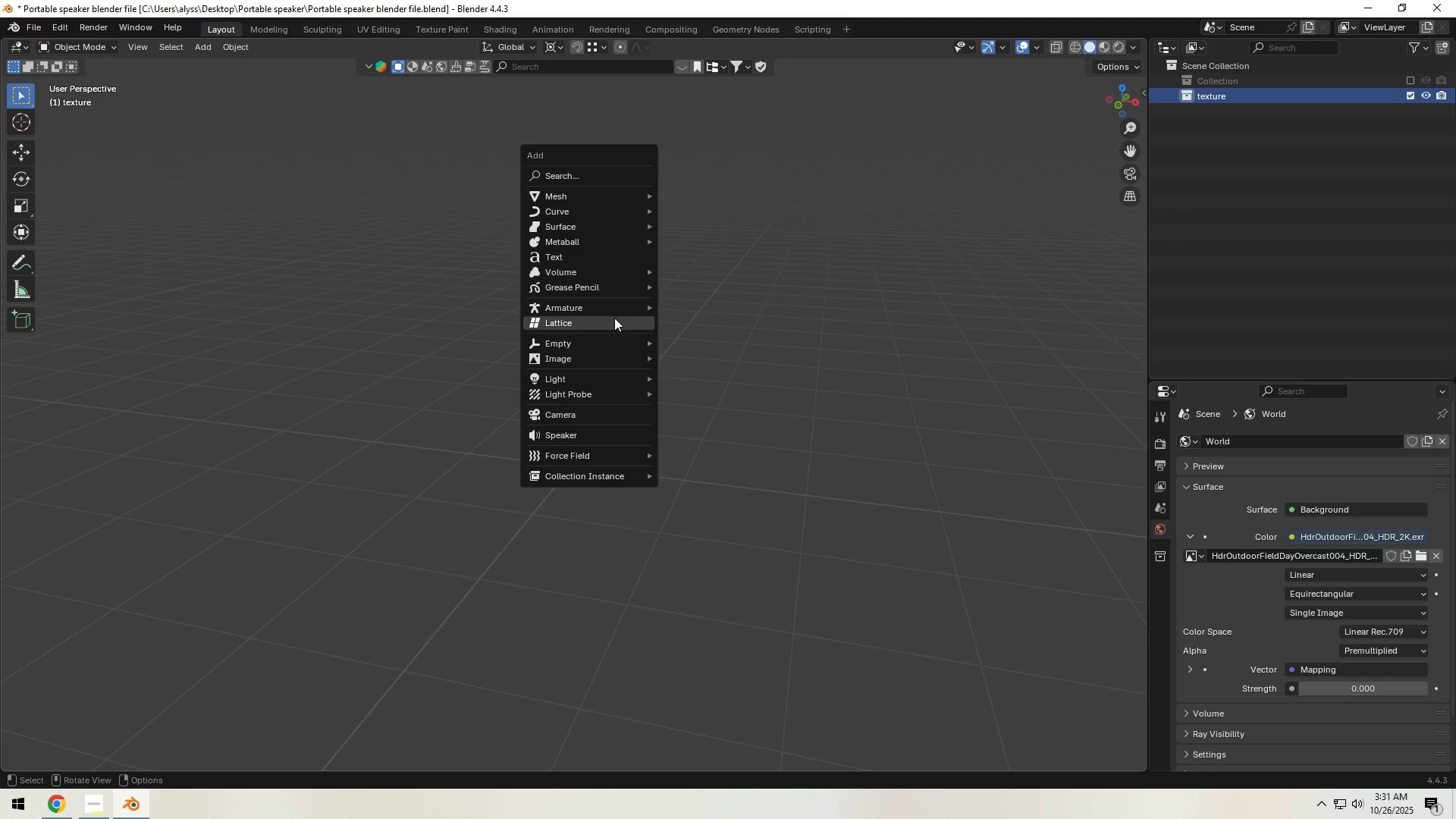 
mouse_move([605, 364])
 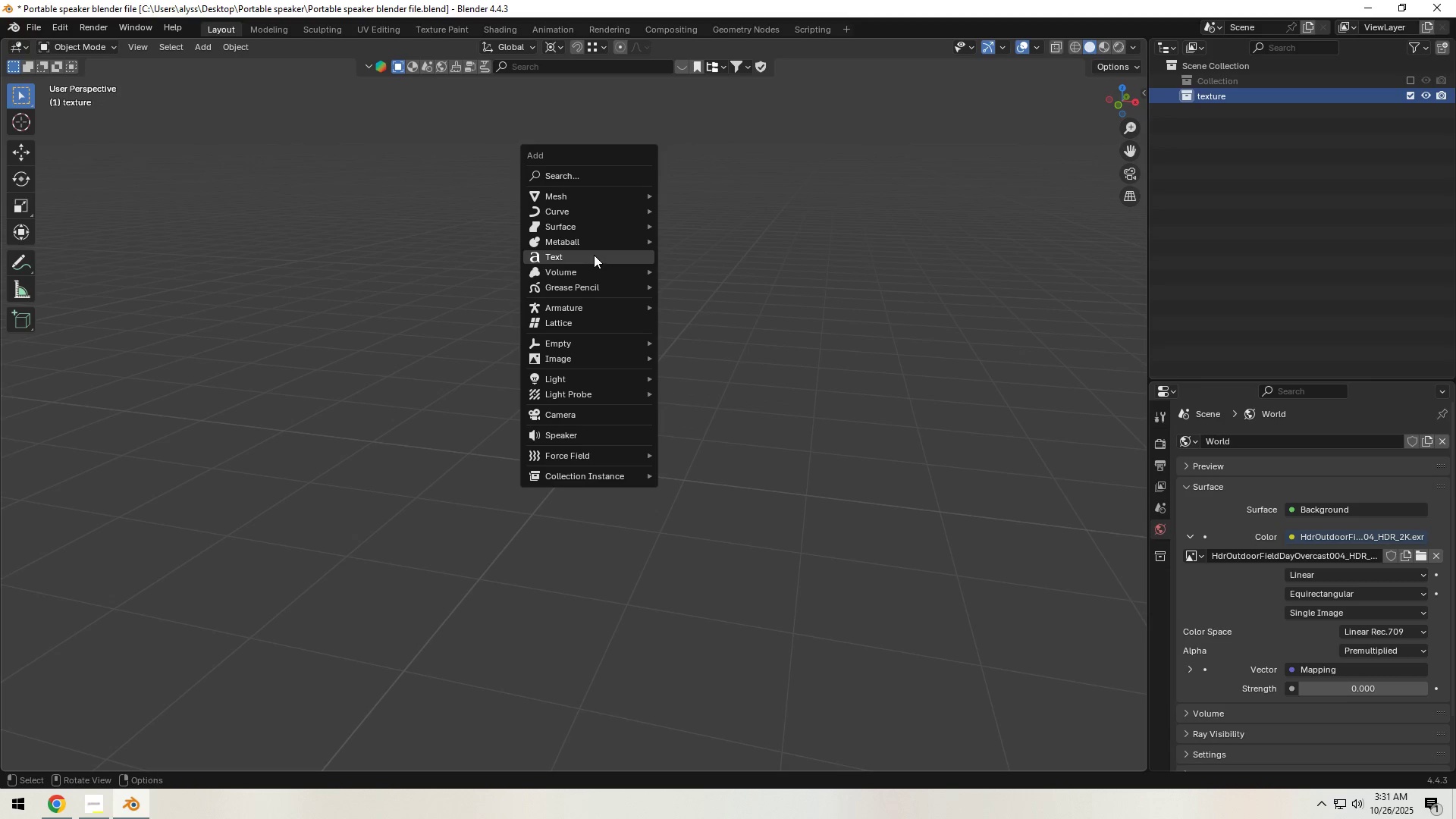 
left_click([594, 255])
 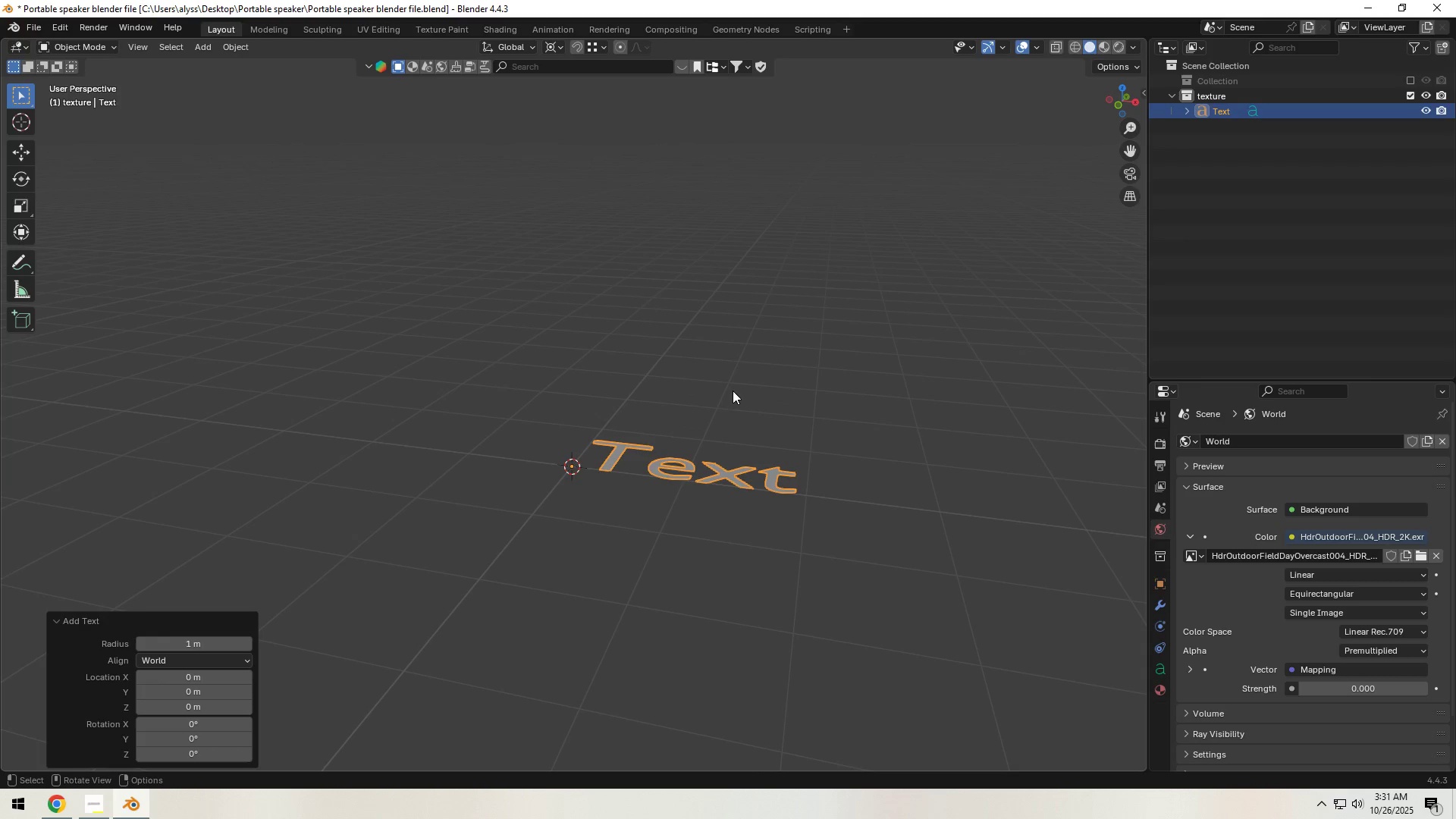 
hold_key(key=Backquote, duration=0.62)
 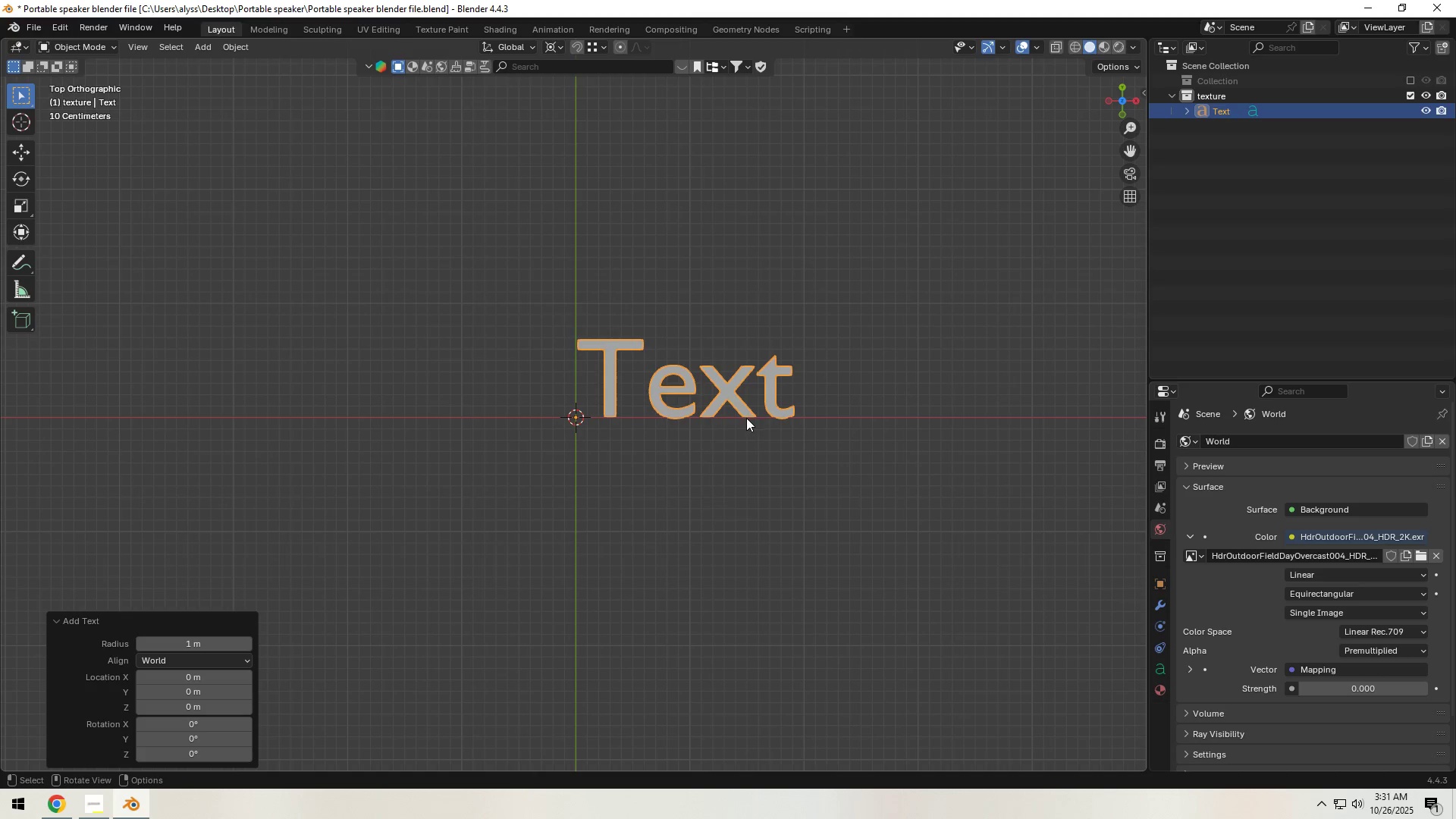 
scroll: coordinate [746, 420], scroll_direction: up, amount: 3.0
 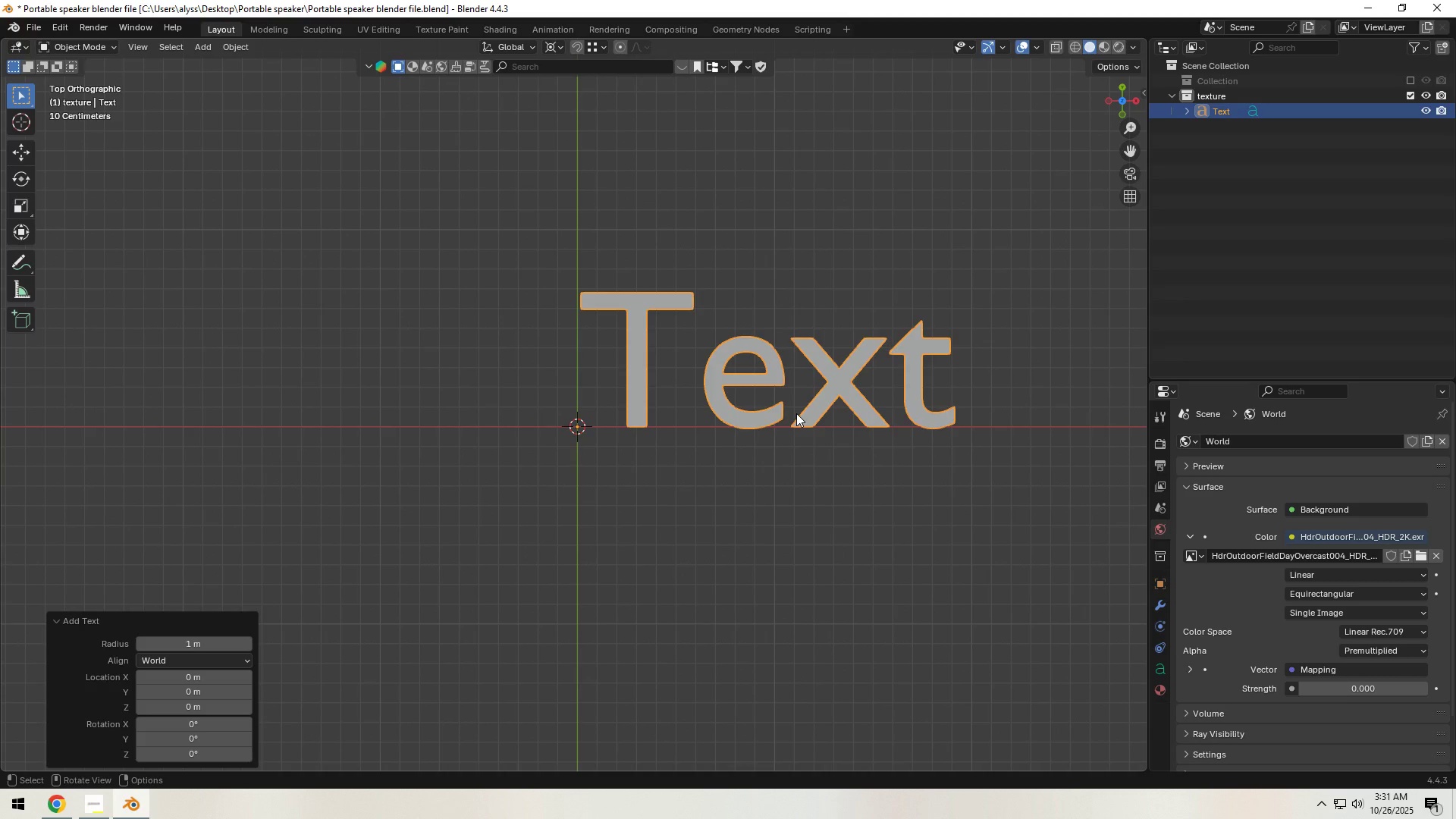 
key(Tab)
 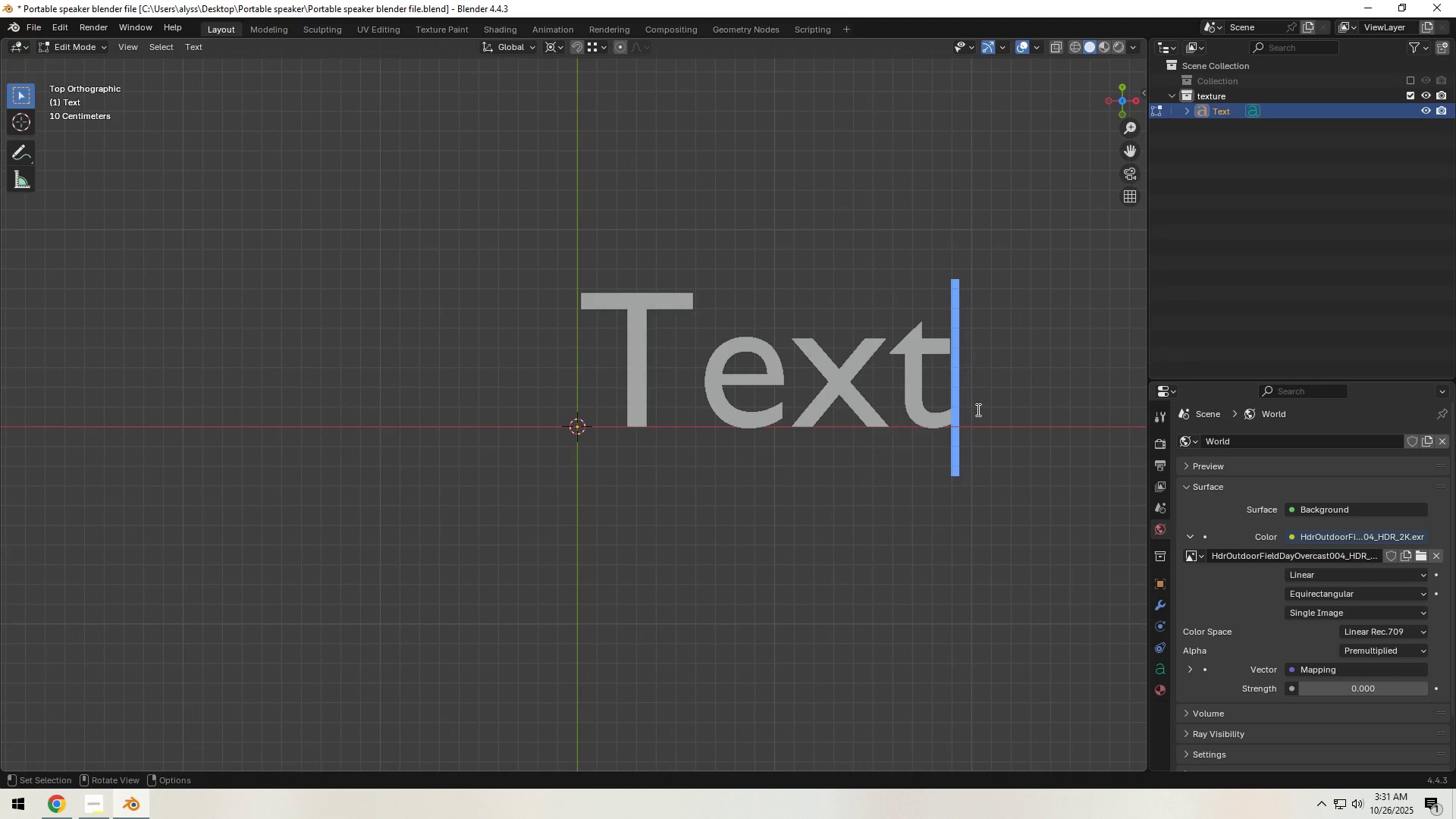 
key(Enter)
 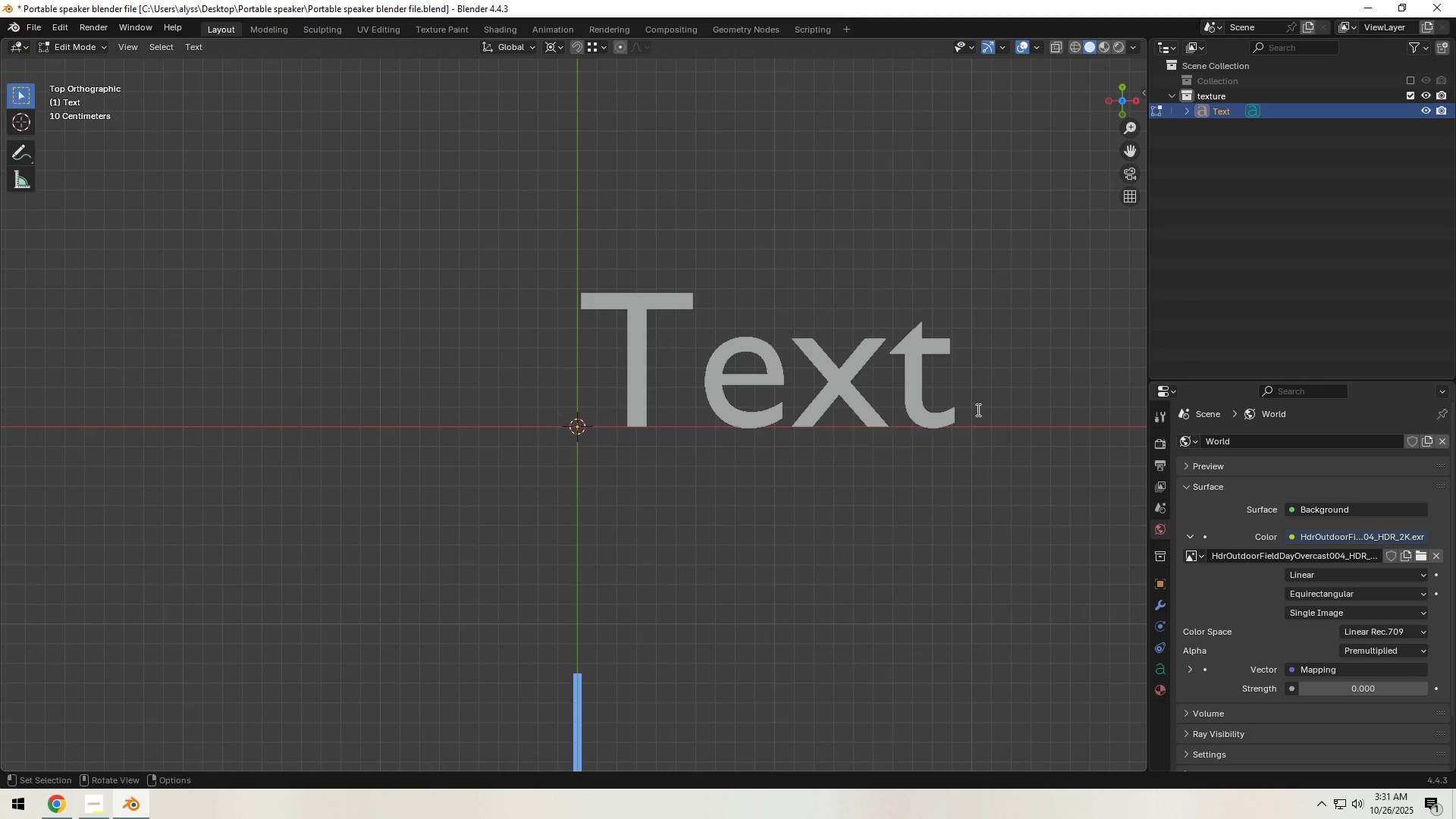 
key(Enter)
 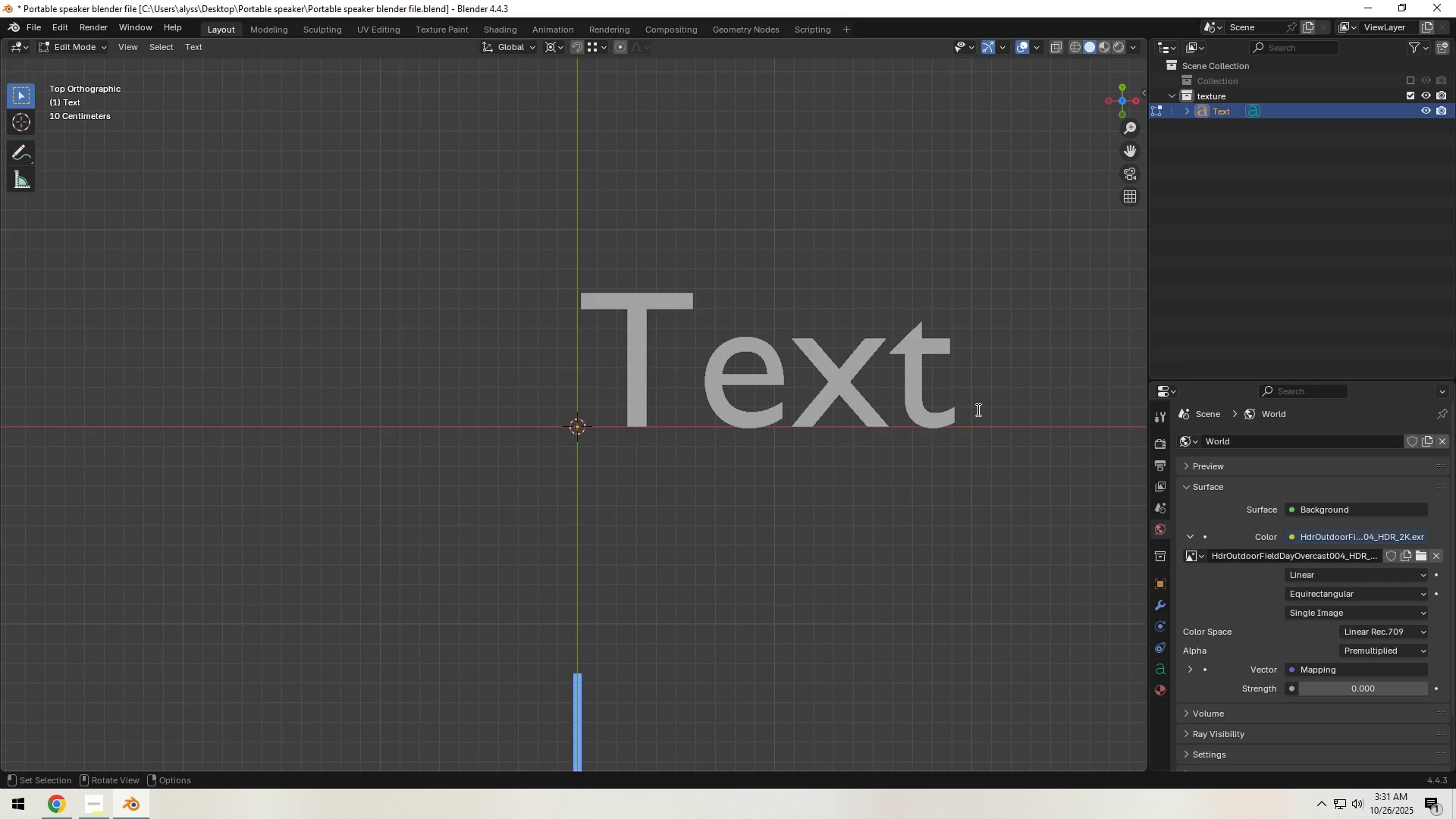 
key(Backspace)
key(Backspace)
key(Backspace)
key(Backspace)
key(Backspace)
key(Backspace)
key(Backspace)
type(VOLUME)
 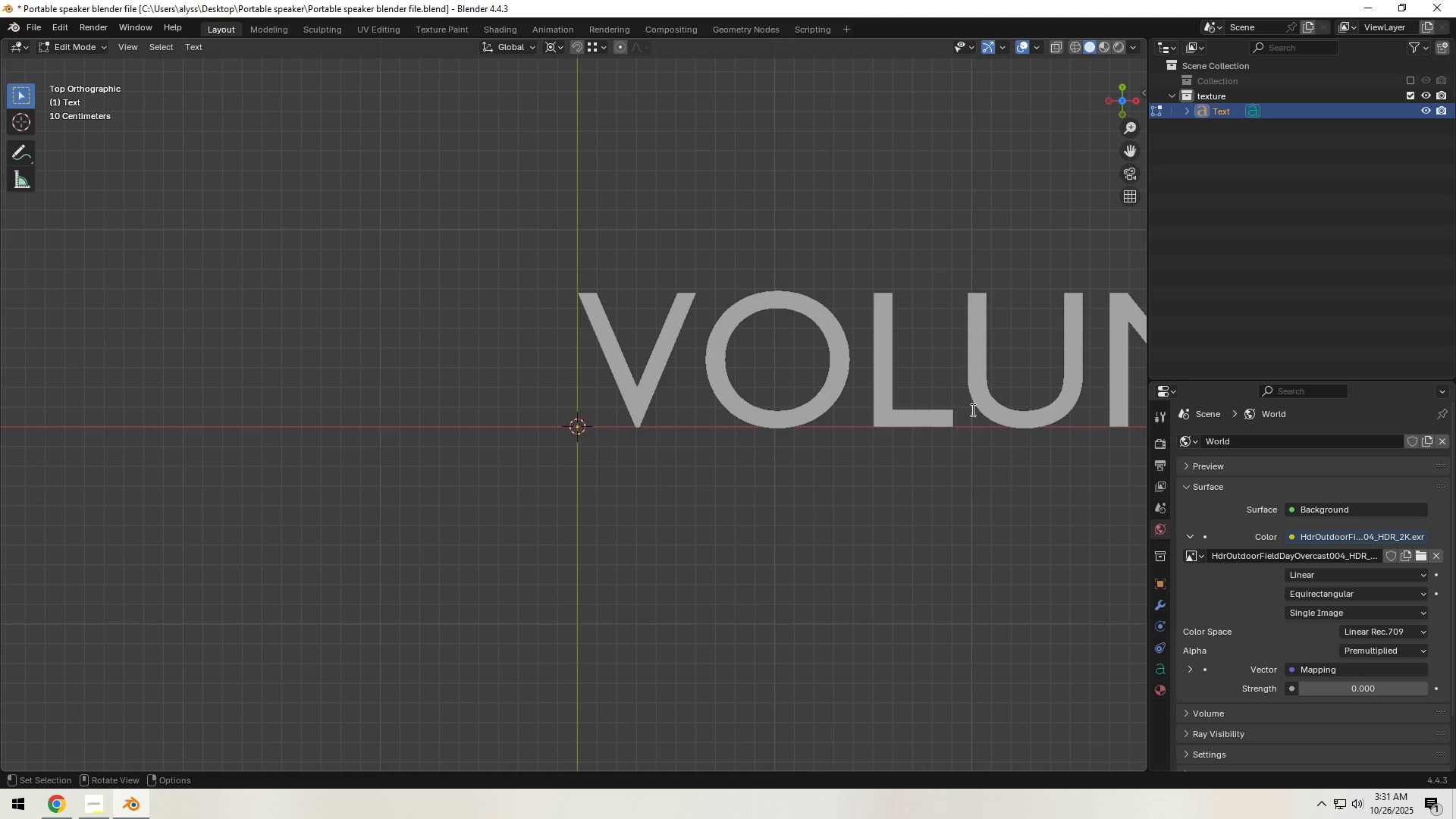 
scroll: coordinate [990, 466], scroll_direction: down, amount: 6.0
 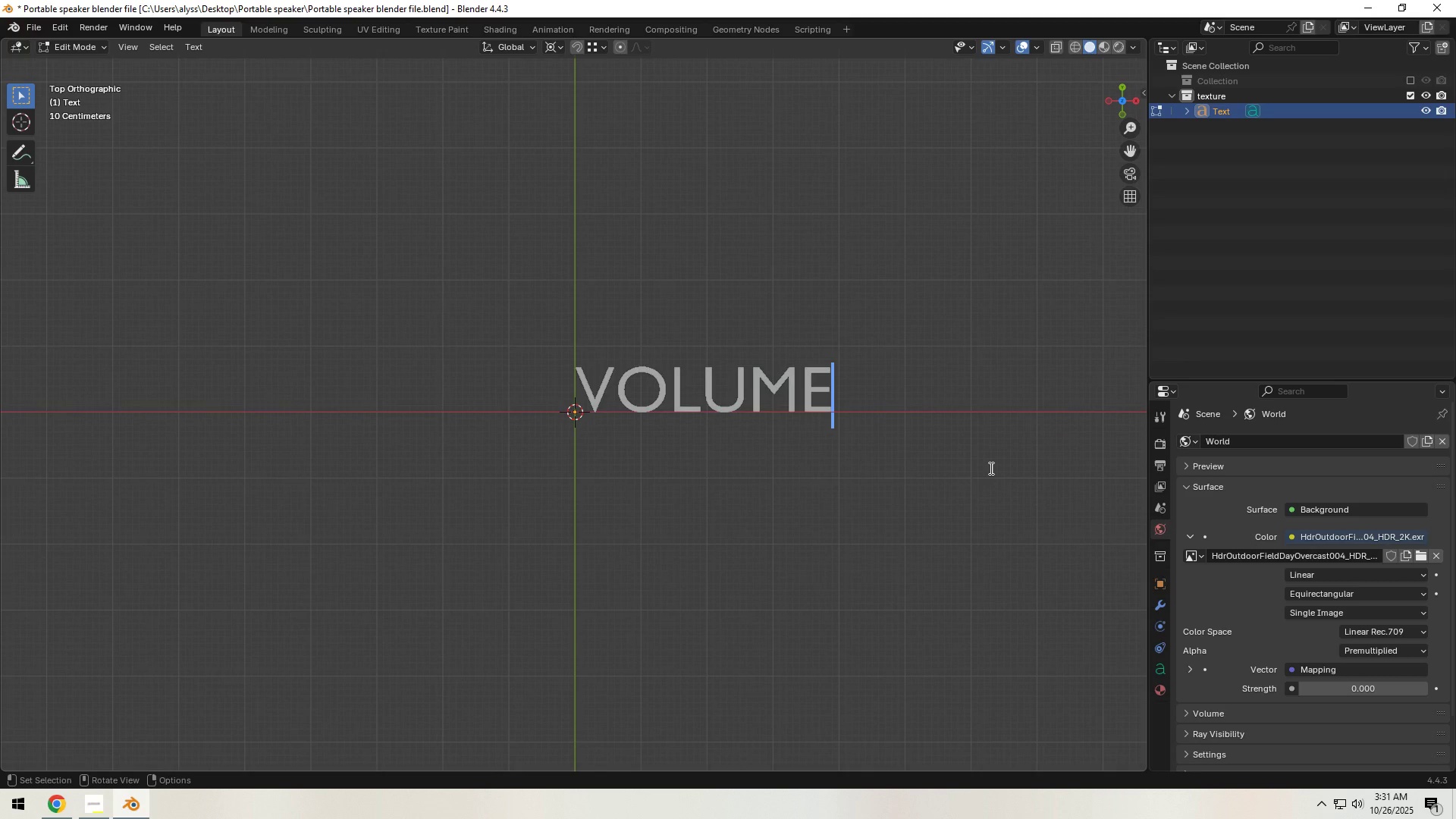 
key(Tab)
 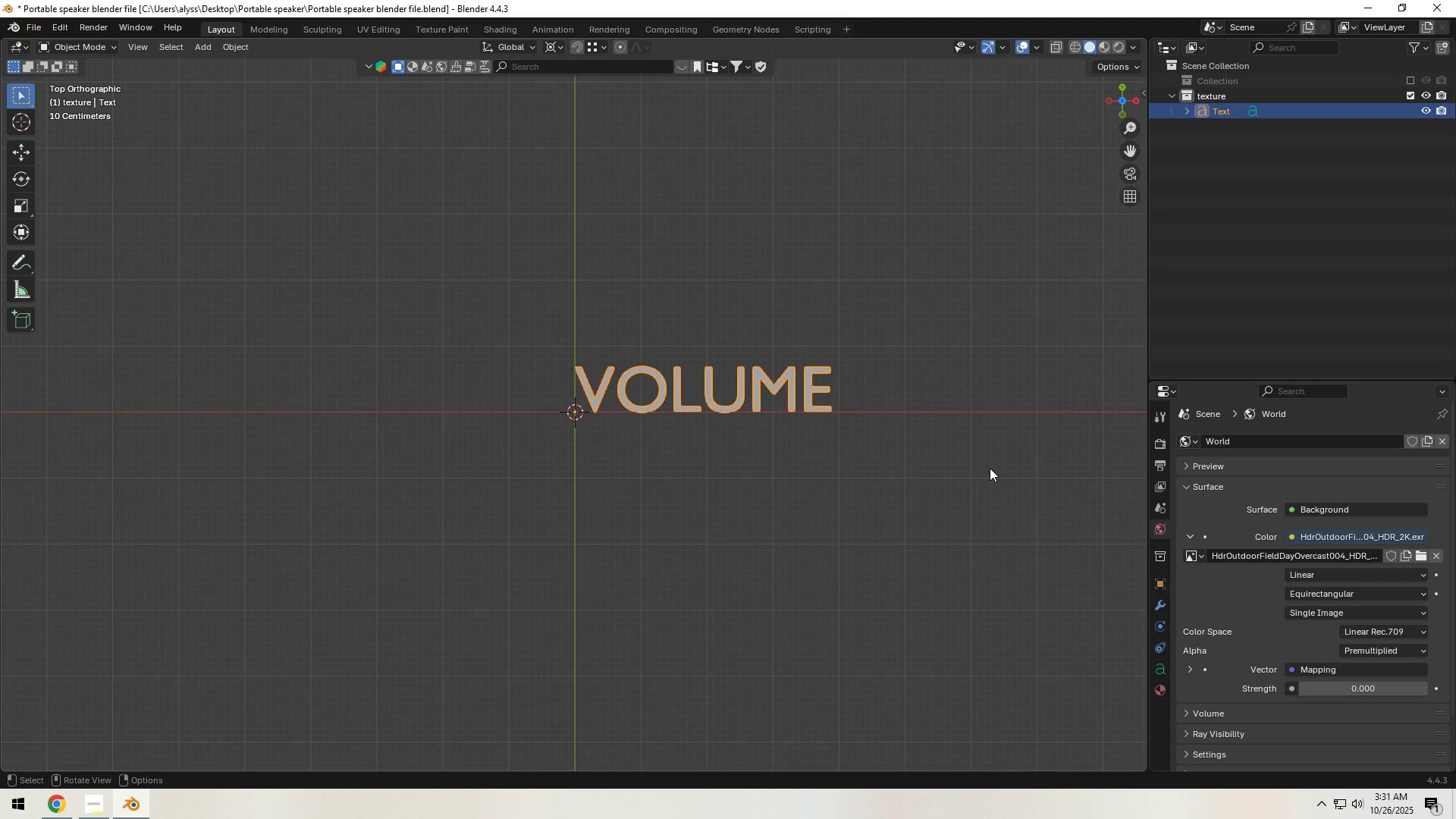 
key(Tab)
 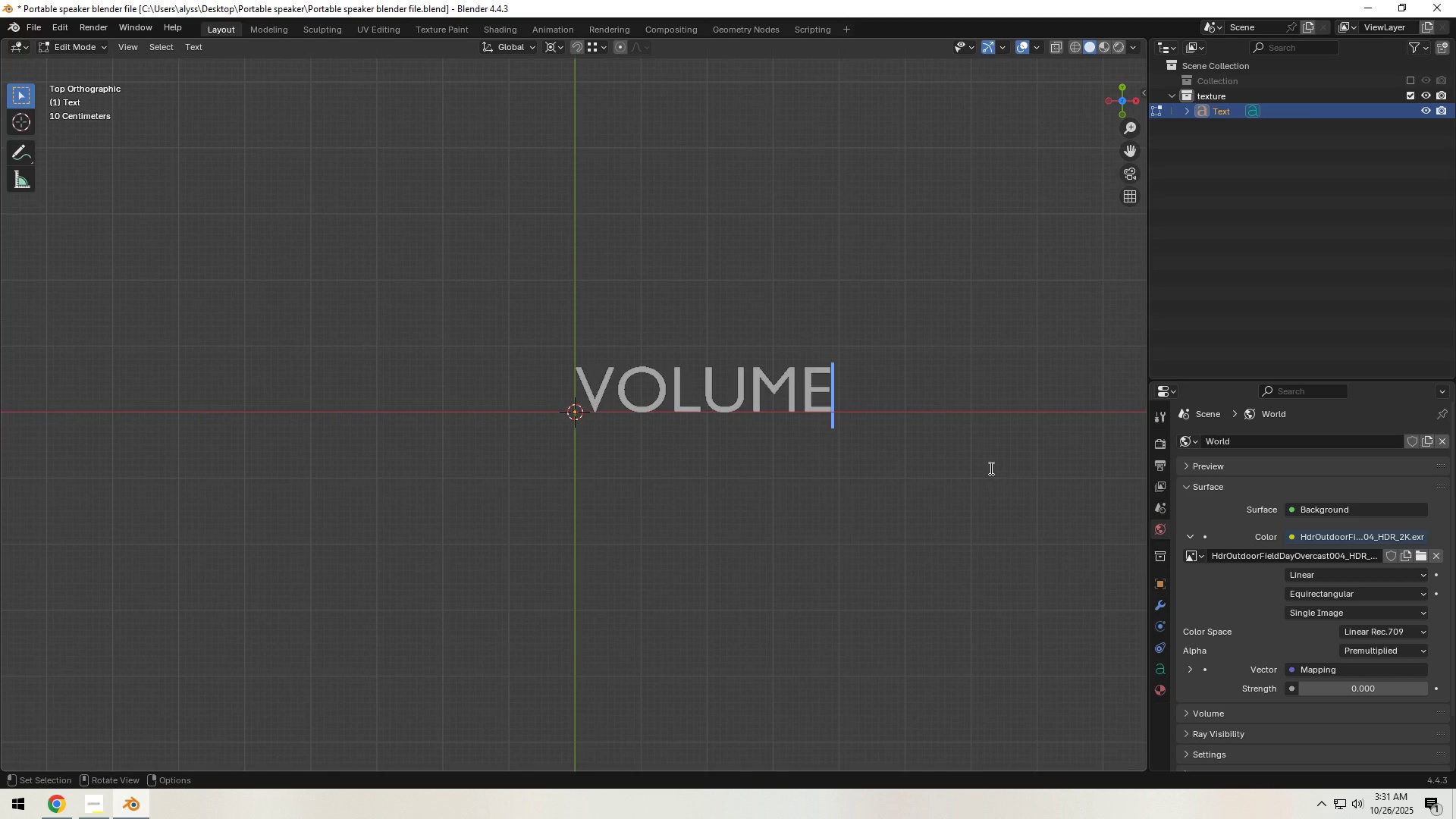 
key(Space)
 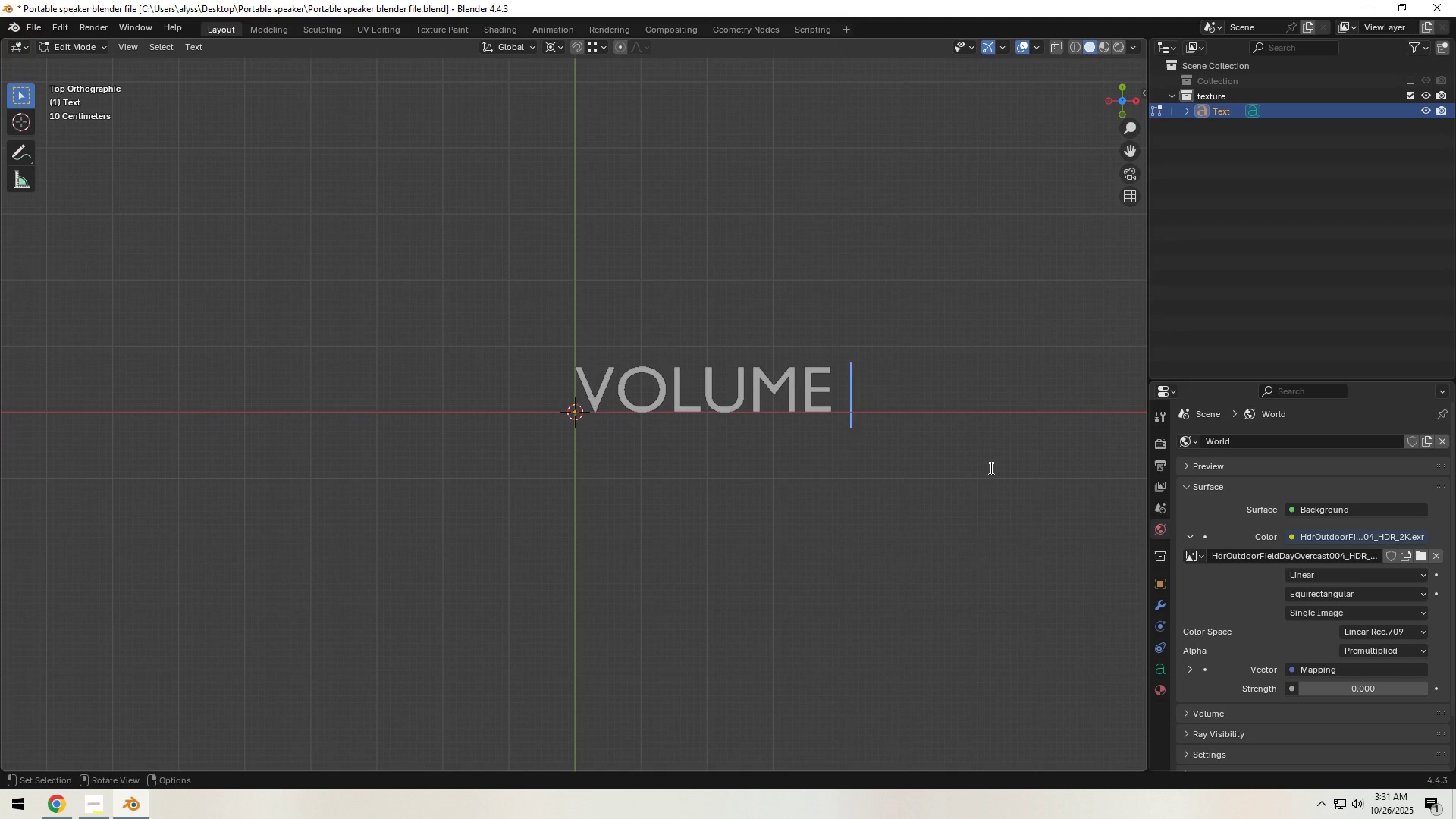 
key(Space)
 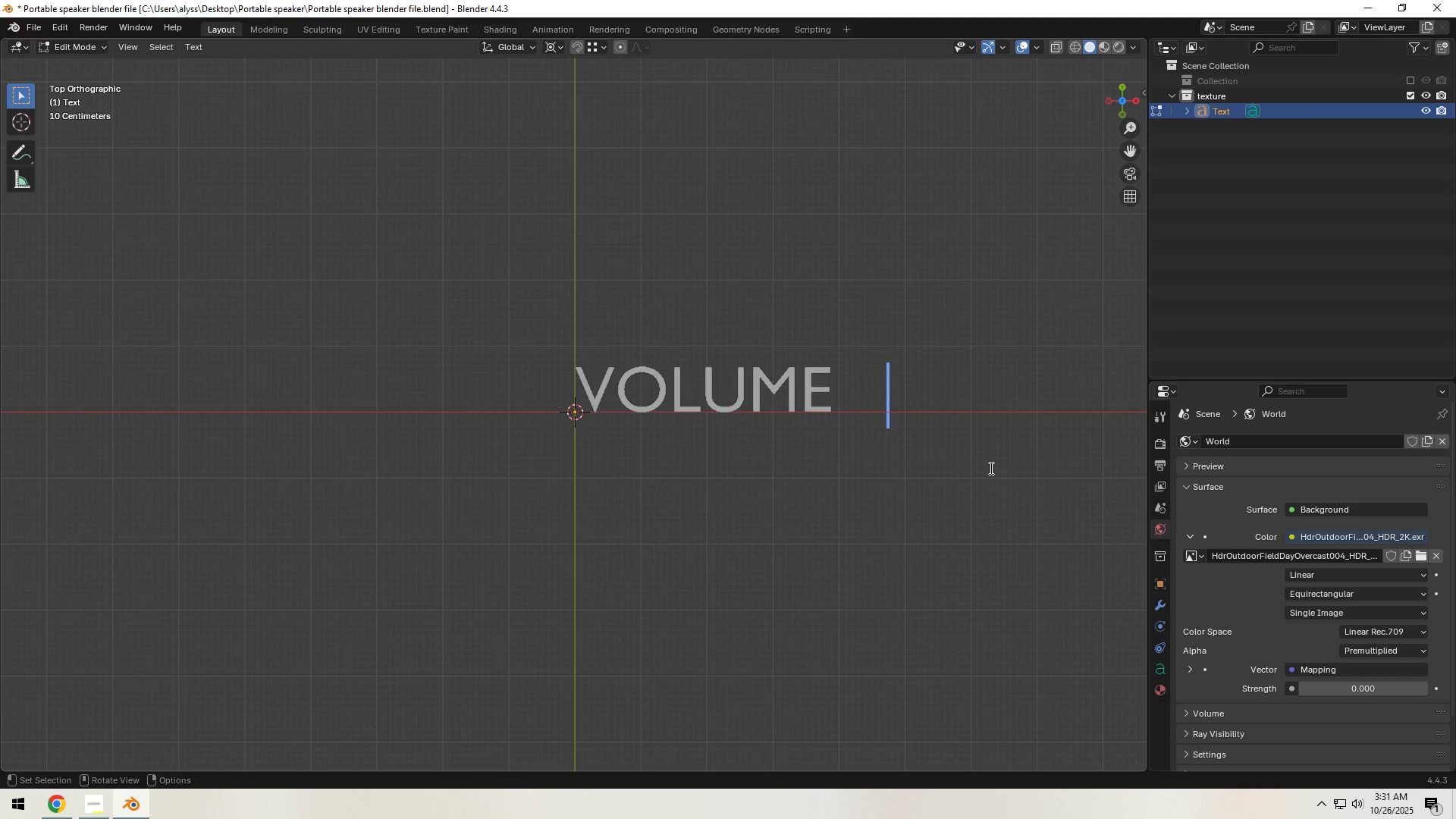 
key(Space)
 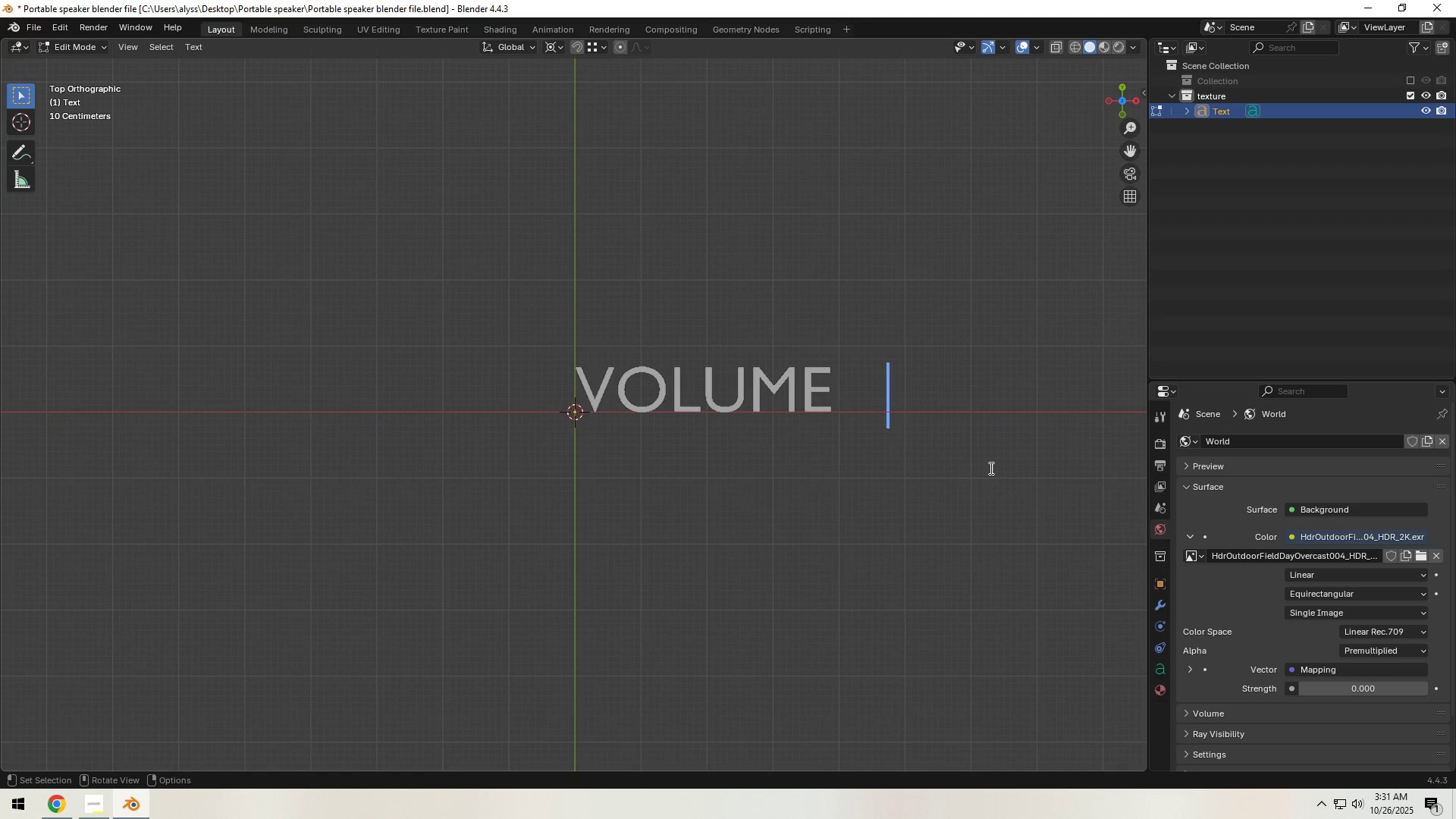 
key(Space)
 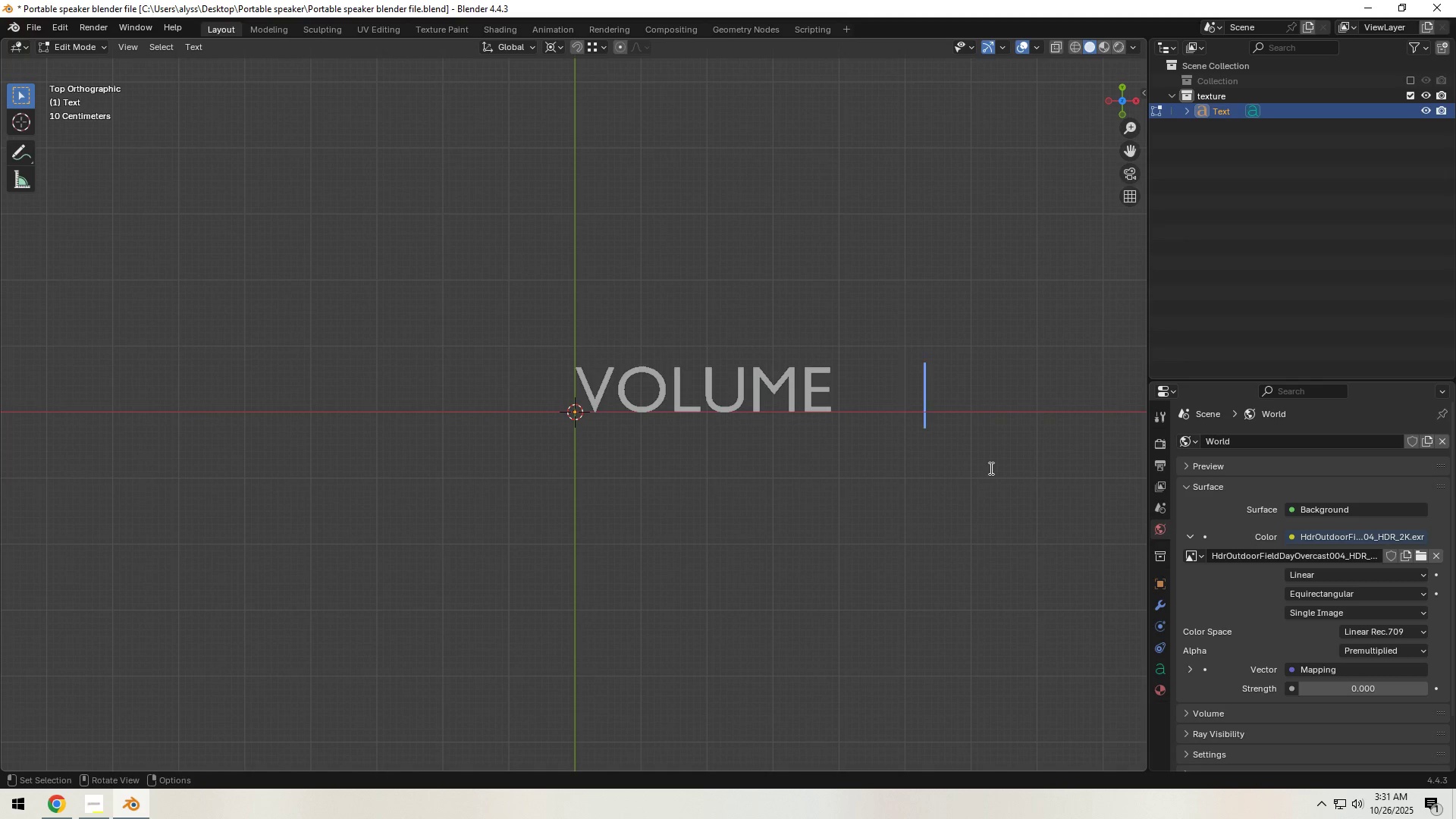 
key(Space)
 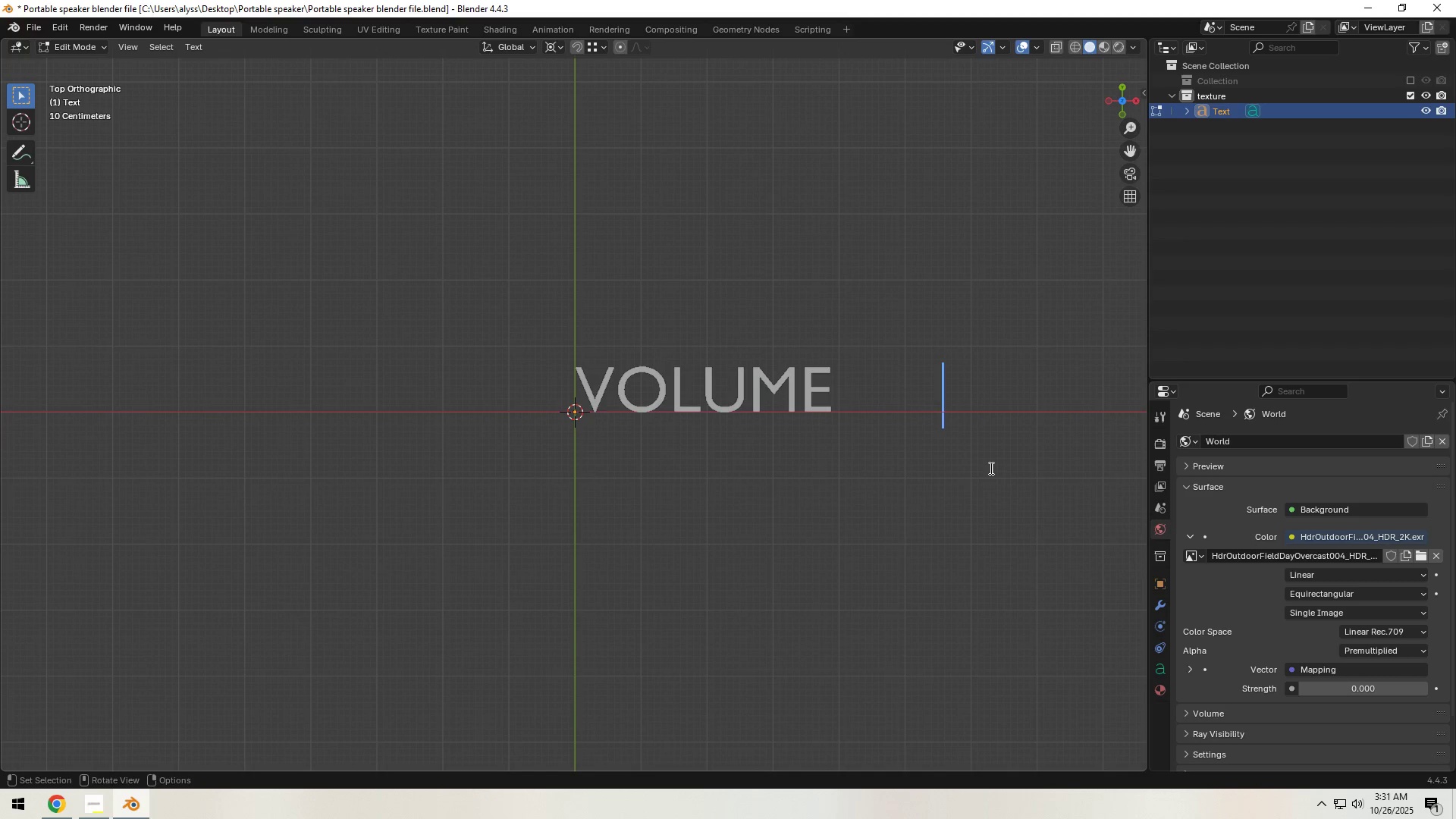 
key(Space)
 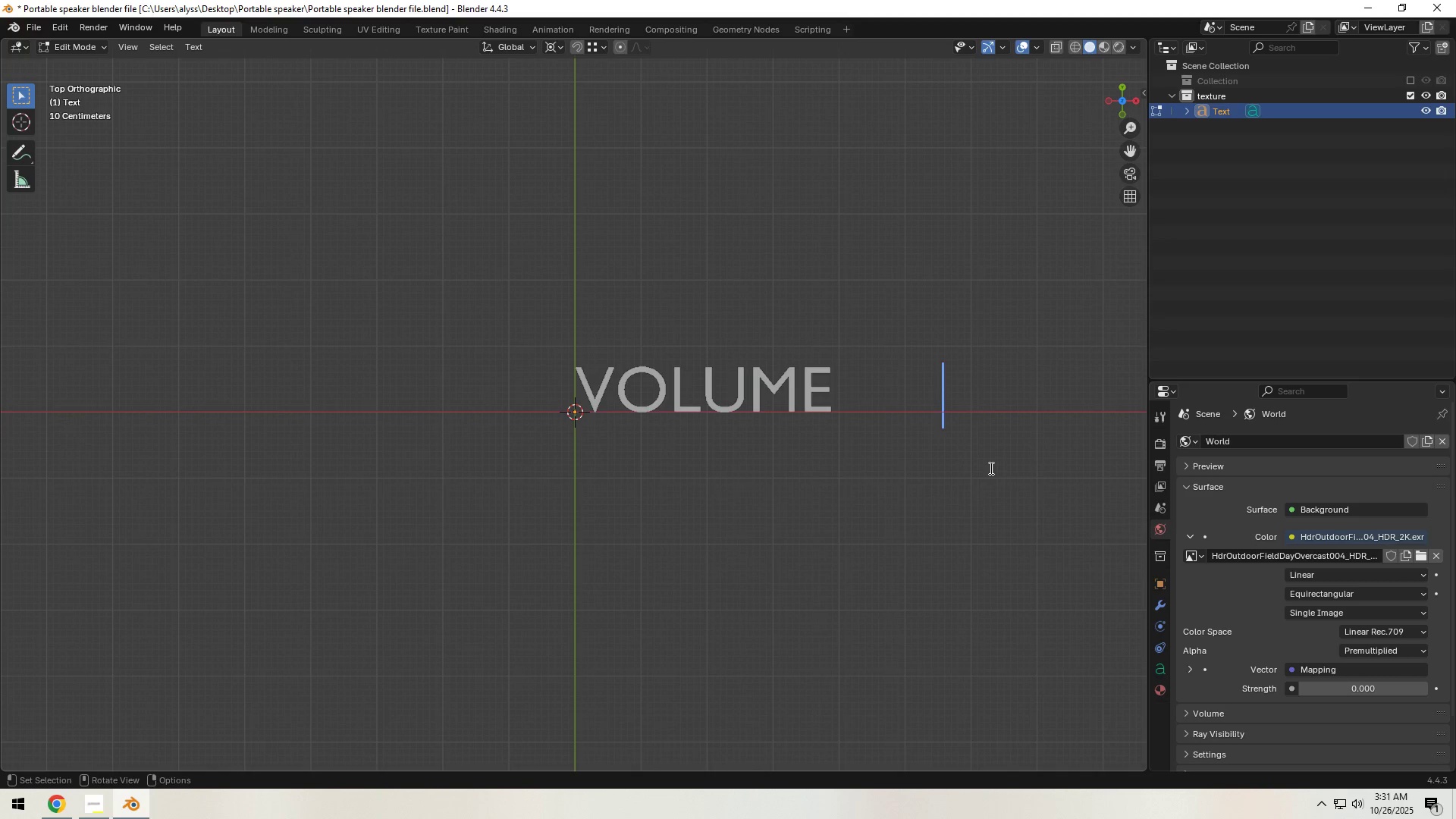 
key(NumpadAdd)
 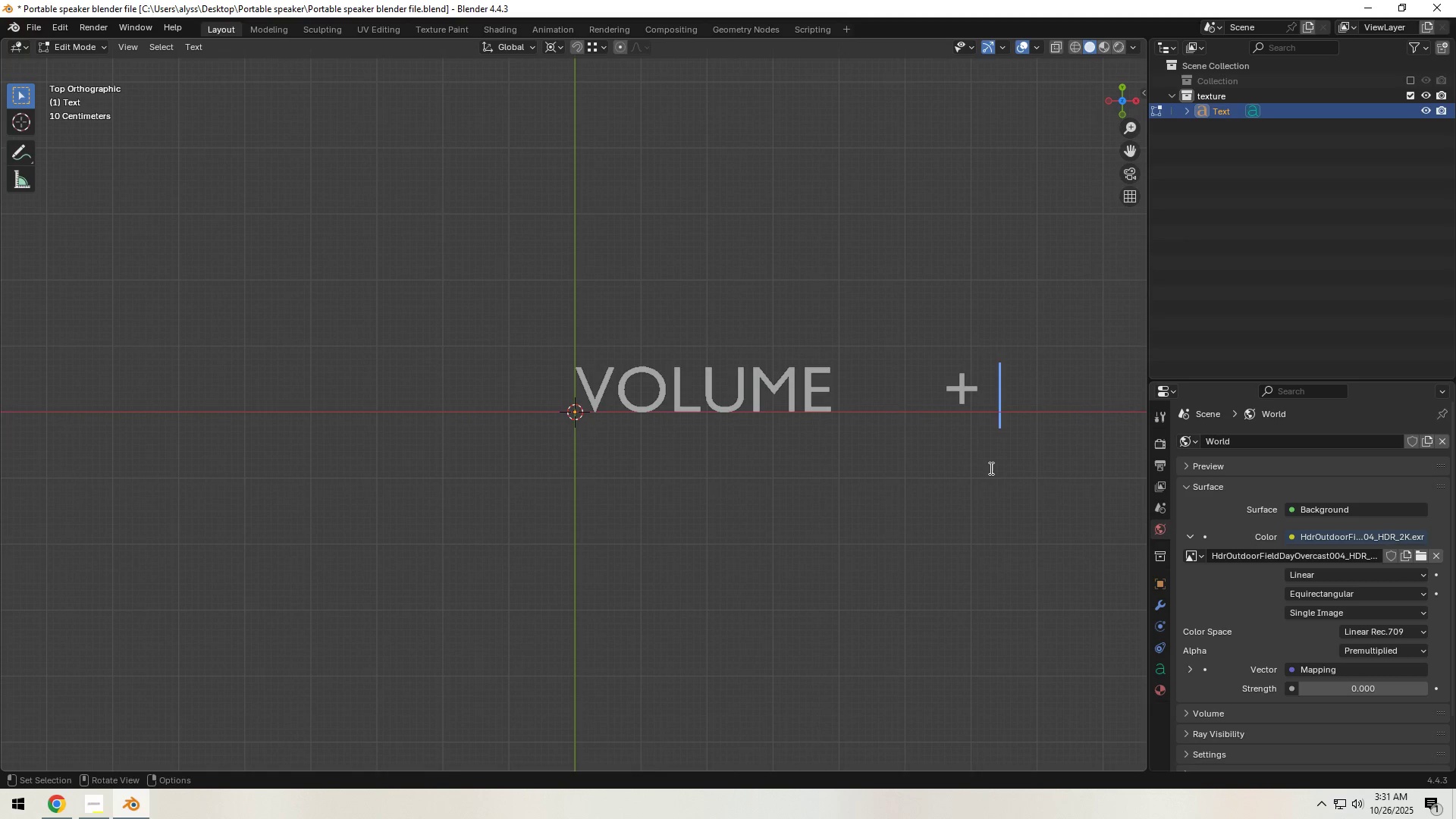 
key(Space)
 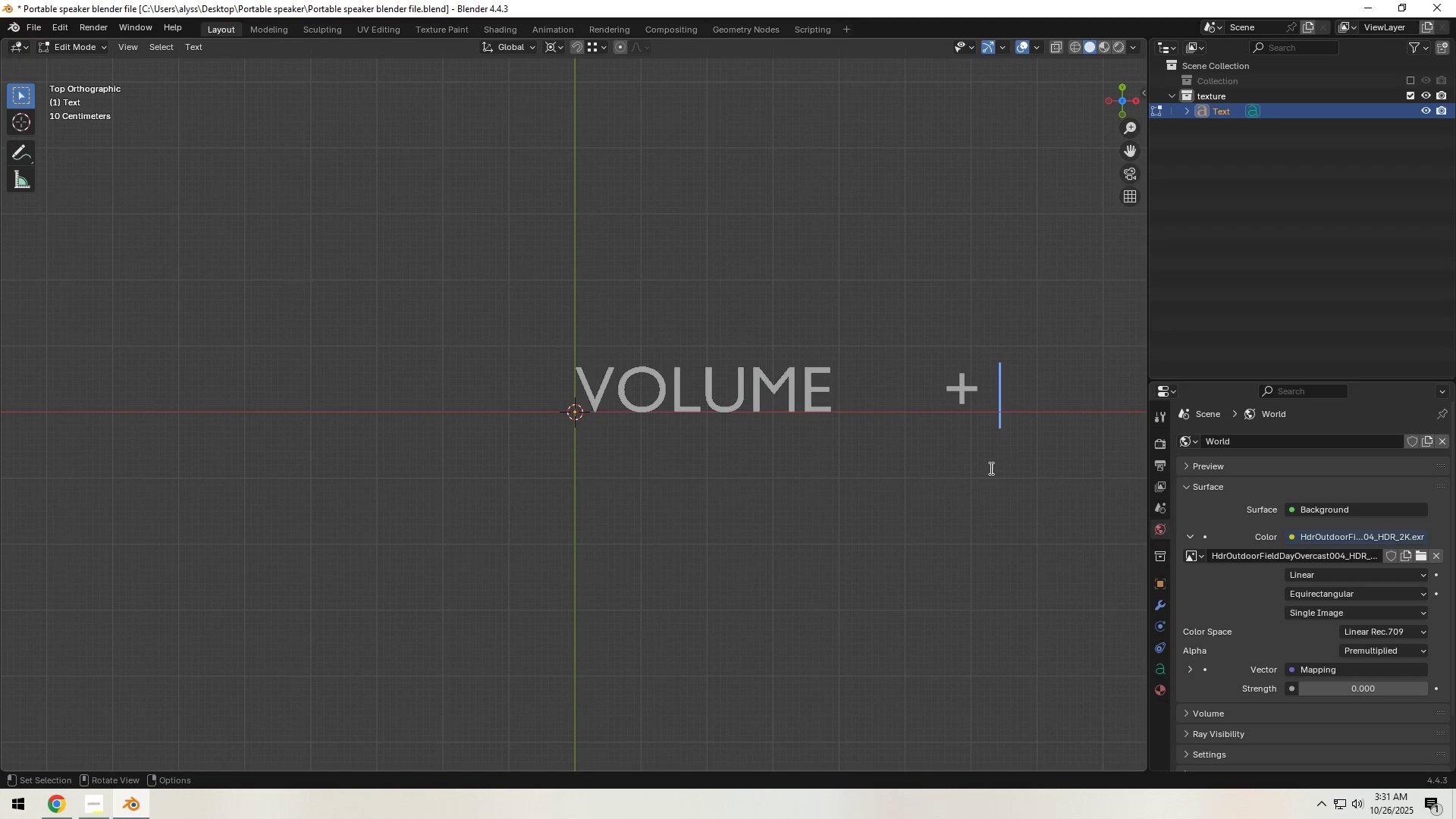 
key(Space)
 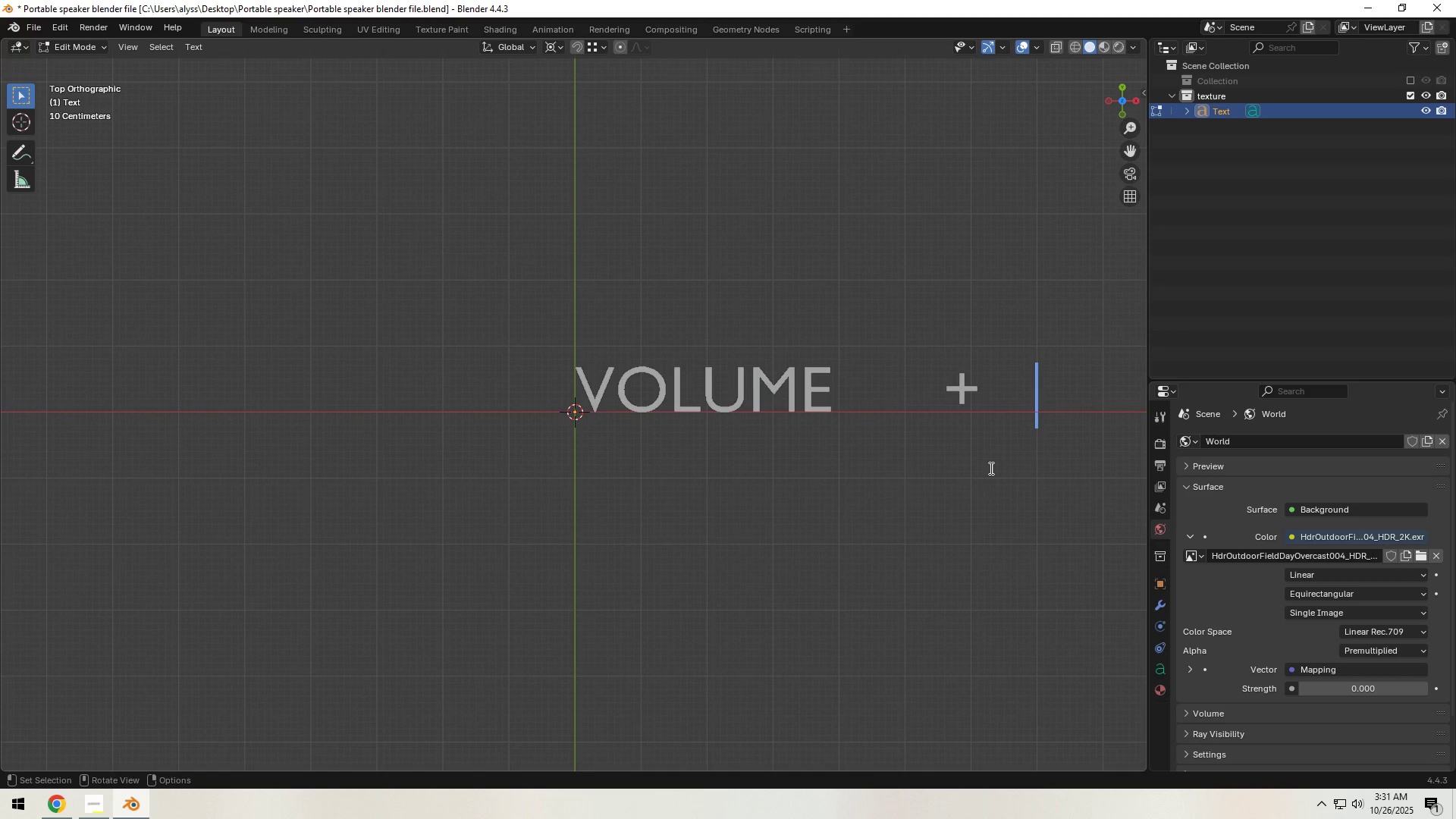 
key(Space)
 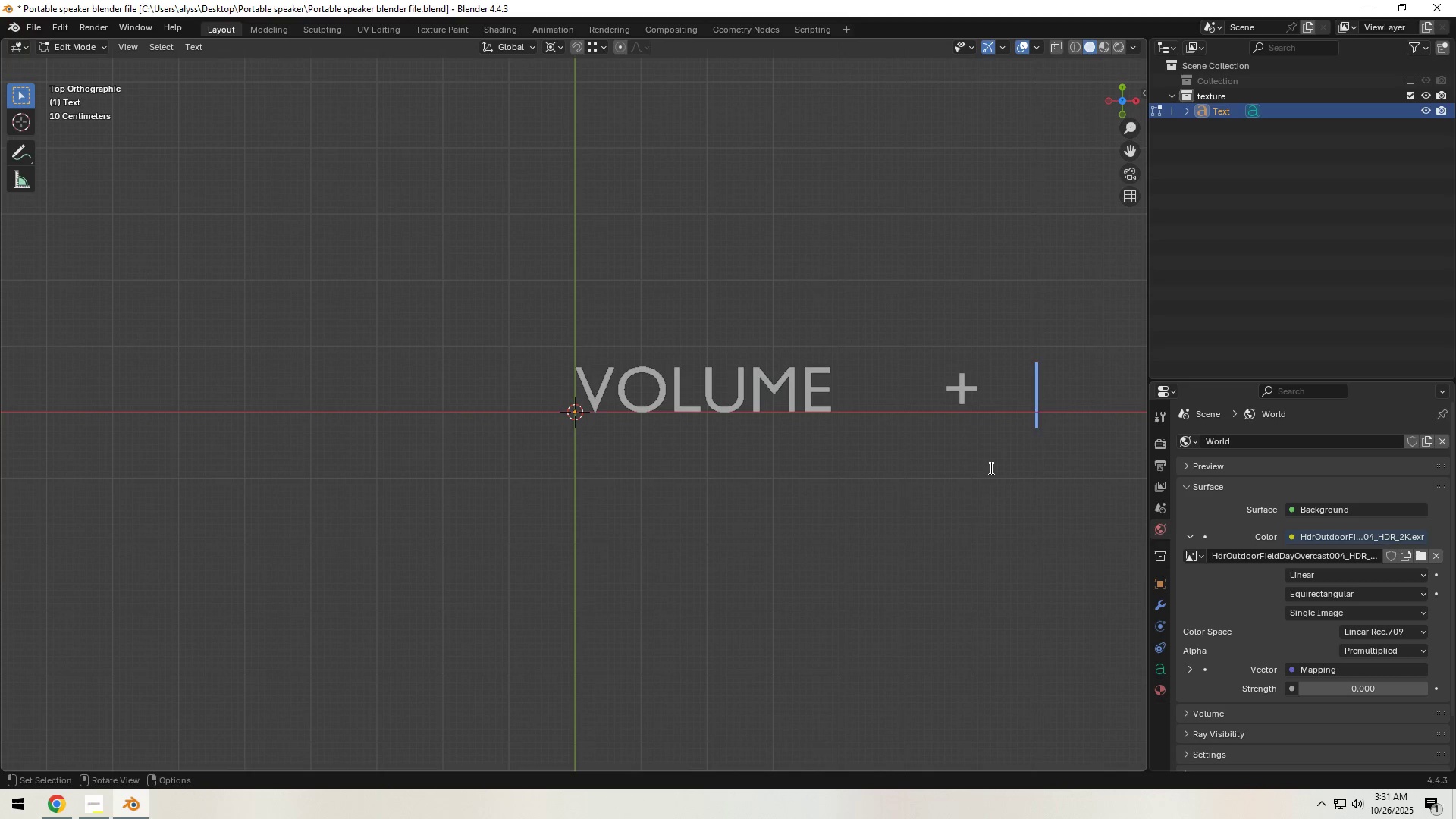 
key(Space)
 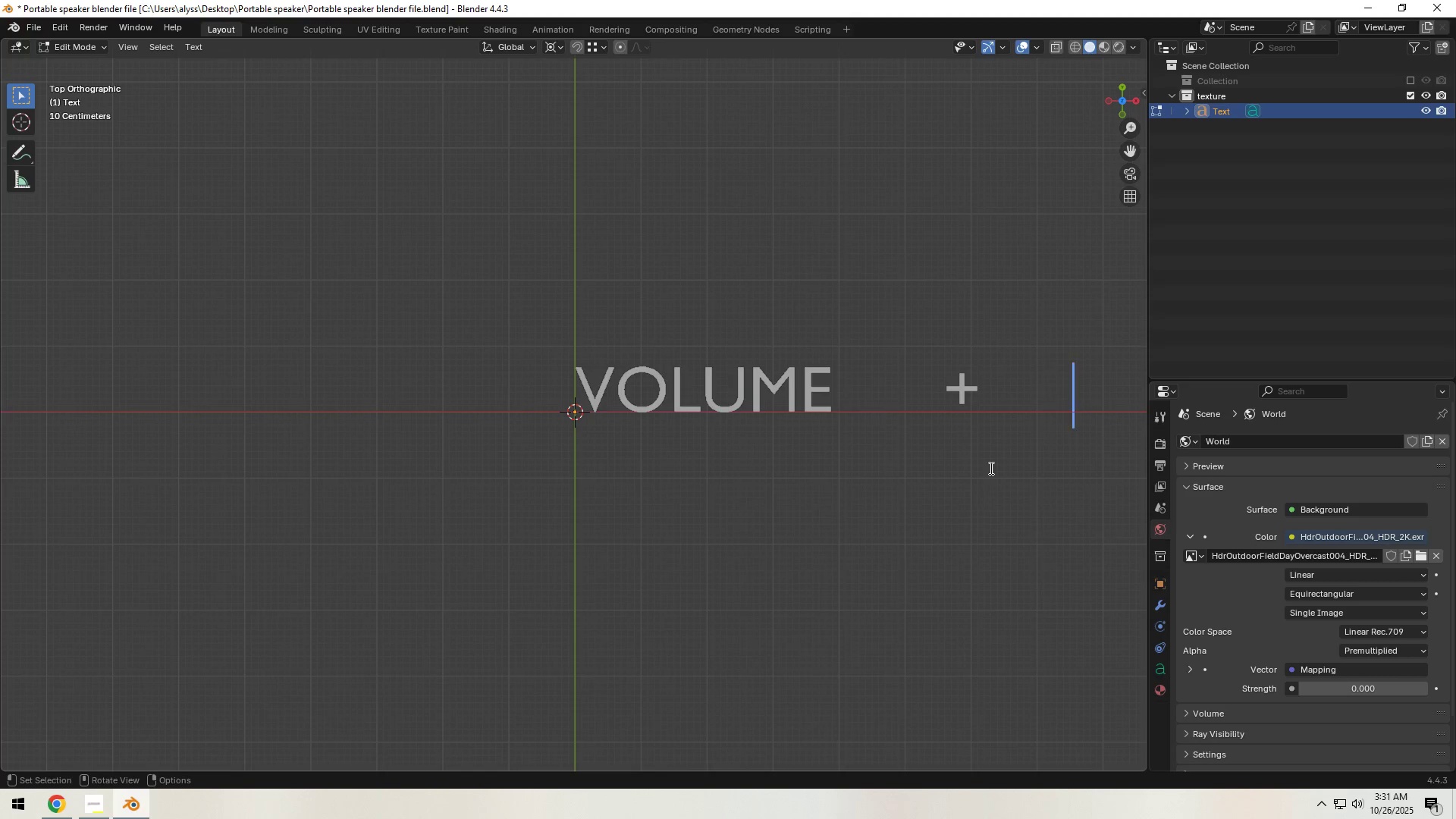 
key(Space)
 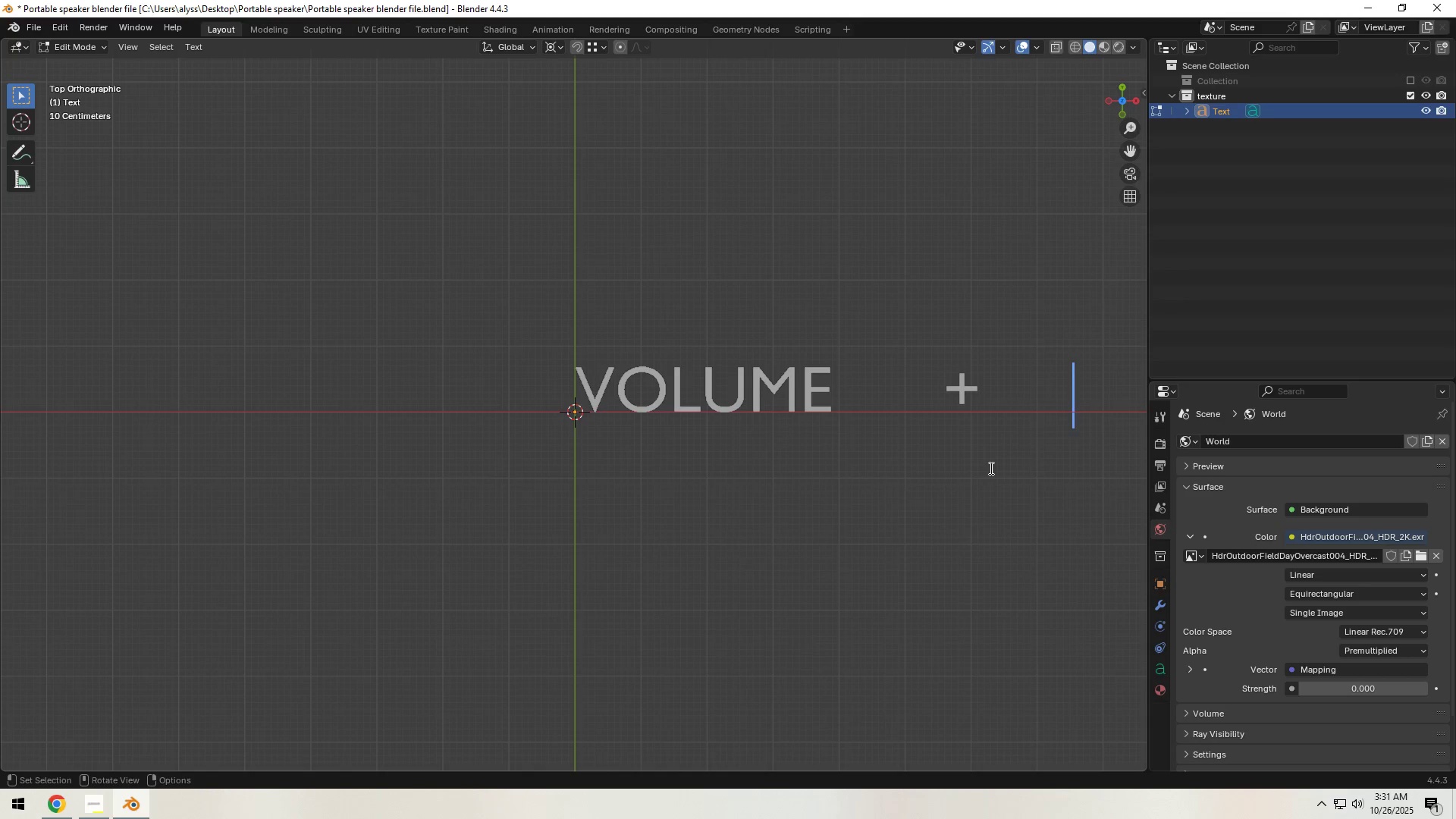 
key(Space)
 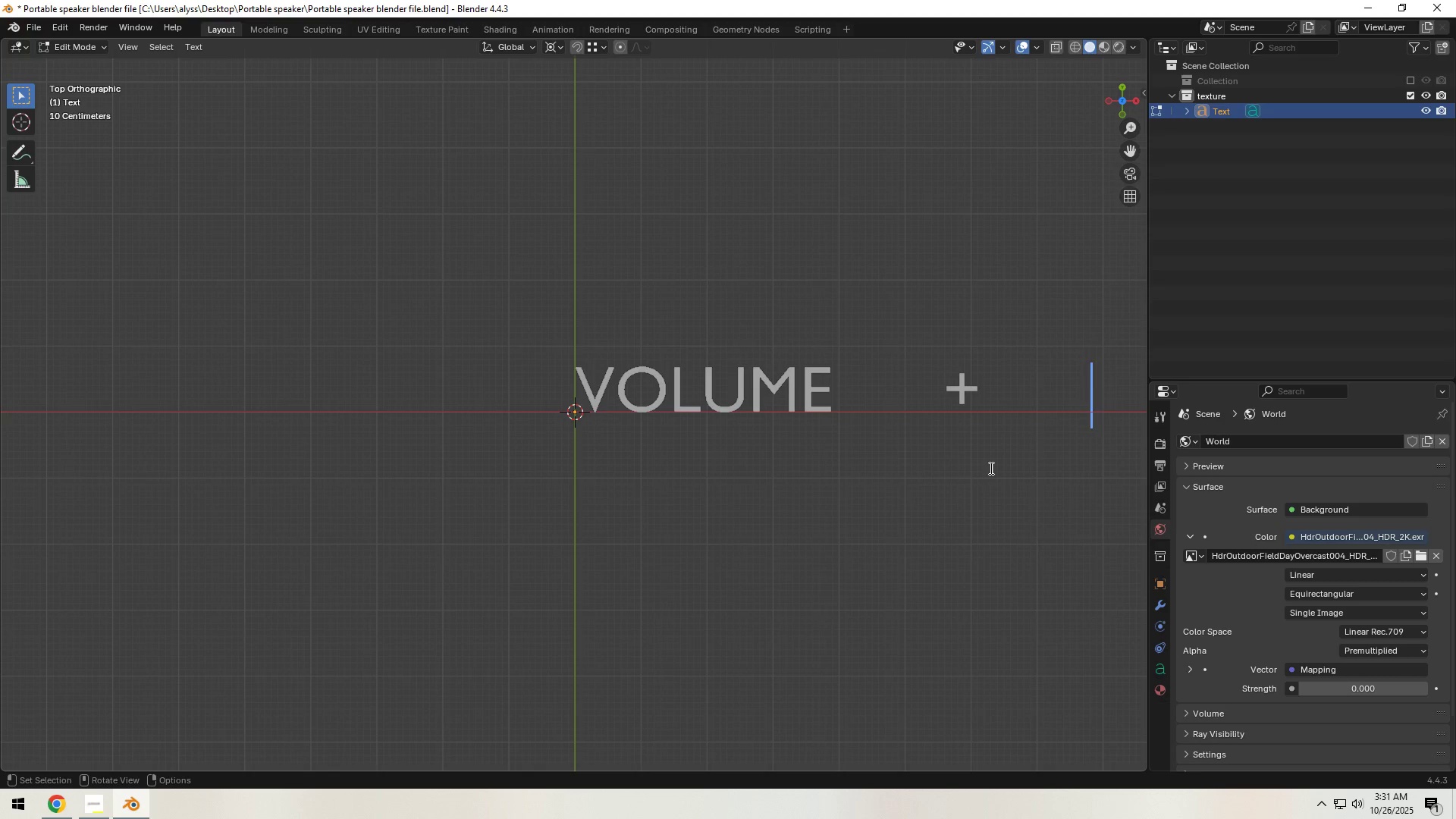 
key(NumpadSubtract)
 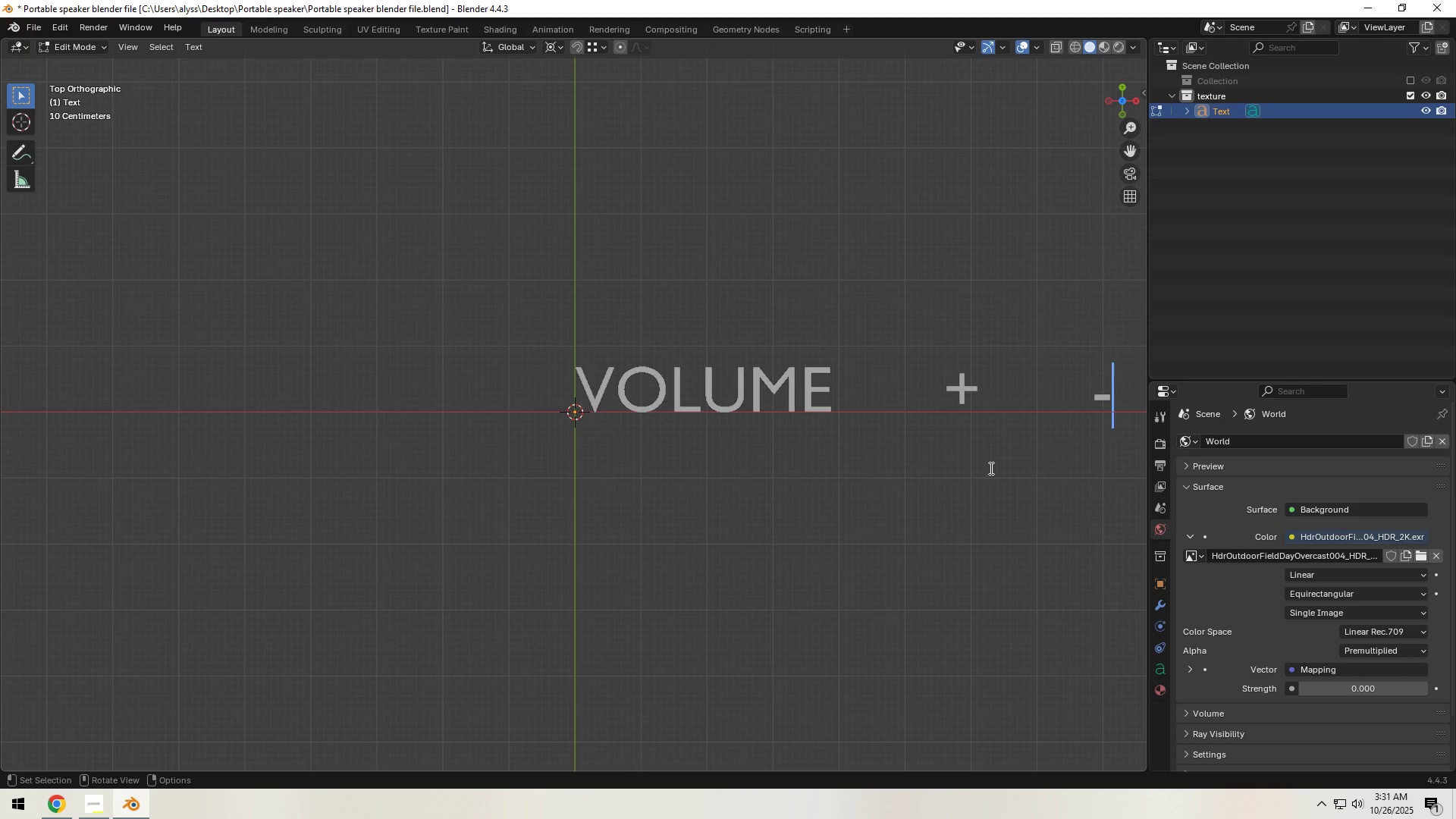 
key(Enter)
 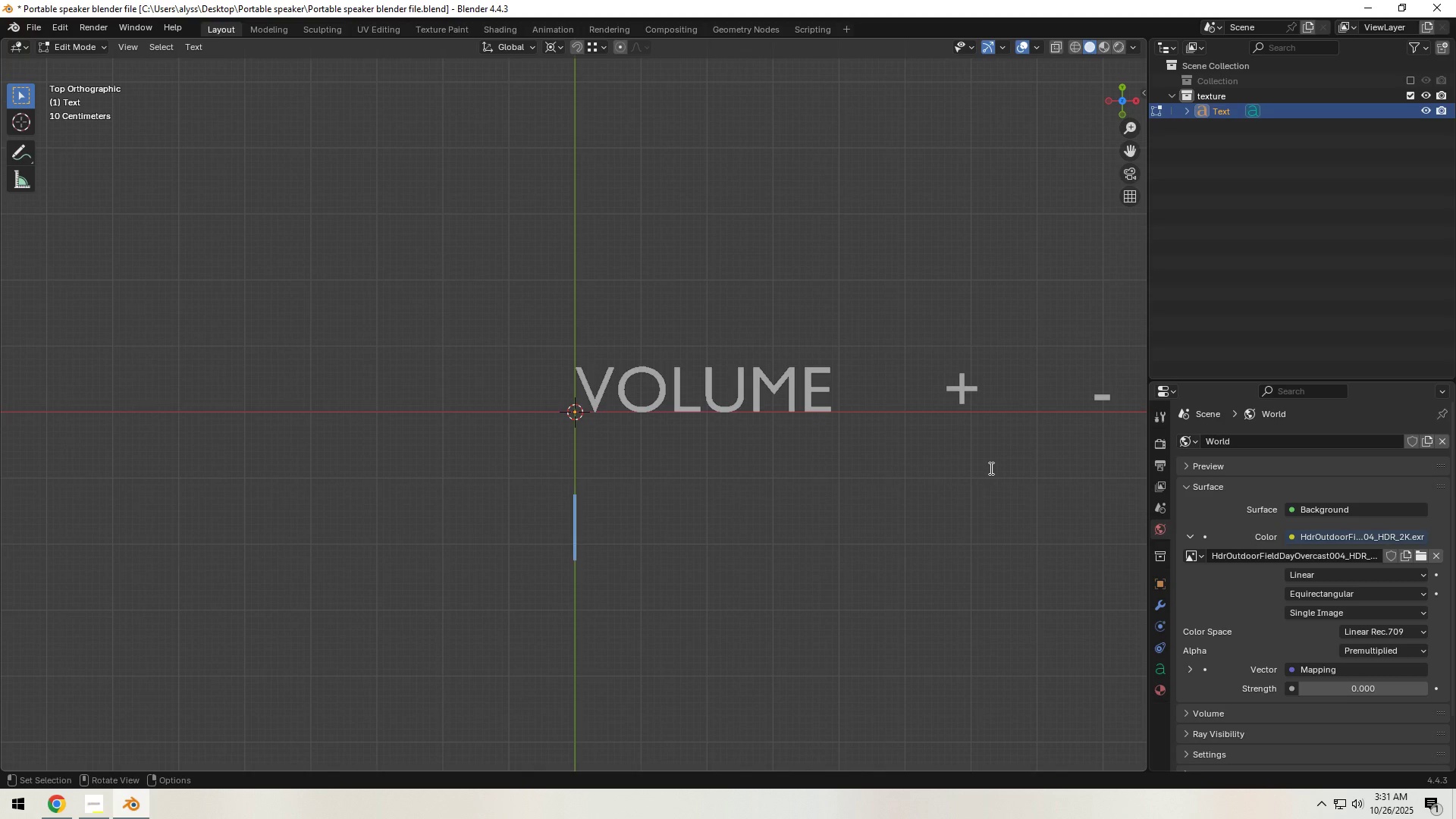 
key(Enter)
 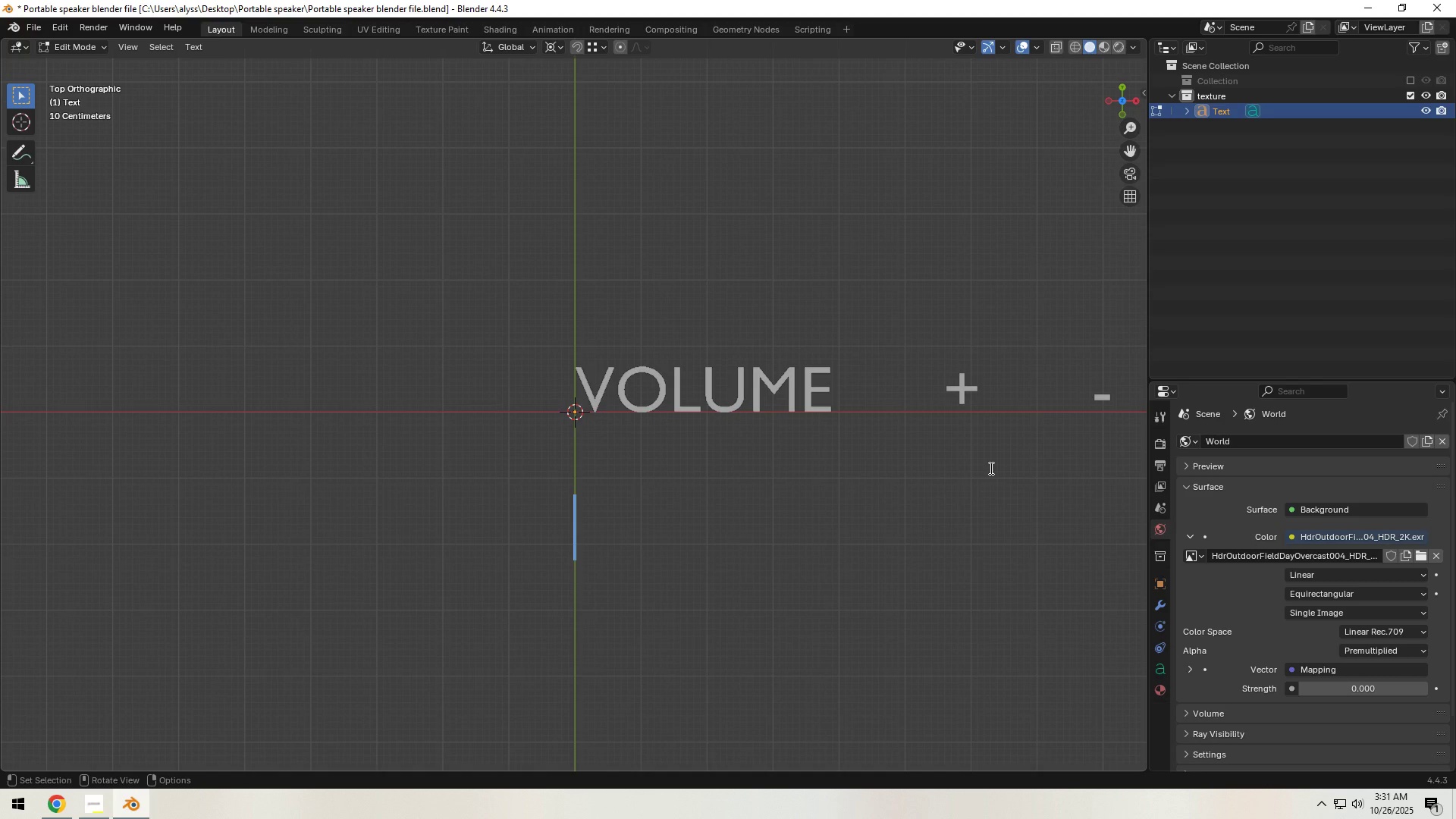 
wait(7.51)
 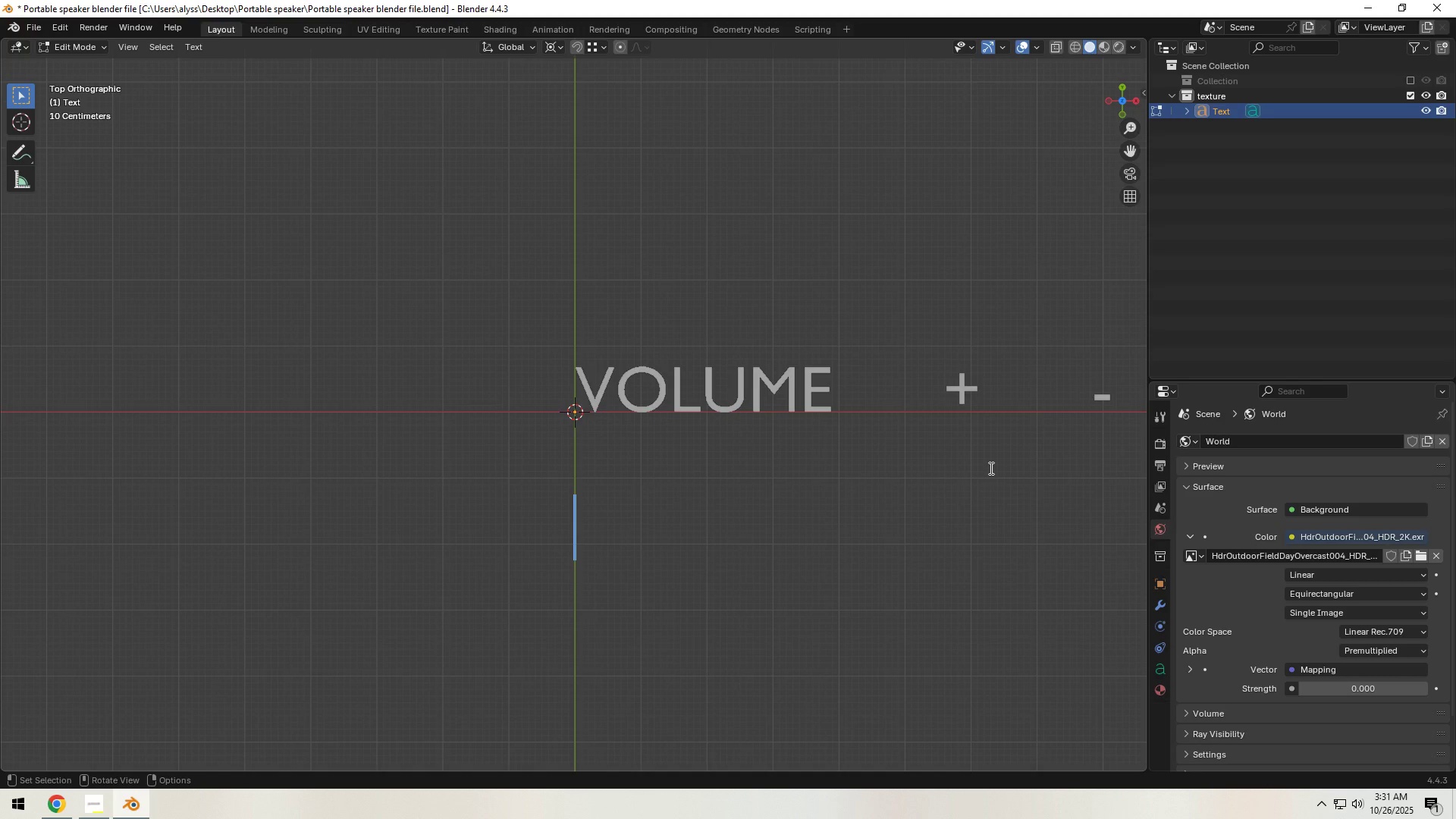 
type(H6)
 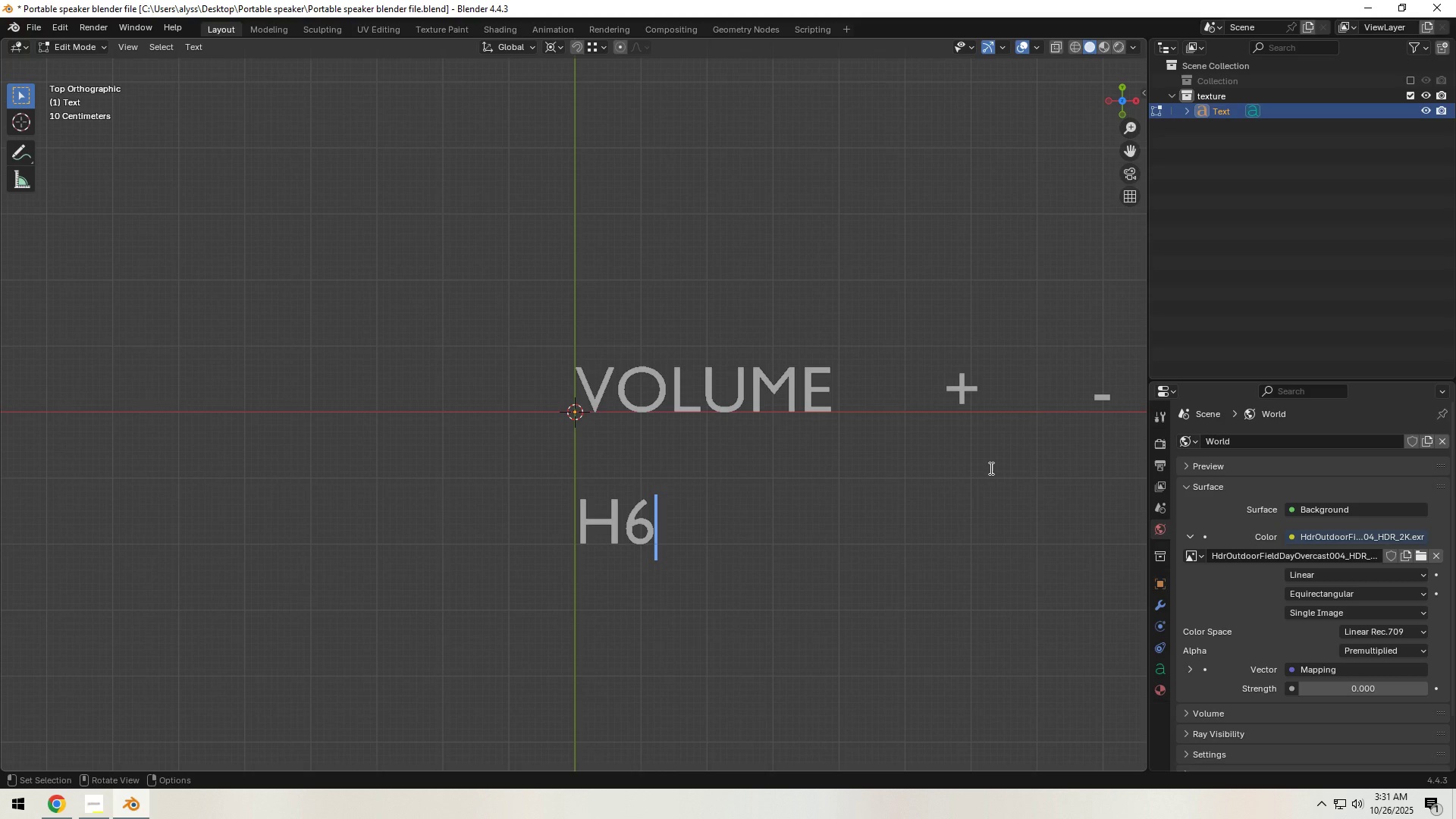 
key(T)
 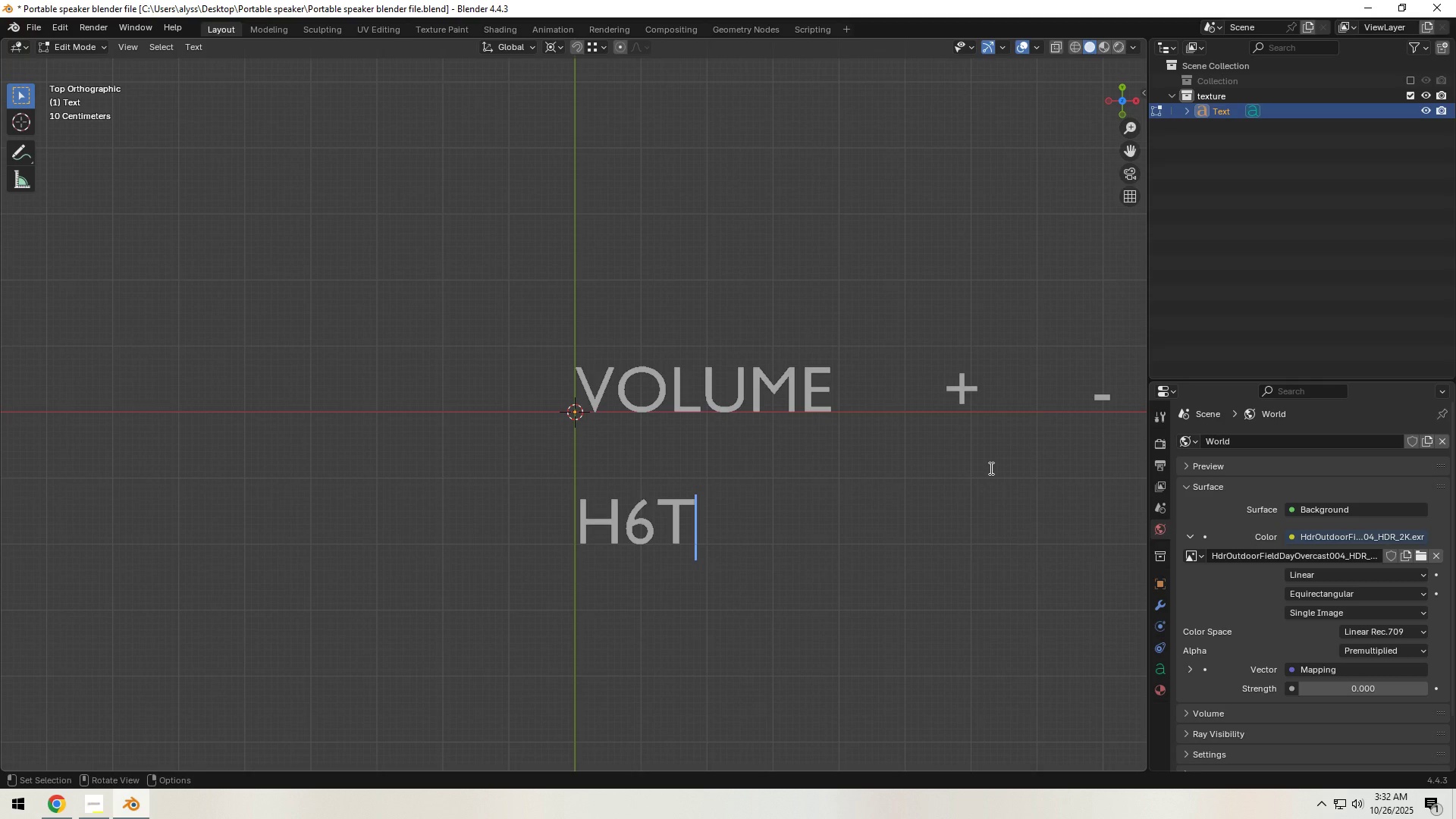 
key(Backspace)
 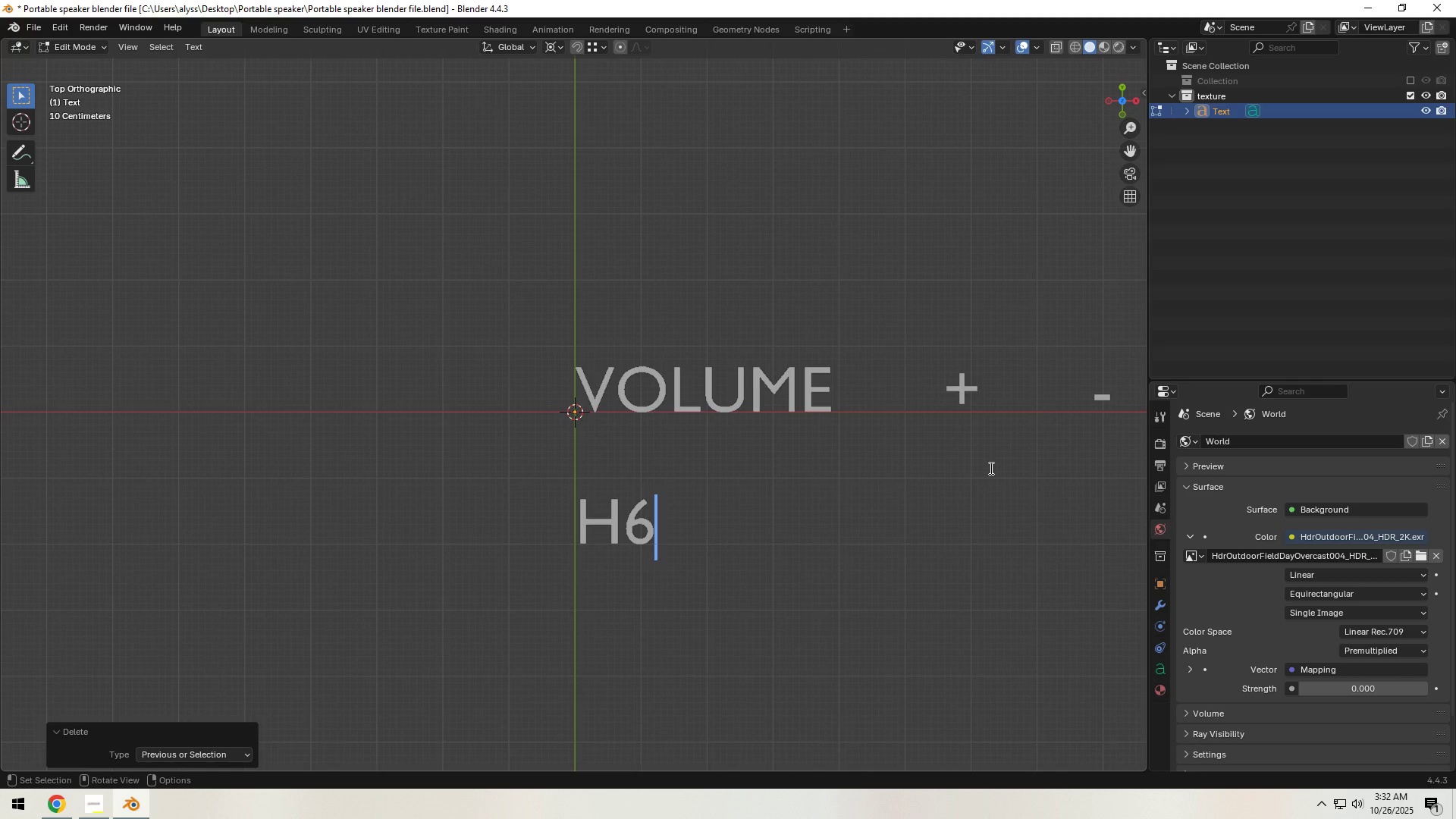 
key(W)
 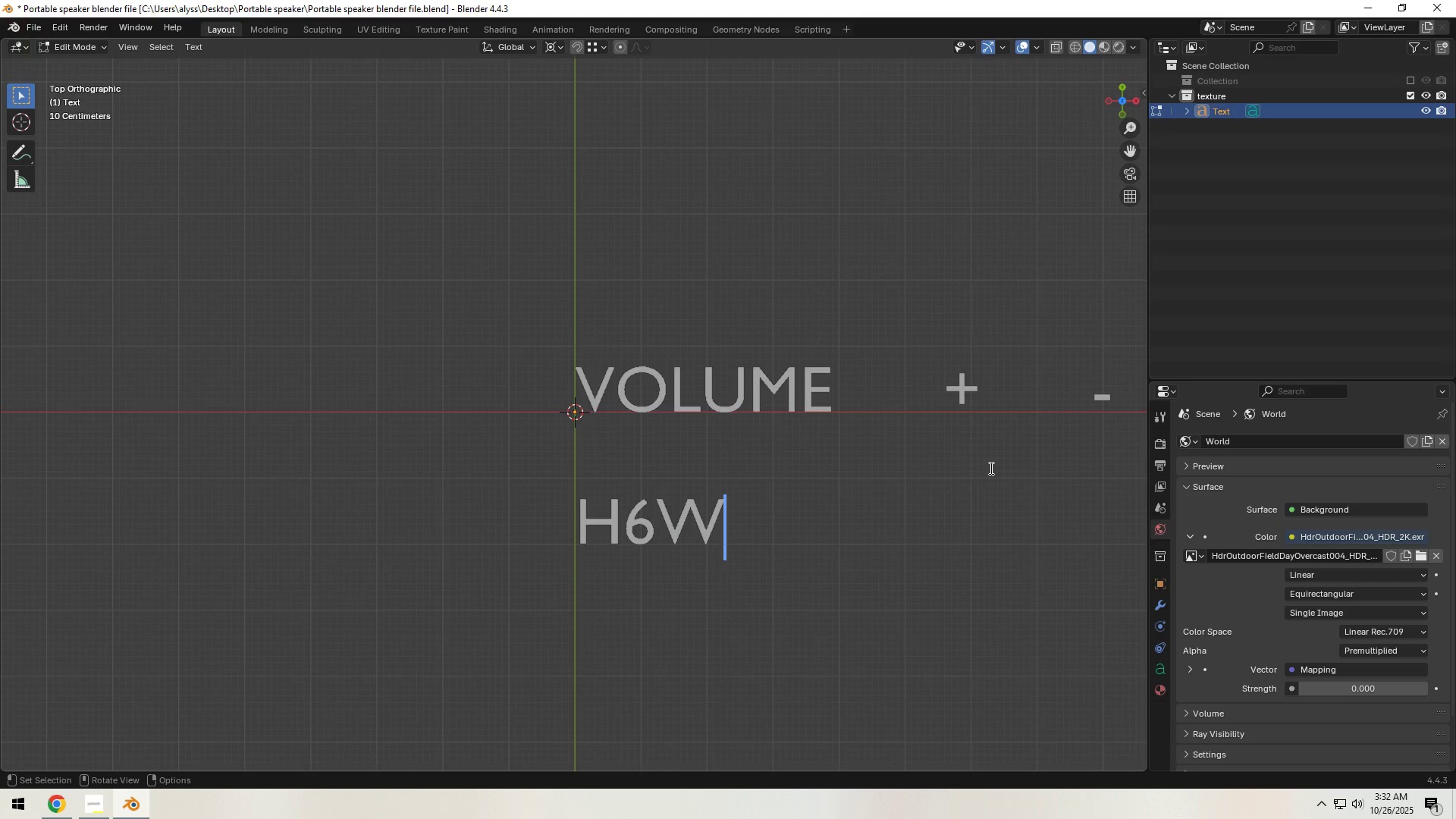 
left_click([990, 468])
 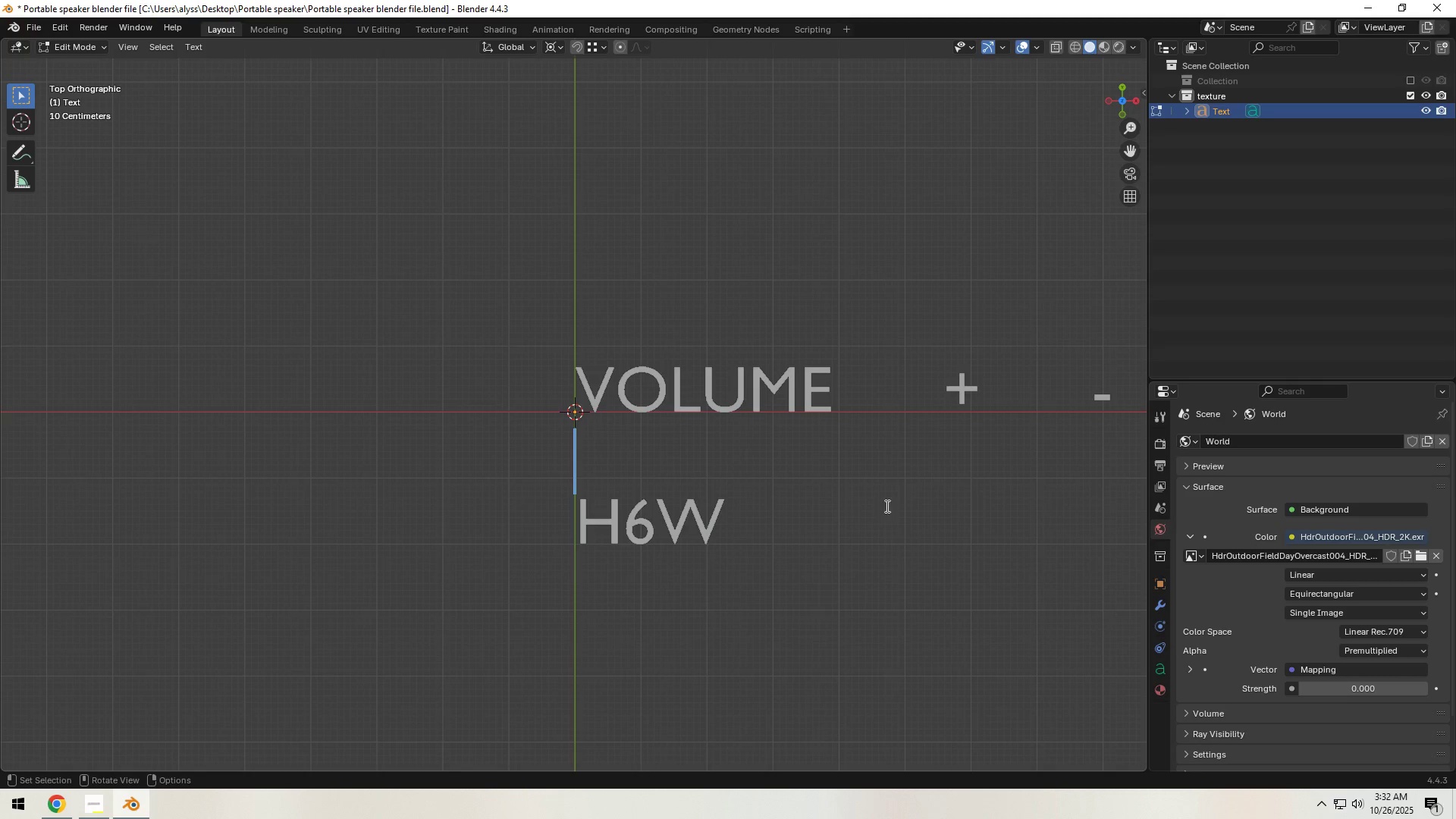 
left_click([811, 516])
 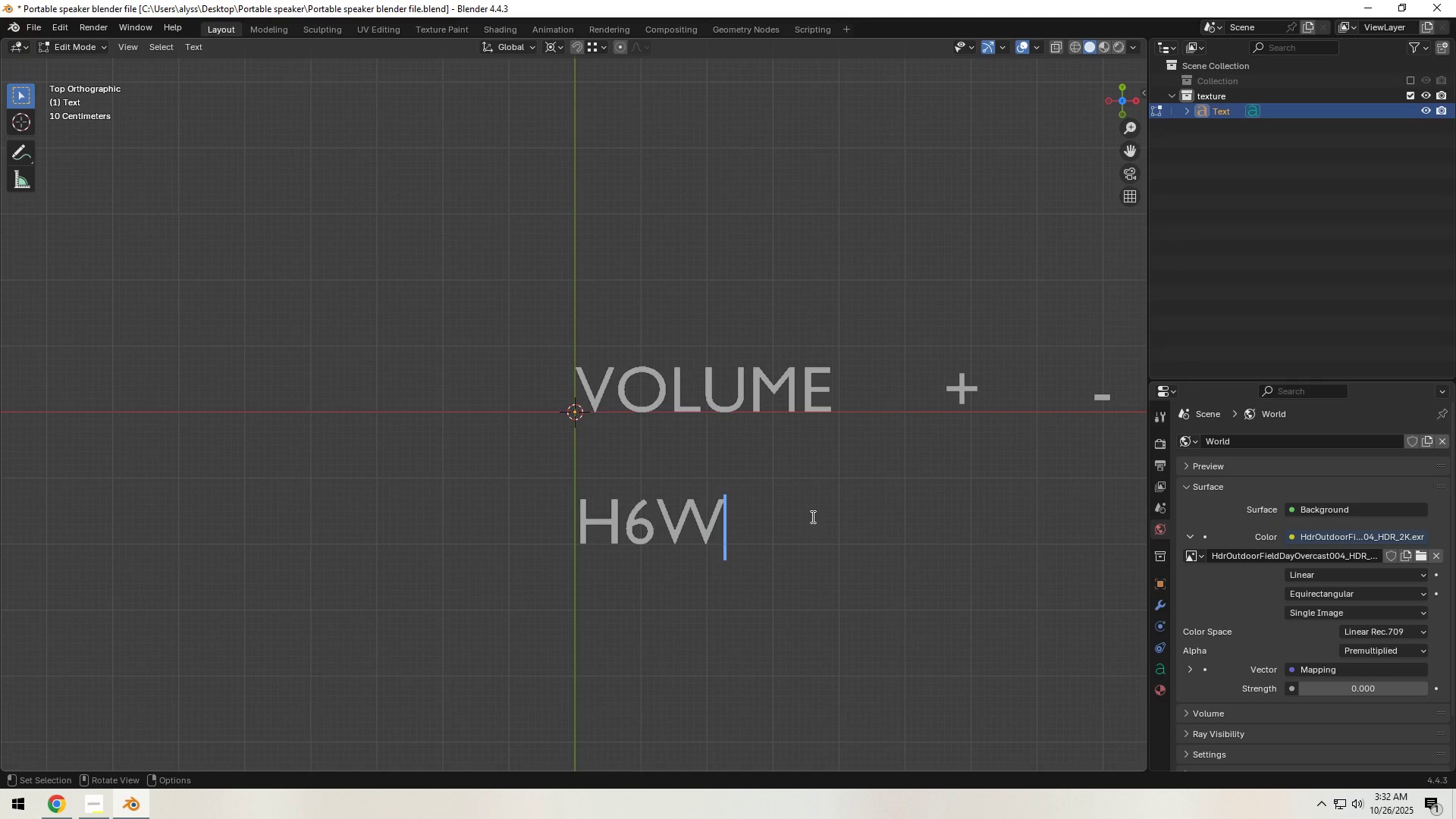 
key(Enter)
 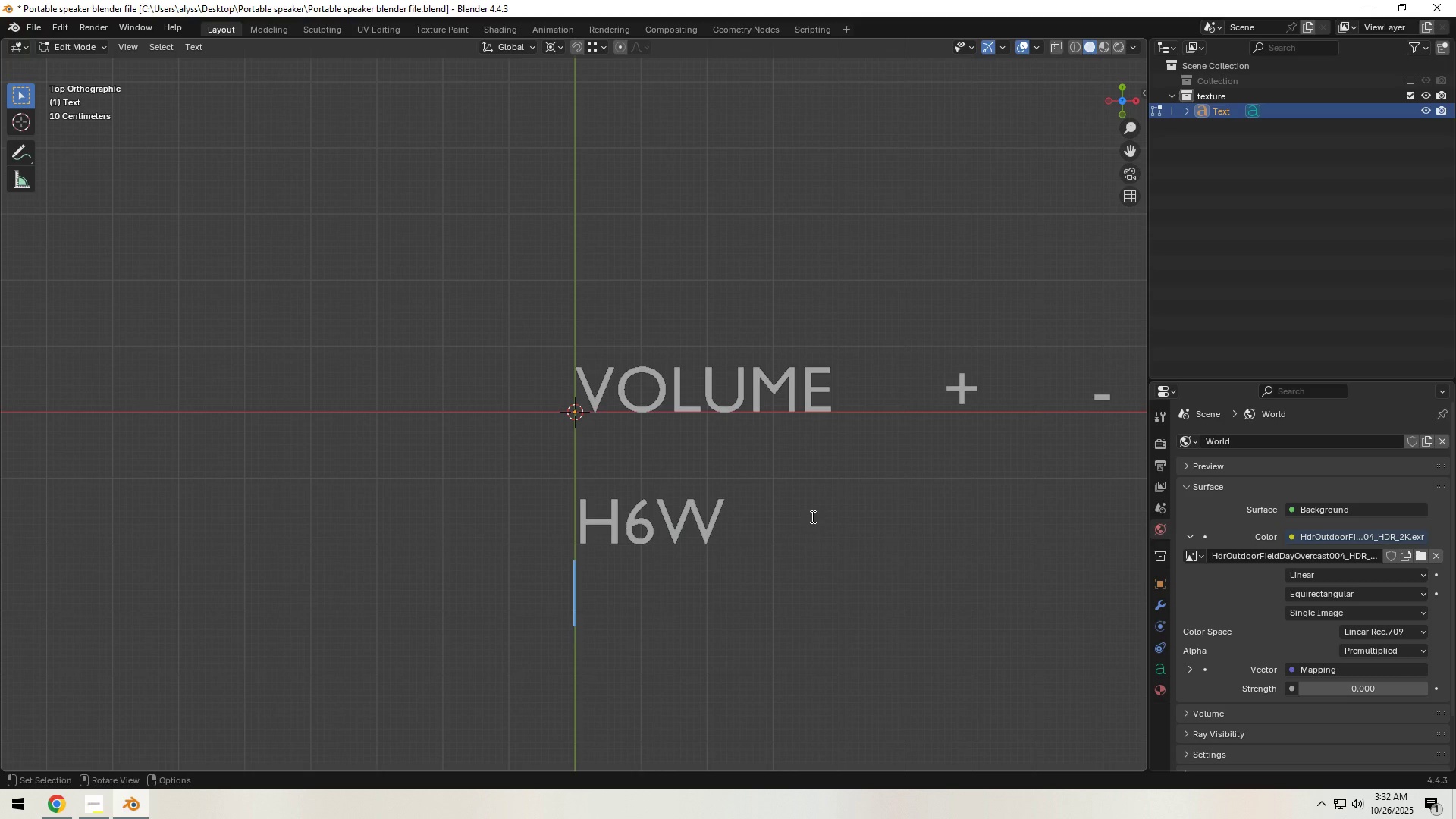 
key(Enter)
 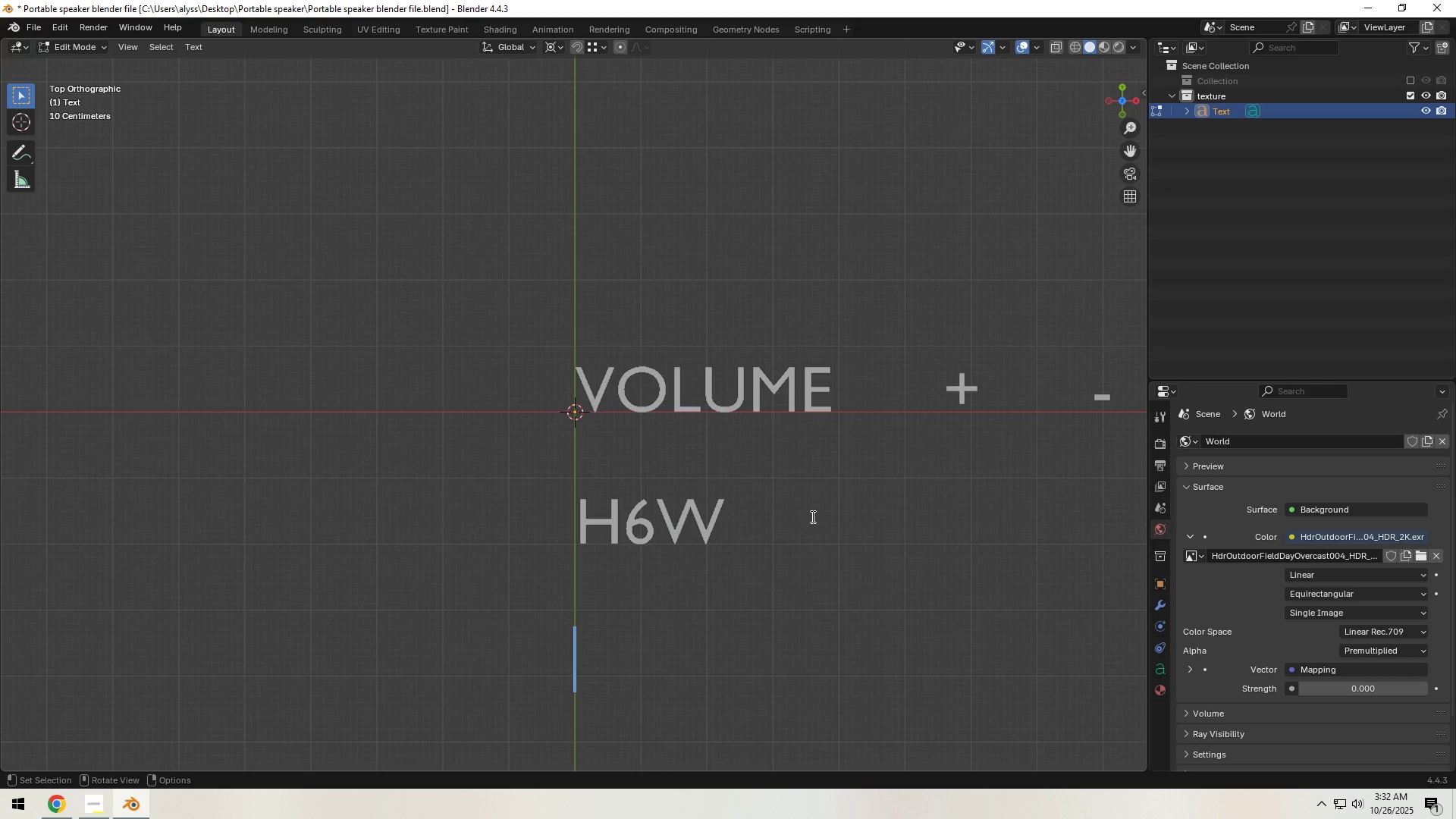 
key(Enter)
 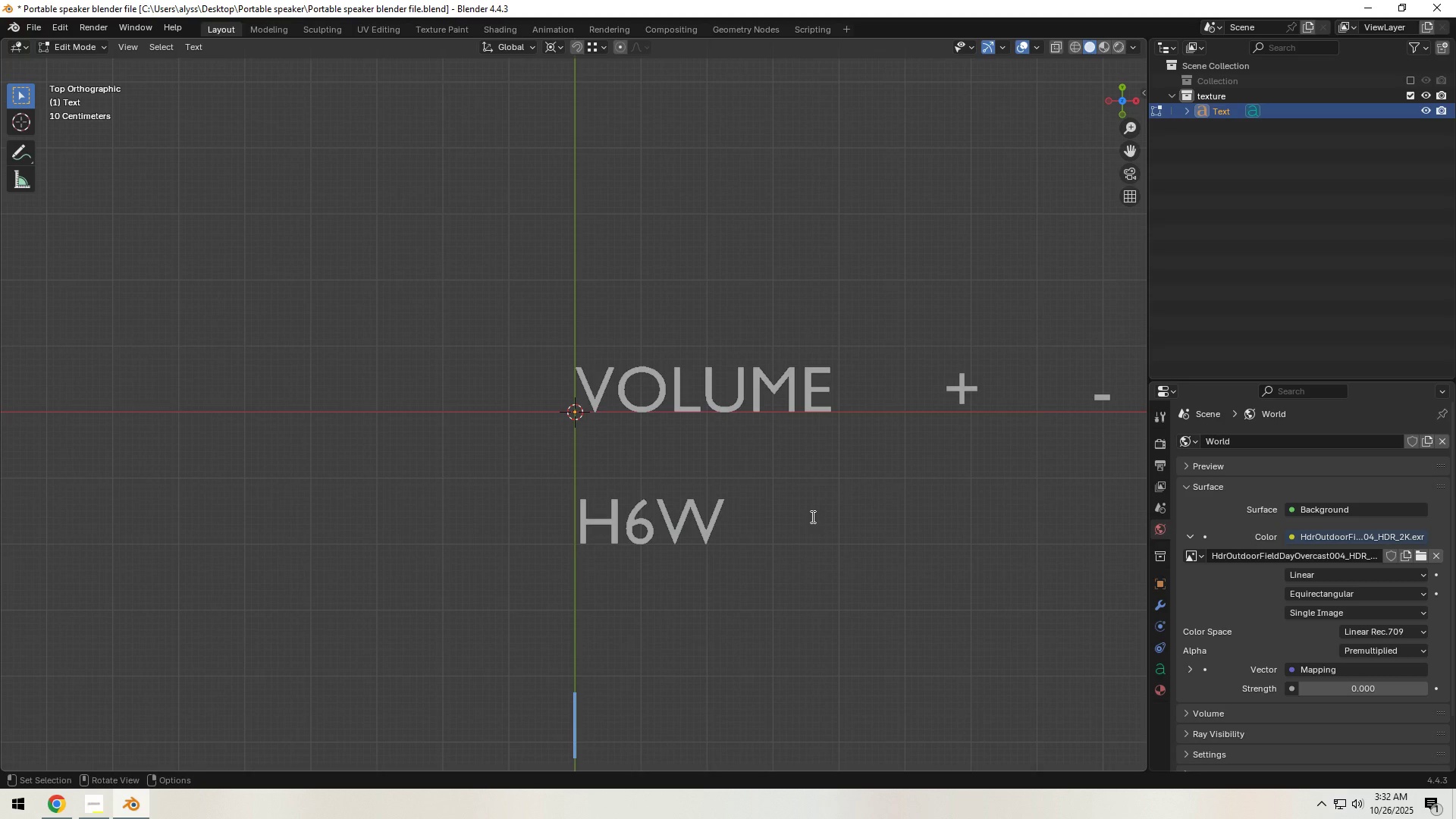 
key(Backspace)
 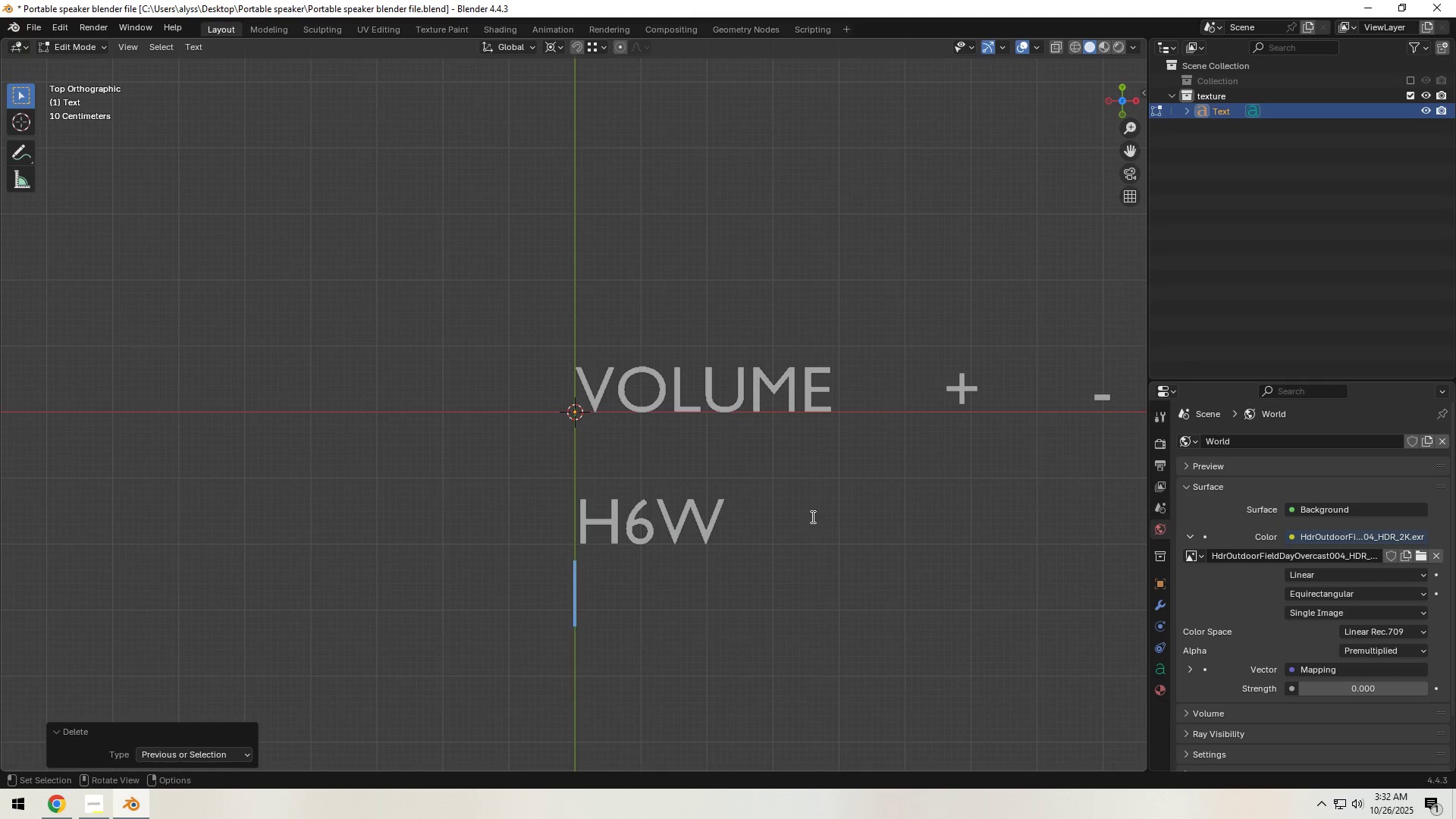 
key(Backspace)
 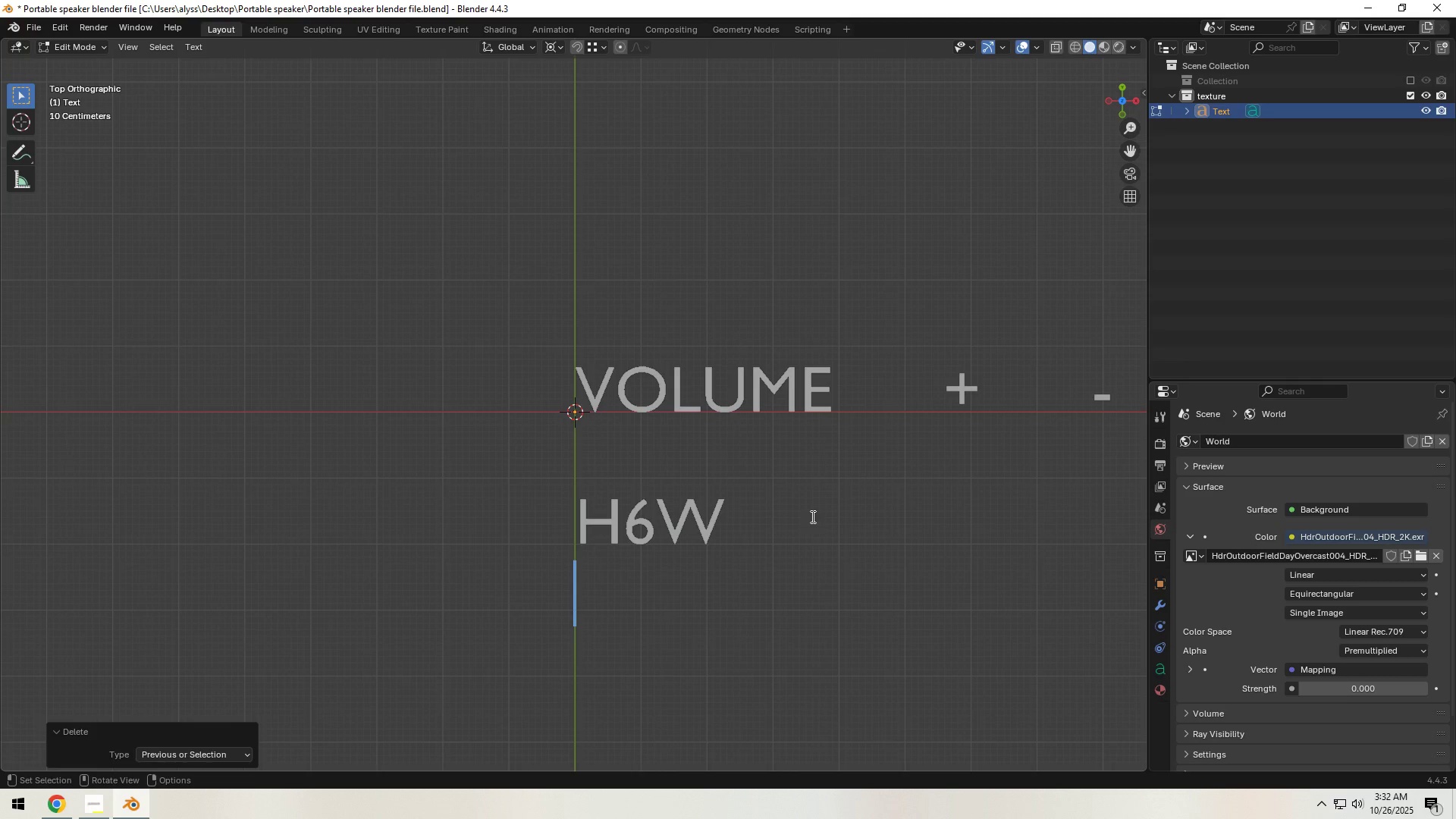 
left_click([811, 519])
 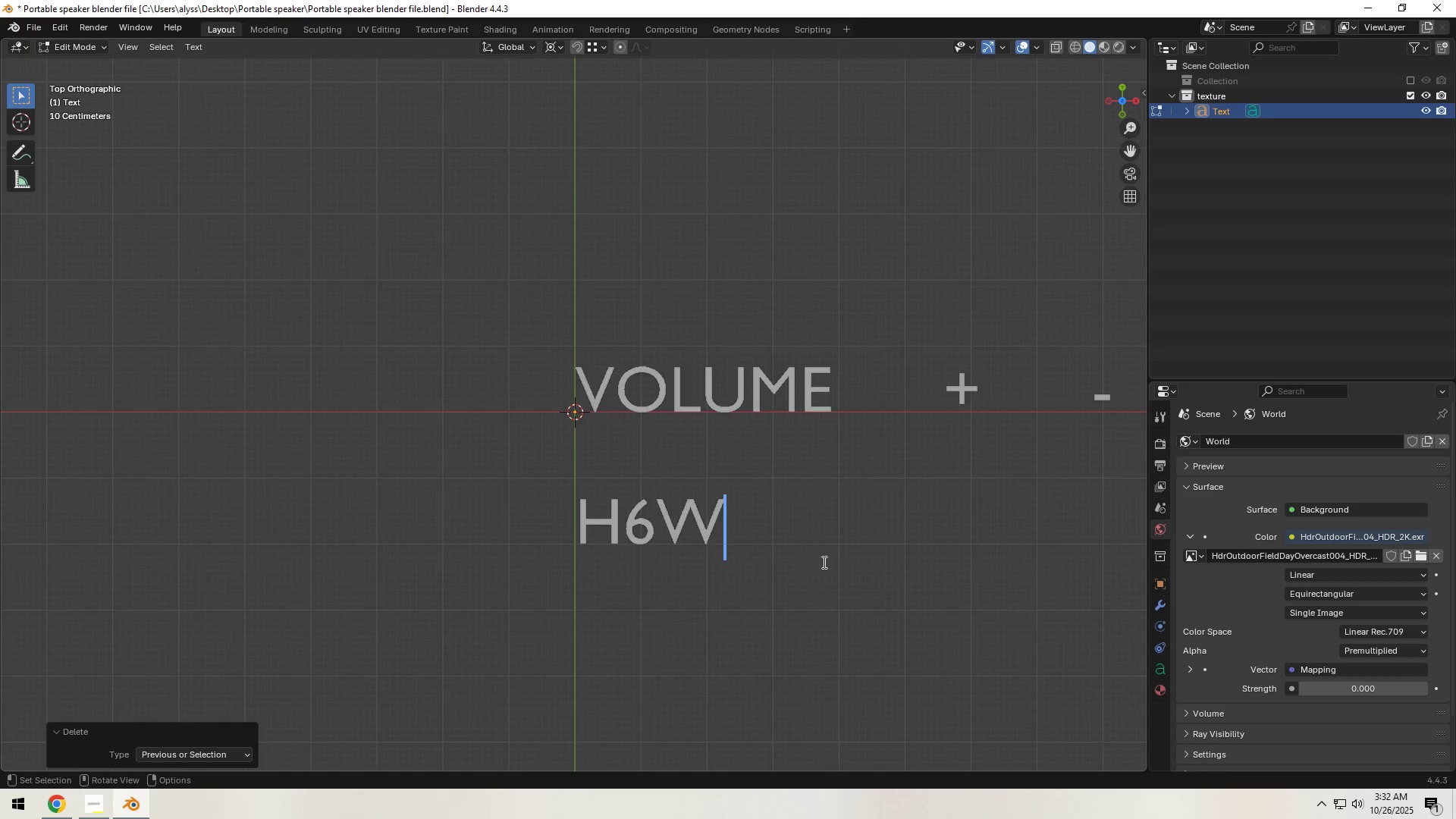 
scroll: coordinate [833, 575], scroll_direction: down, amount: 2.0
 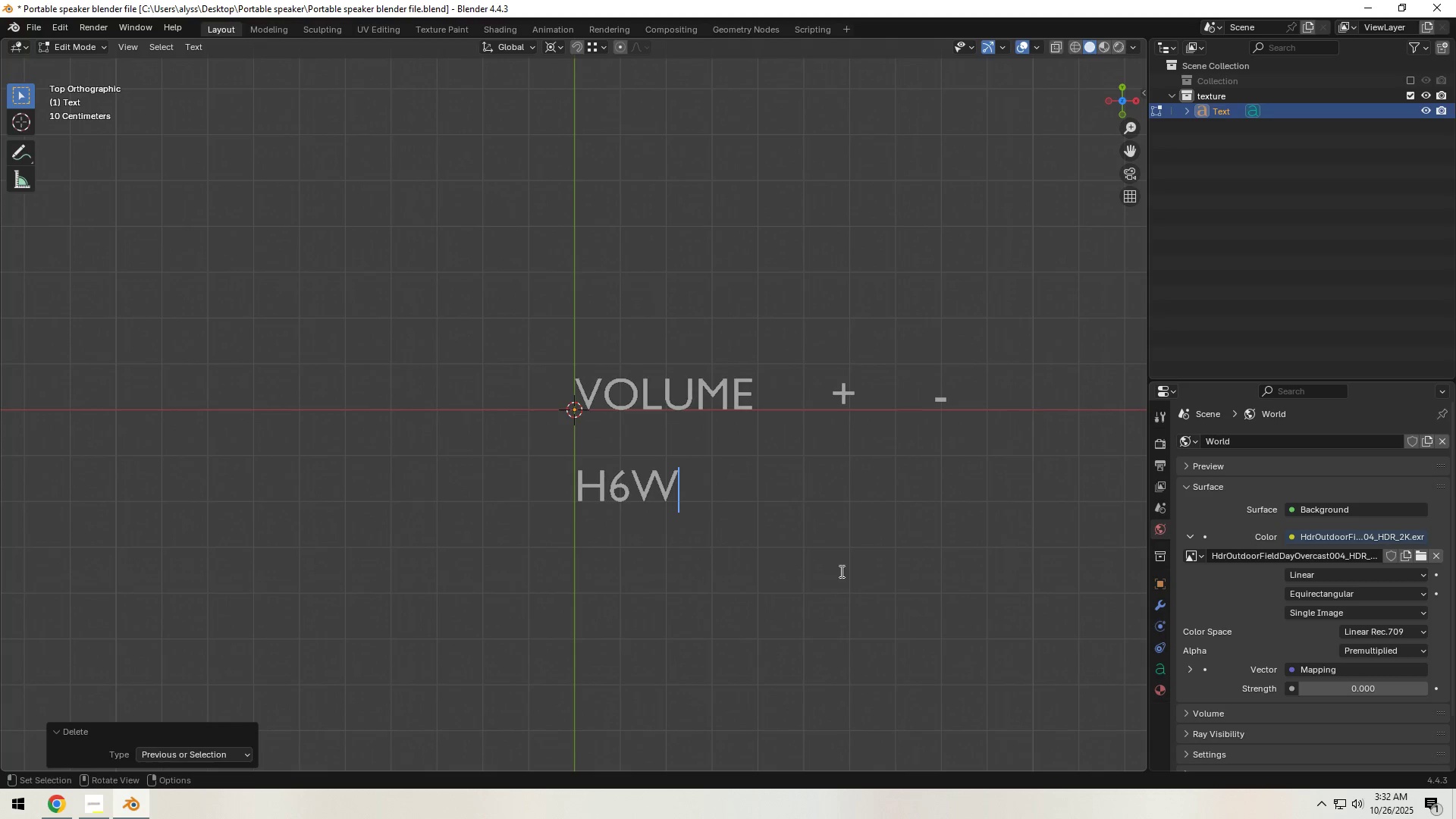 
hold_key(key=ShiftLeft, duration=1.1)
 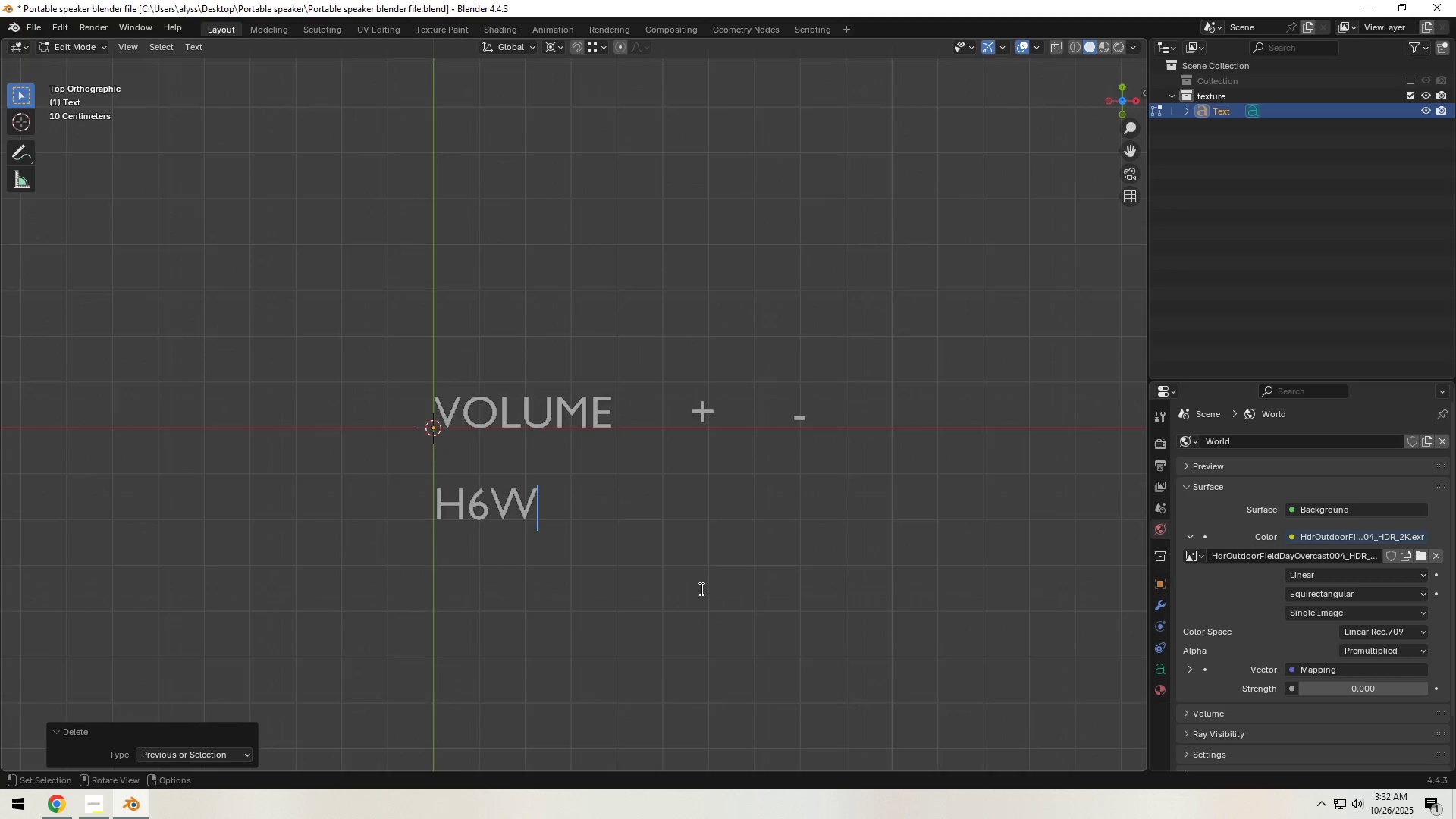 
scroll: coordinate [700, 588], scroll_direction: up, amount: 2.0
 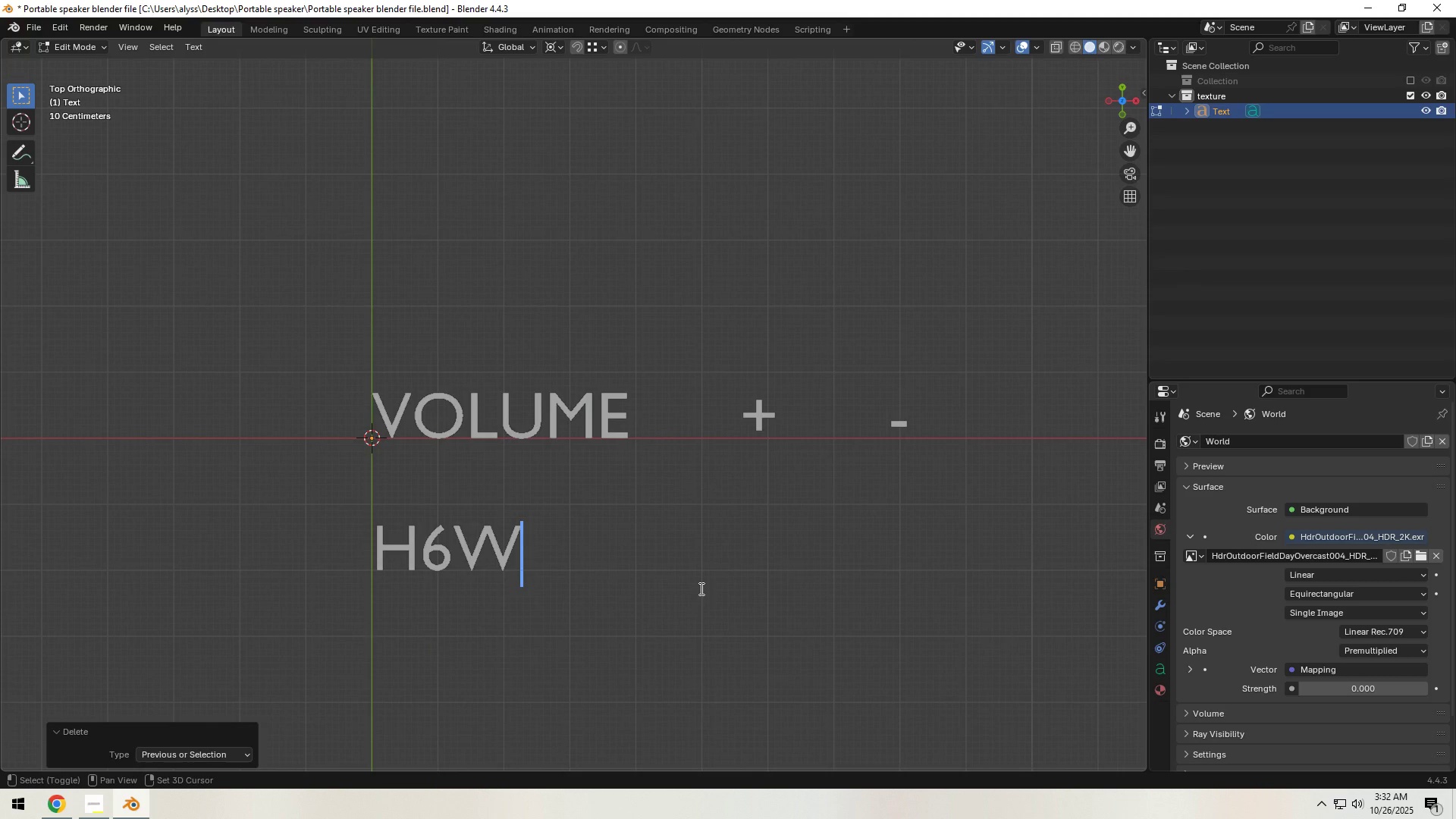 
hold_key(key=ShiftLeft, duration=0.56)
 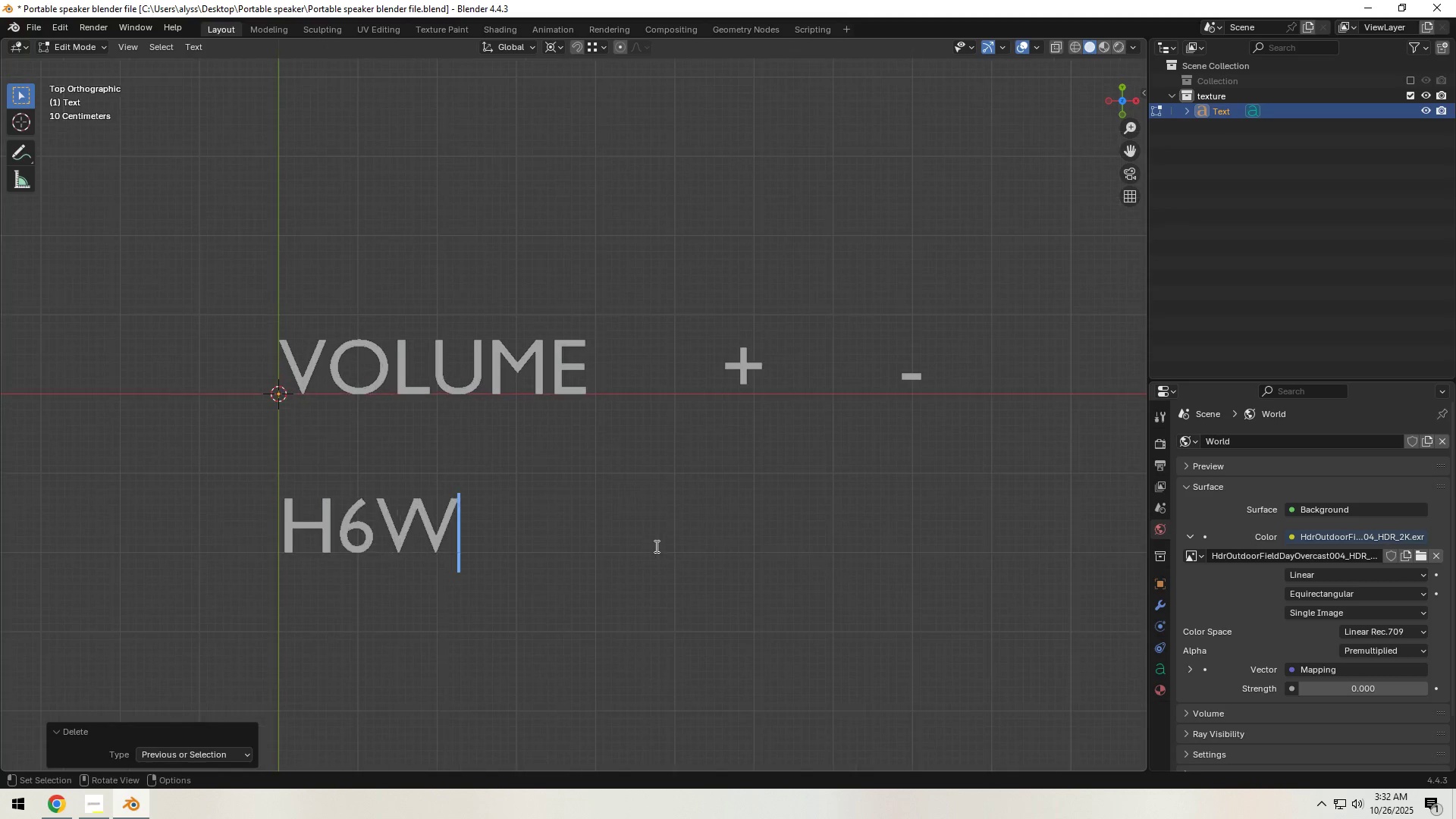 
scroll: coordinate [655, 546], scroll_direction: up, amount: 1.0
 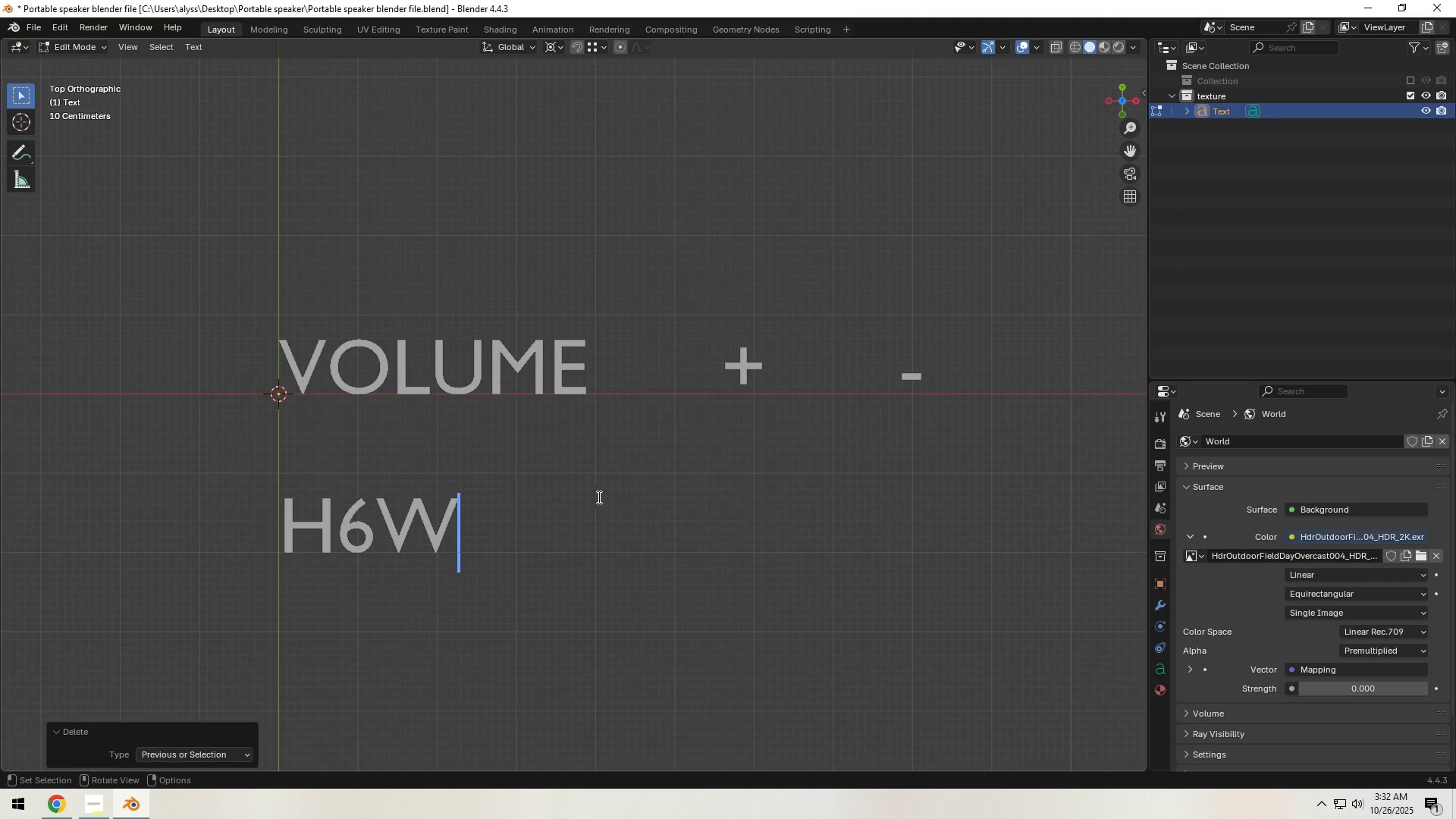 
key(Tab)
 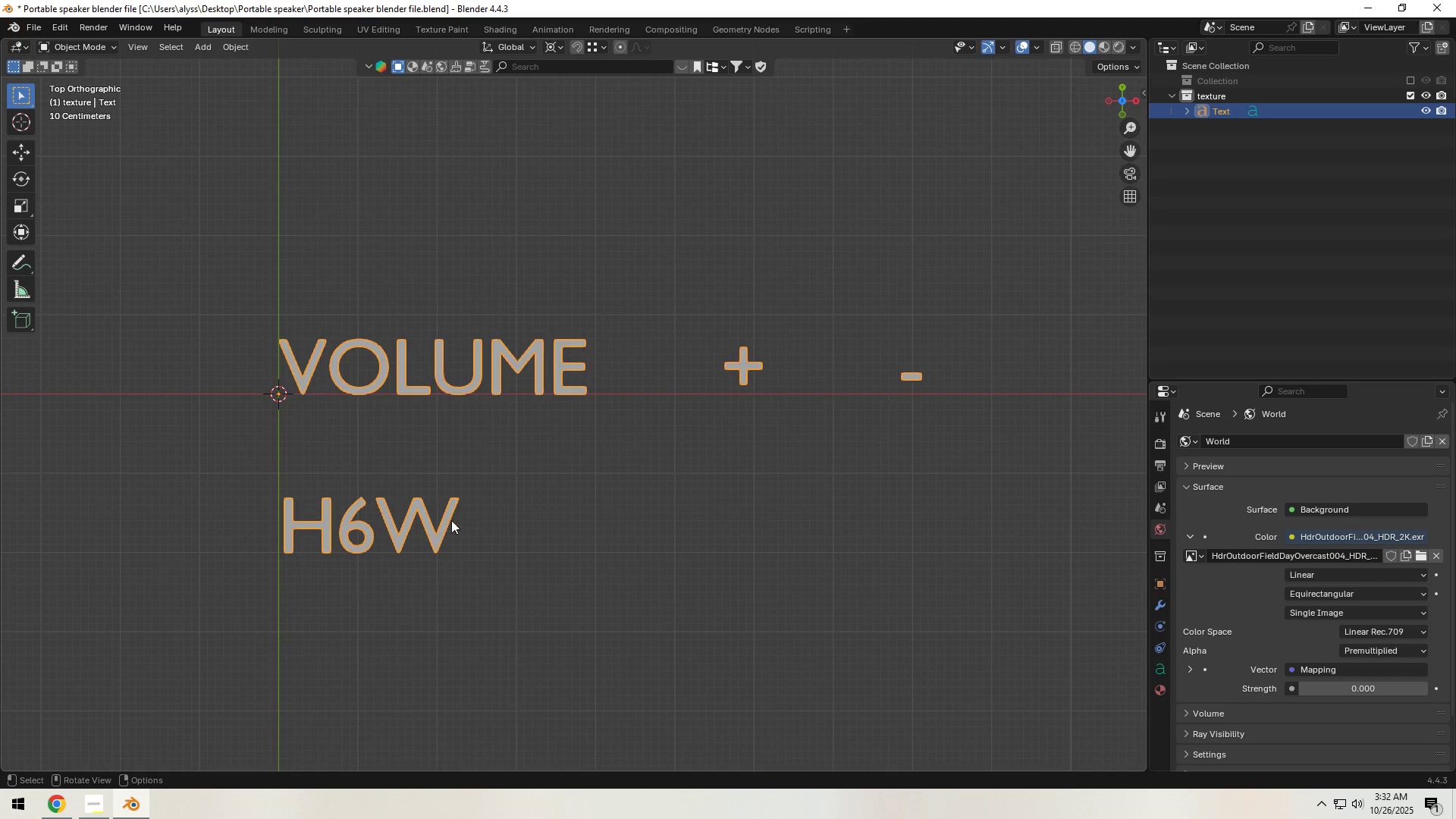 
left_click([449, 520])
 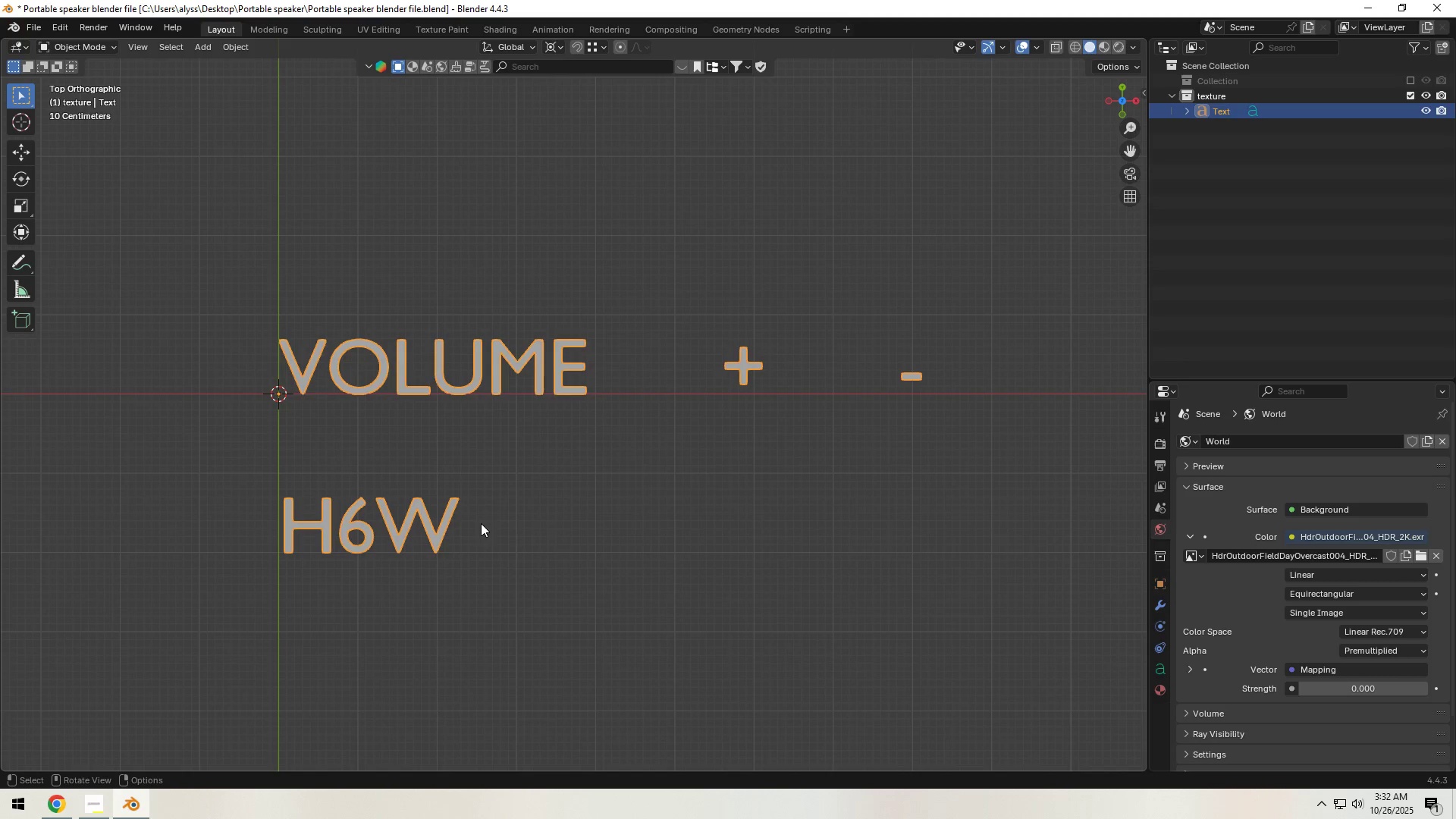 
scroll: coordinate [525, 526], scroll_direction: down, amount: 2.0
 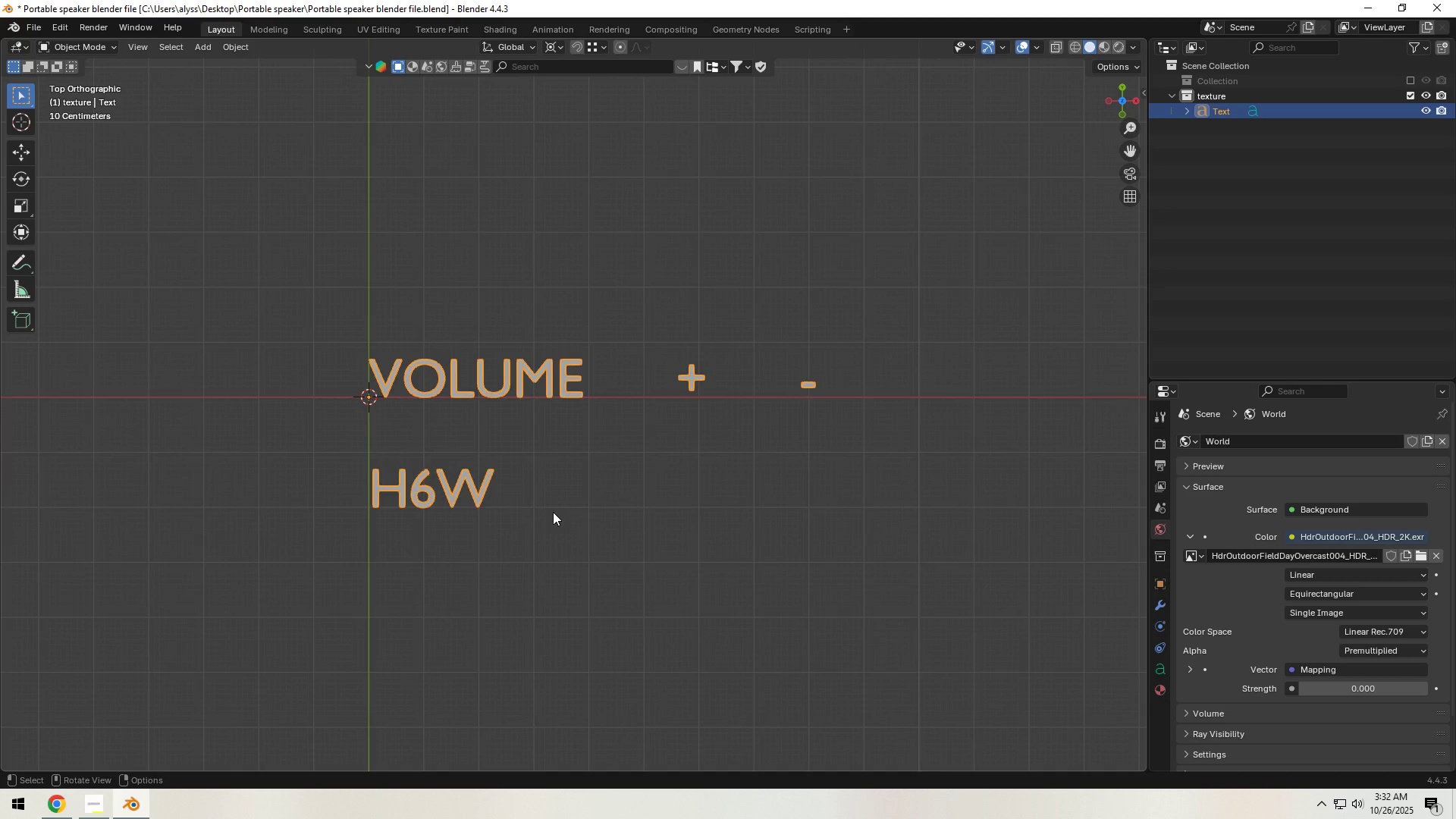 
key(Shift+A)
 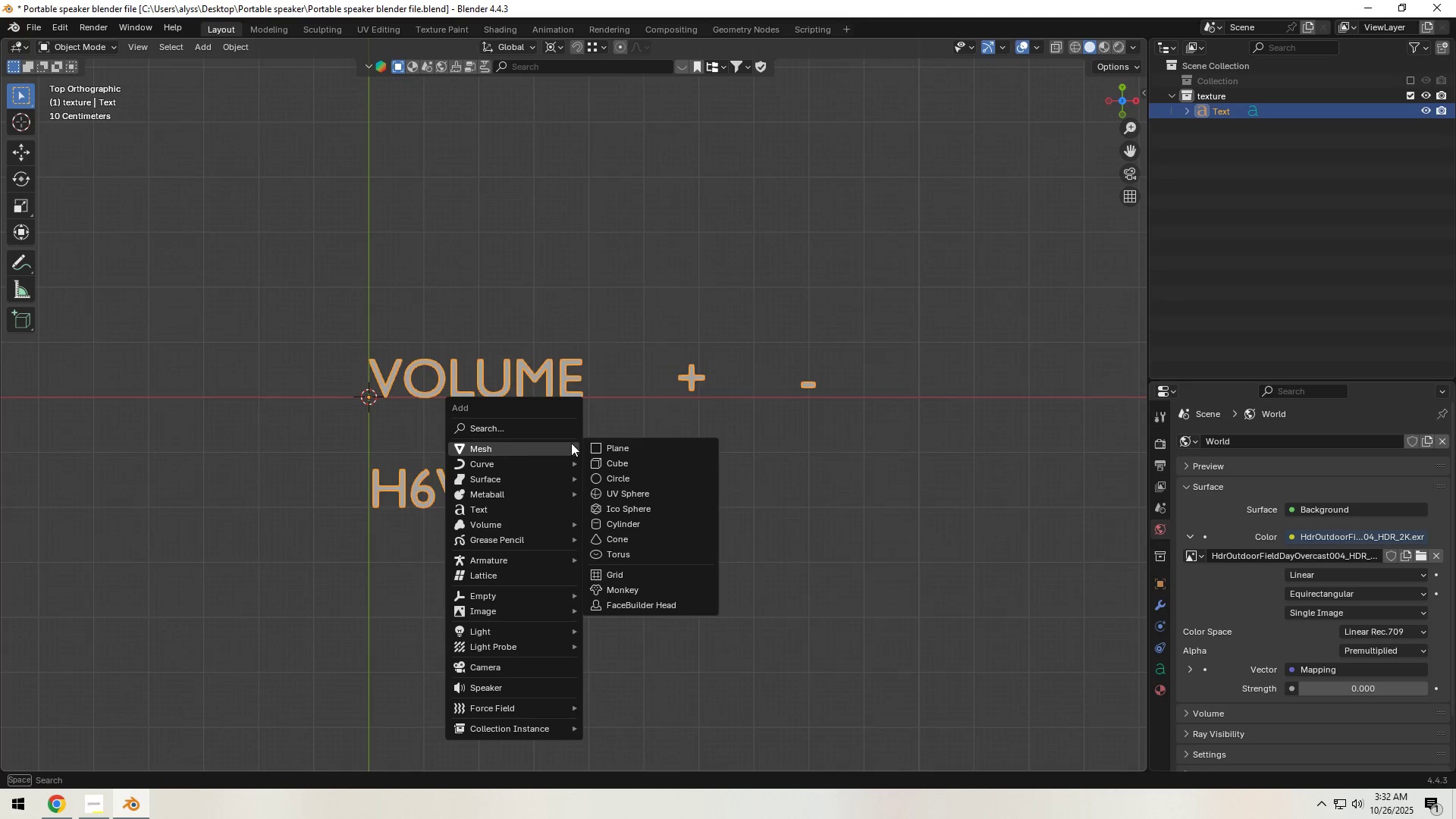 
left_click([599, 443])
 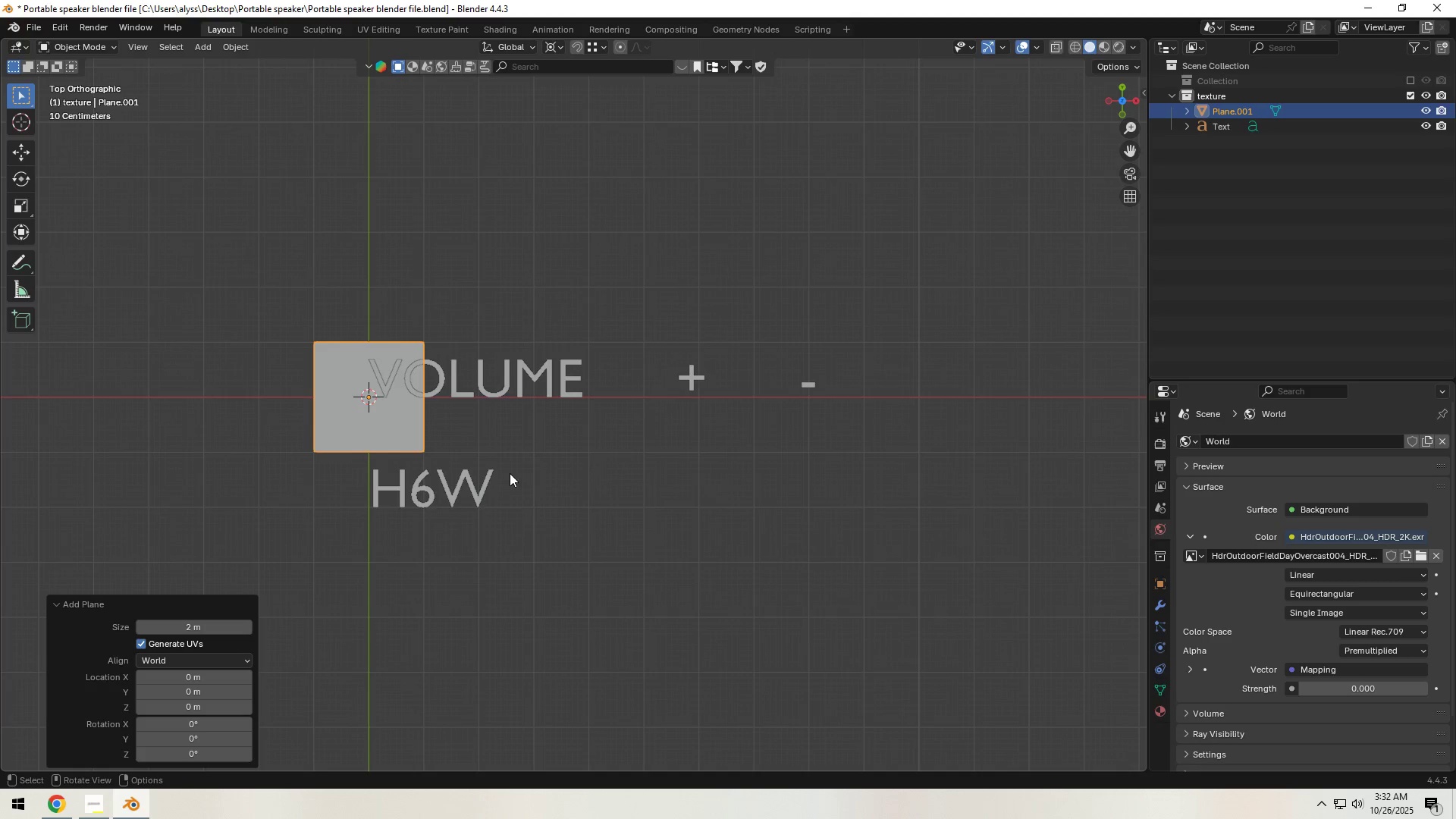 
left_click([488, 487])
 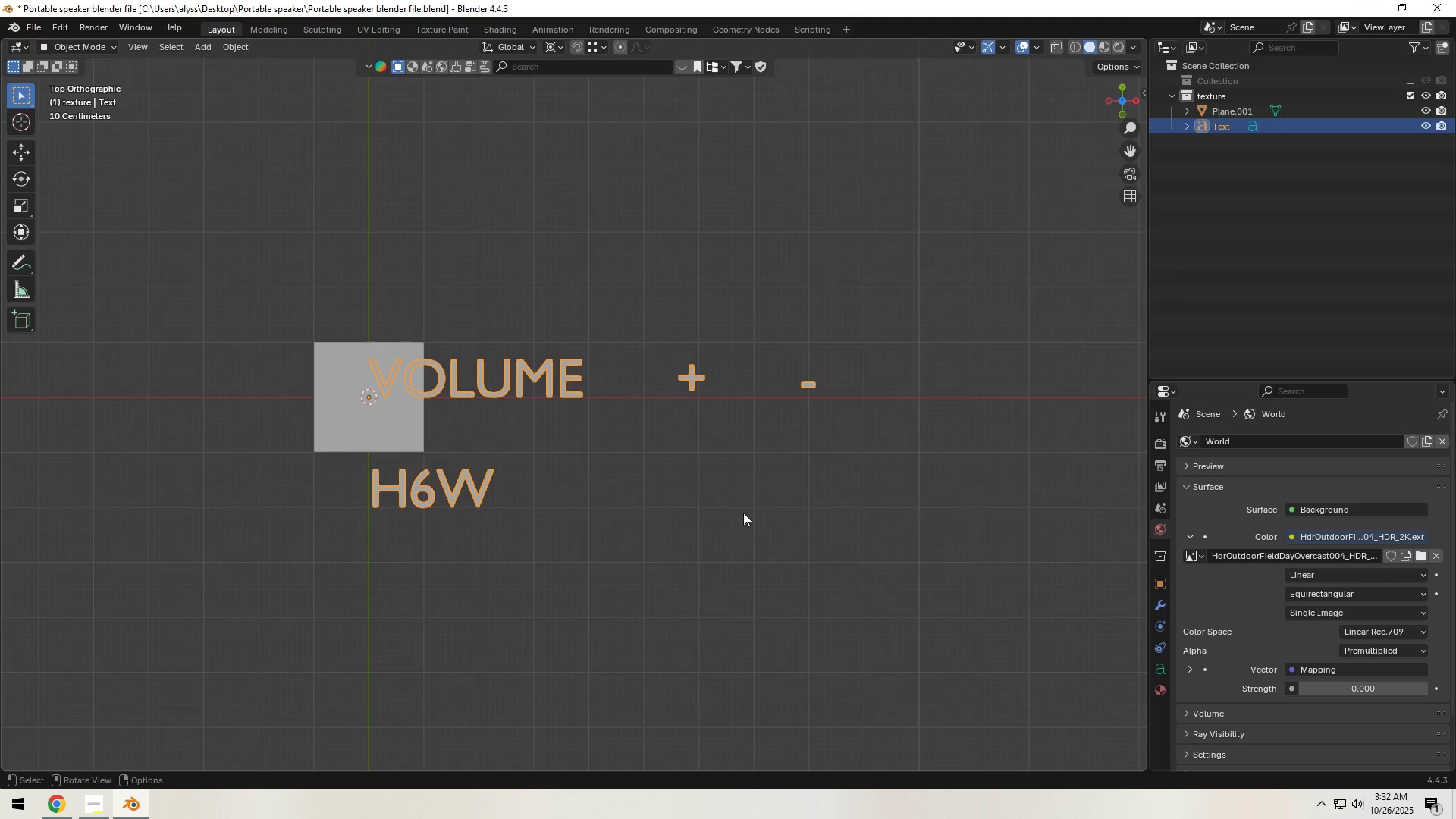 
key(S)
 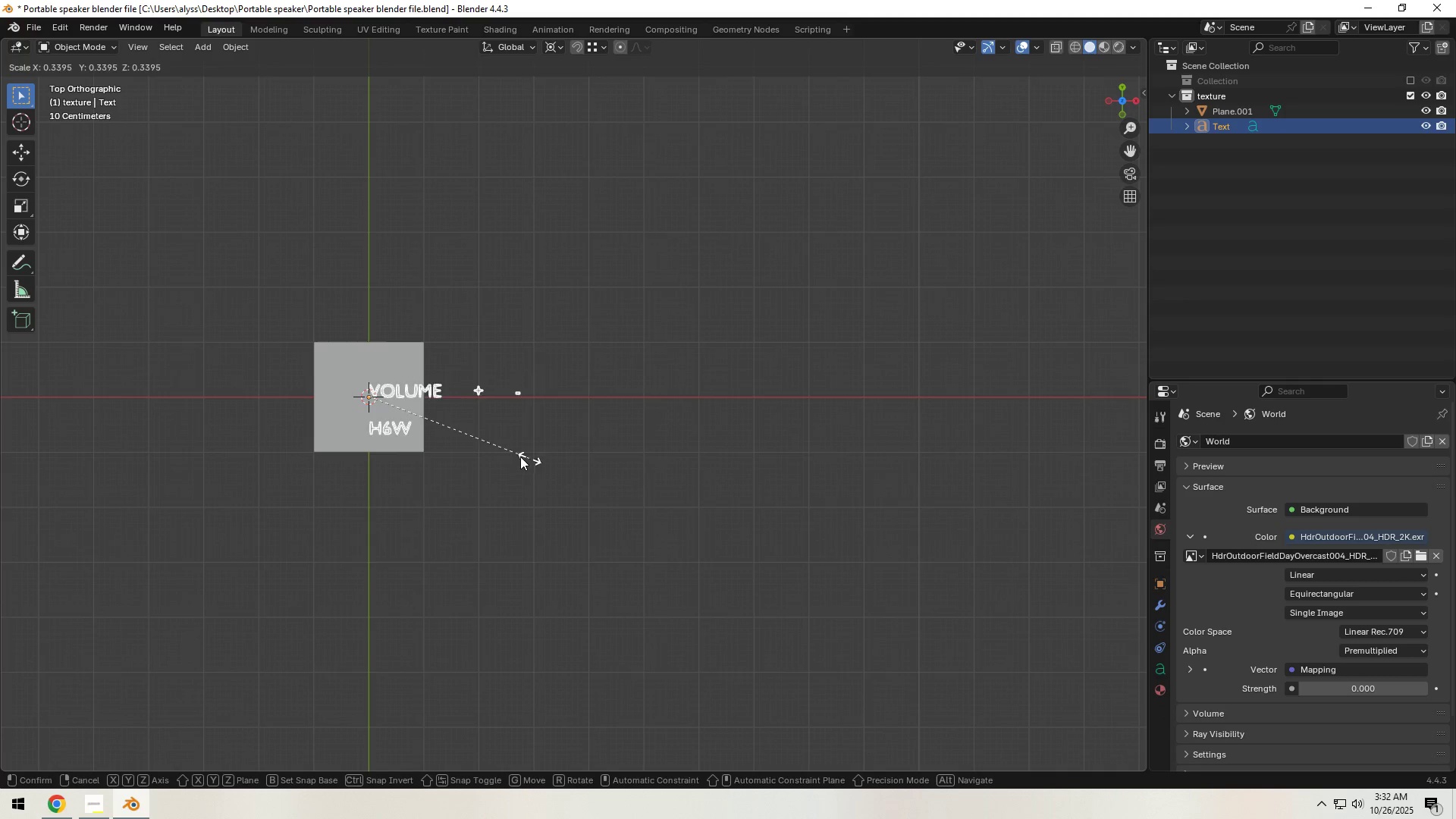 
left_click([505, 453])
 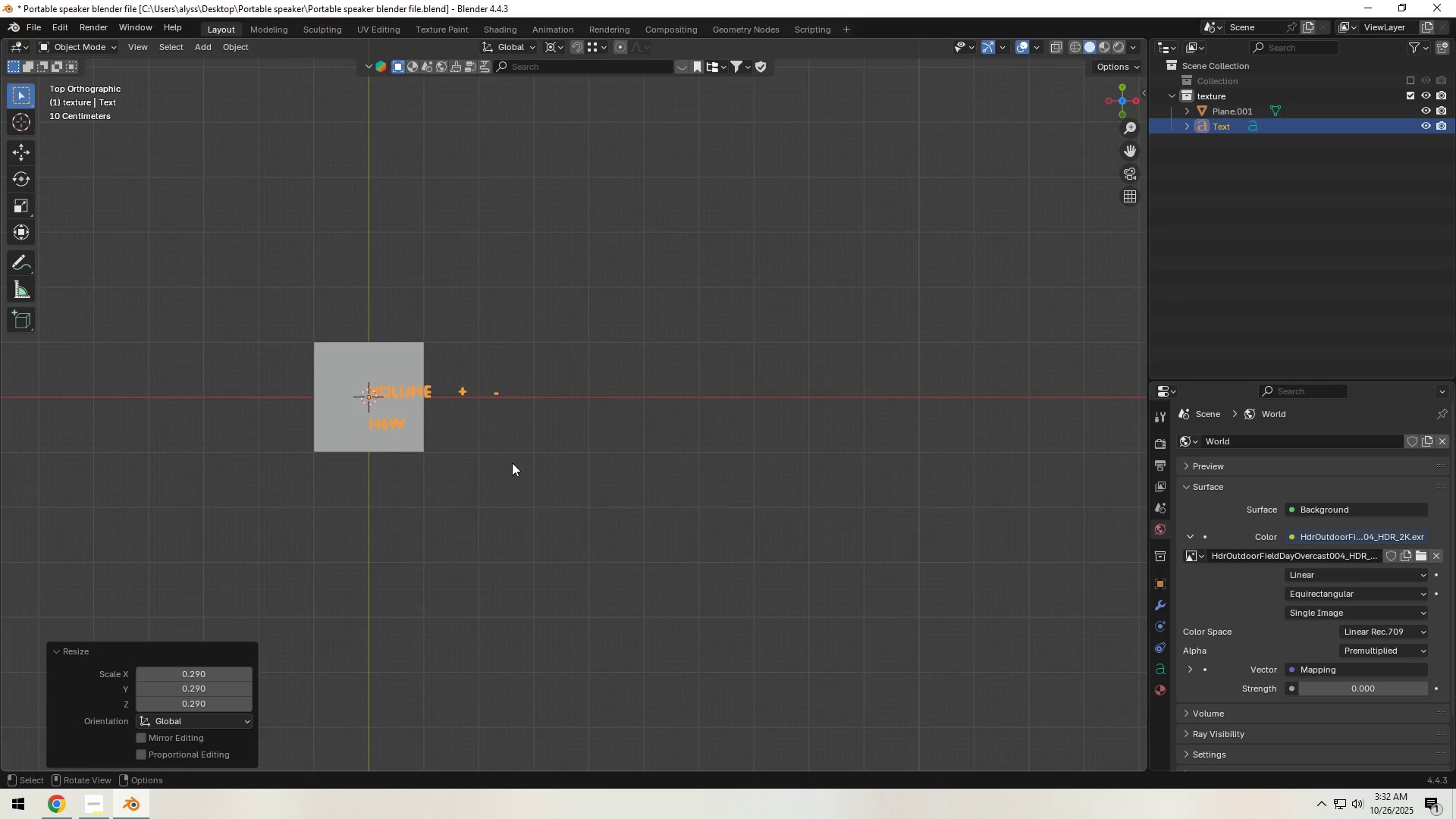 
key(Backquote)
 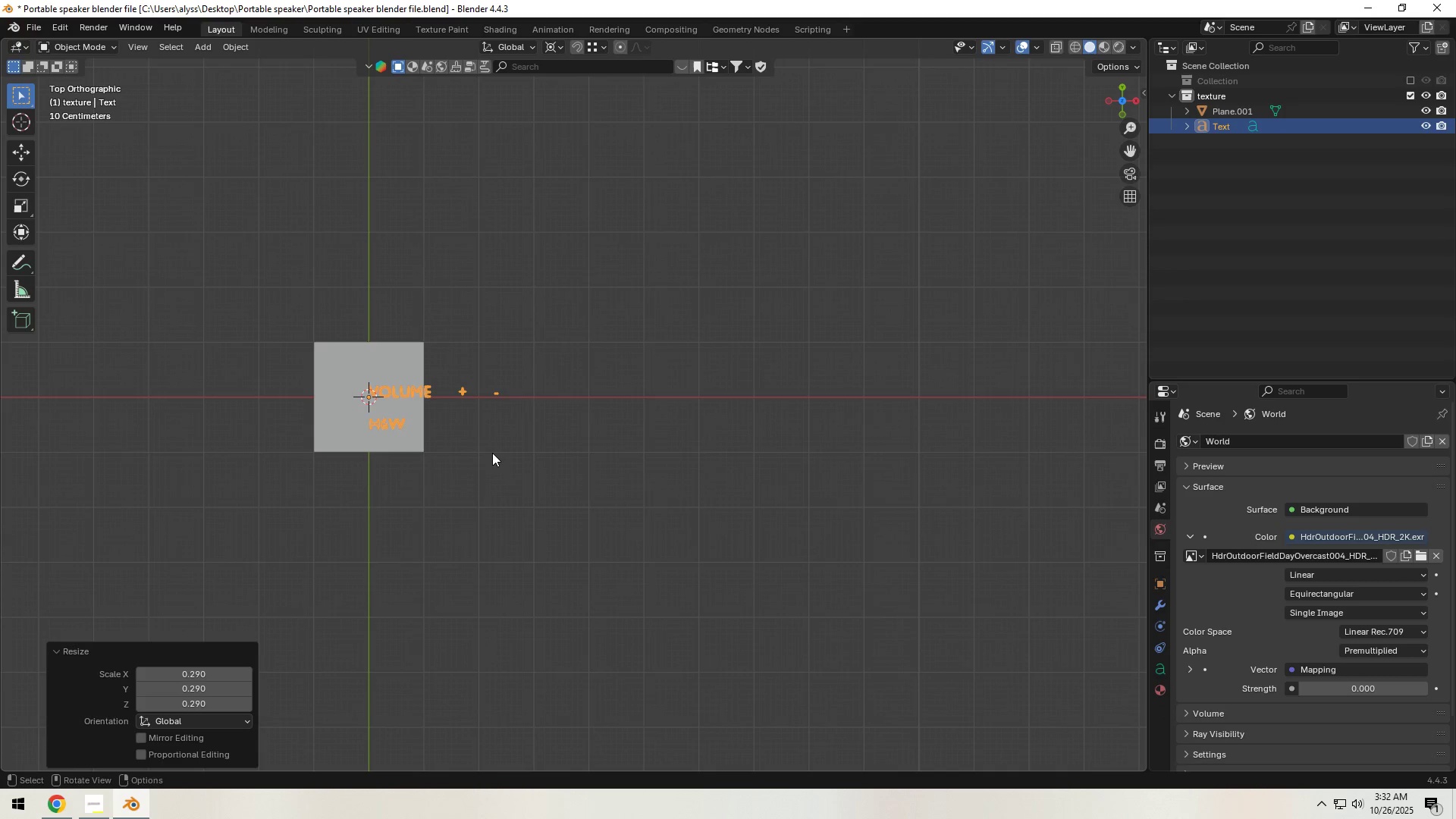 
hold_key(key=ShiftLeft, duration=0.48)
 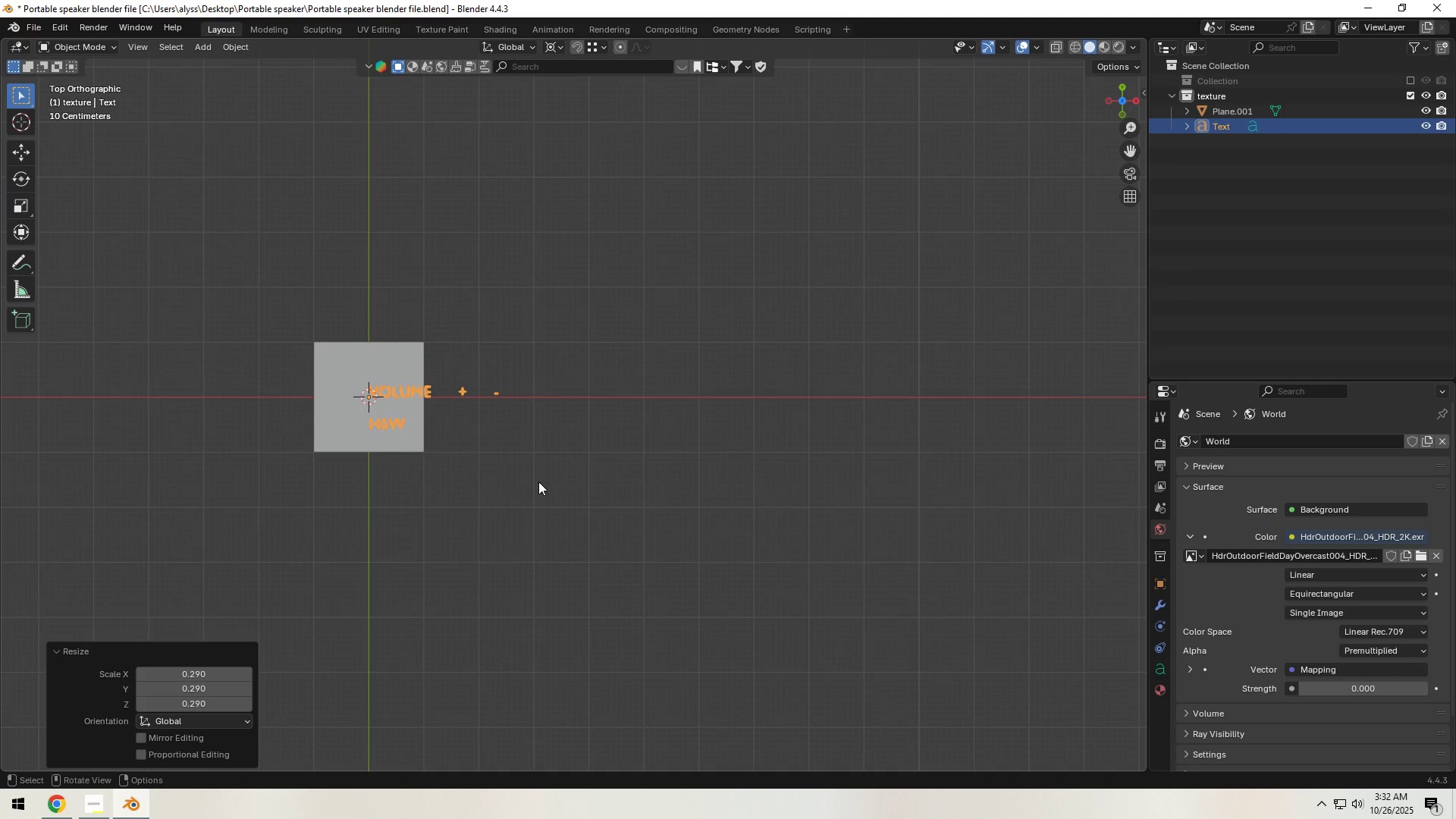 
hold_key(key=Backquote, duration=0.3)
 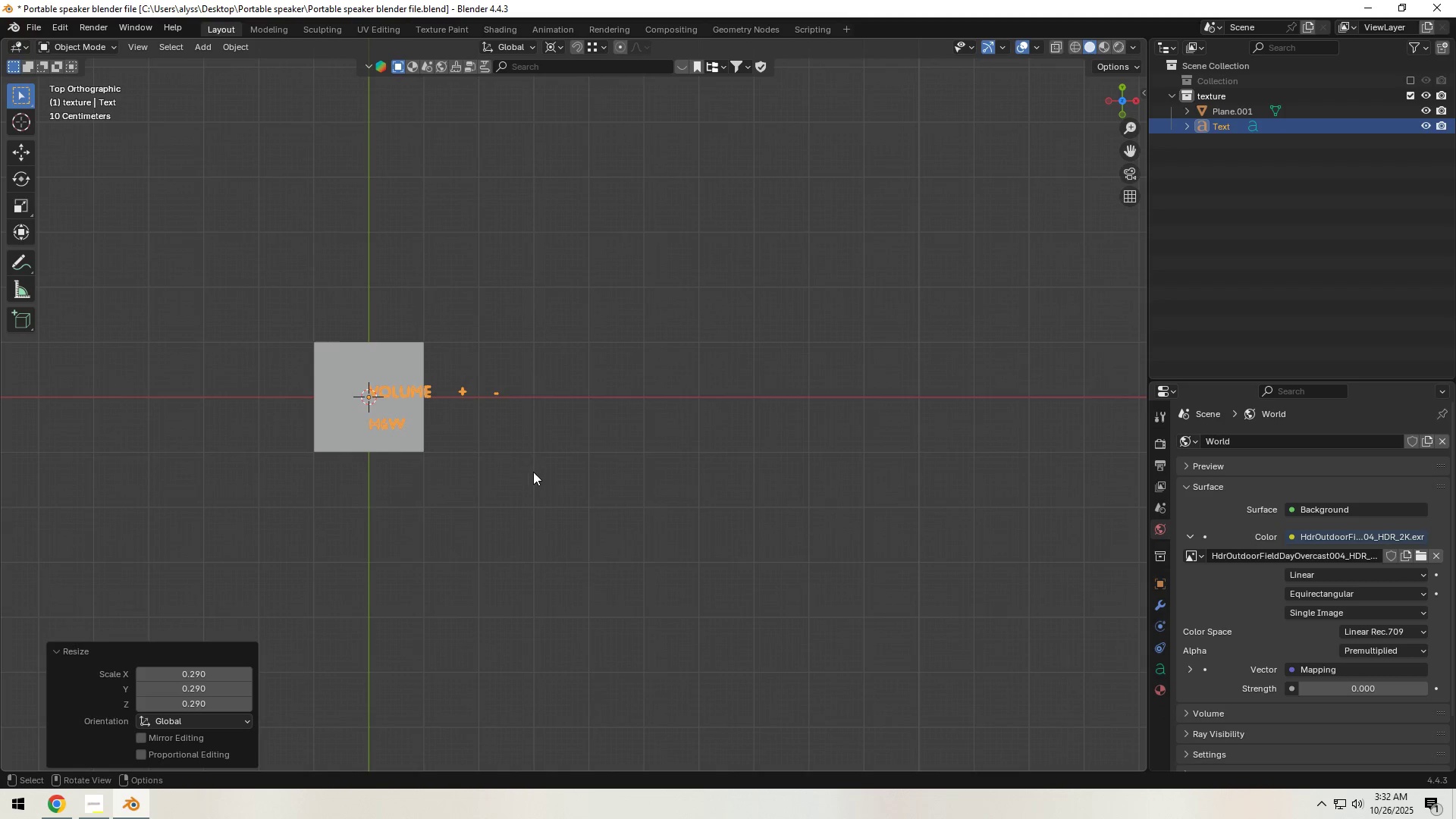 
key(Shift+ShiftLeft)
 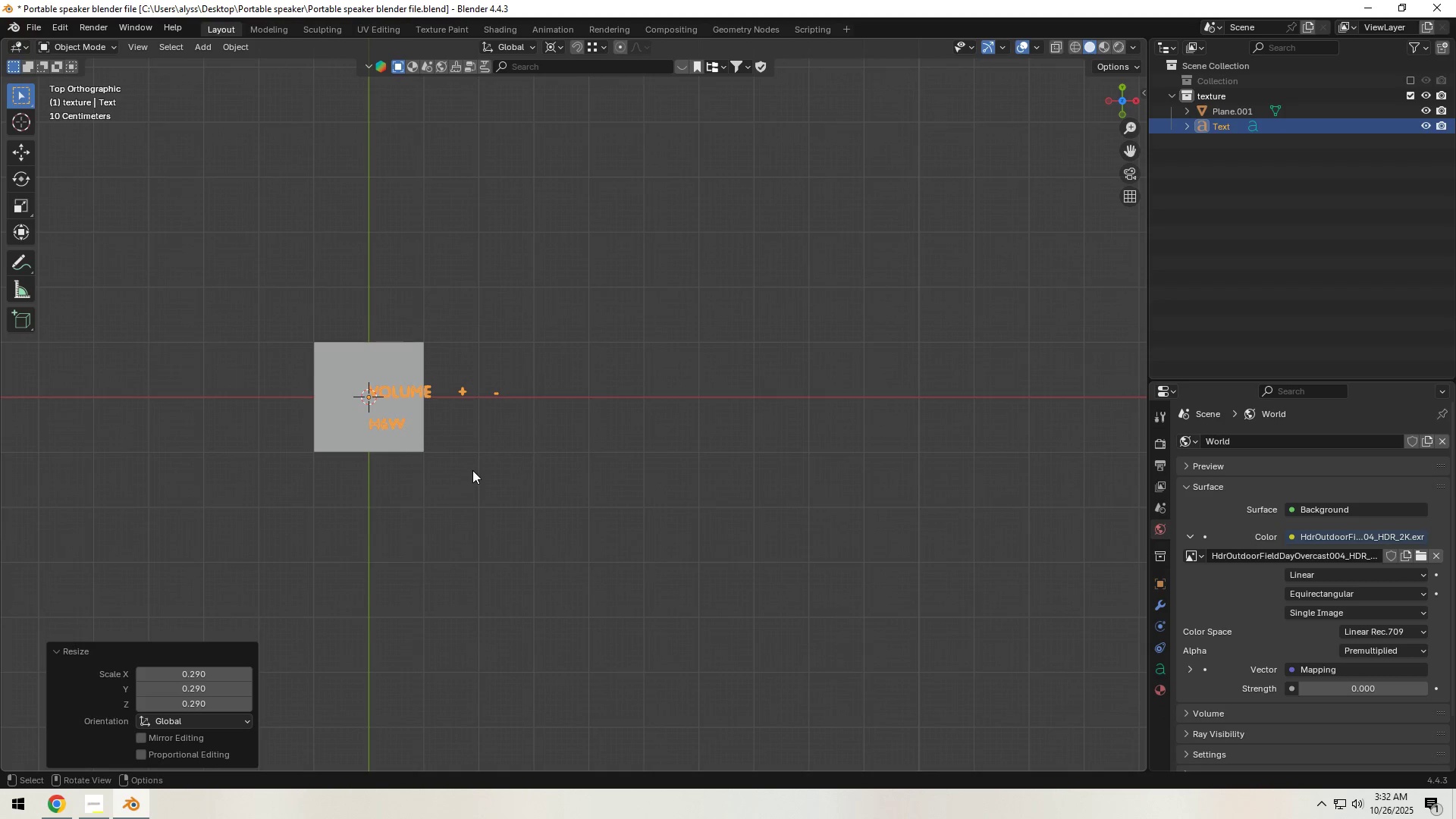 
key(Backquote)
 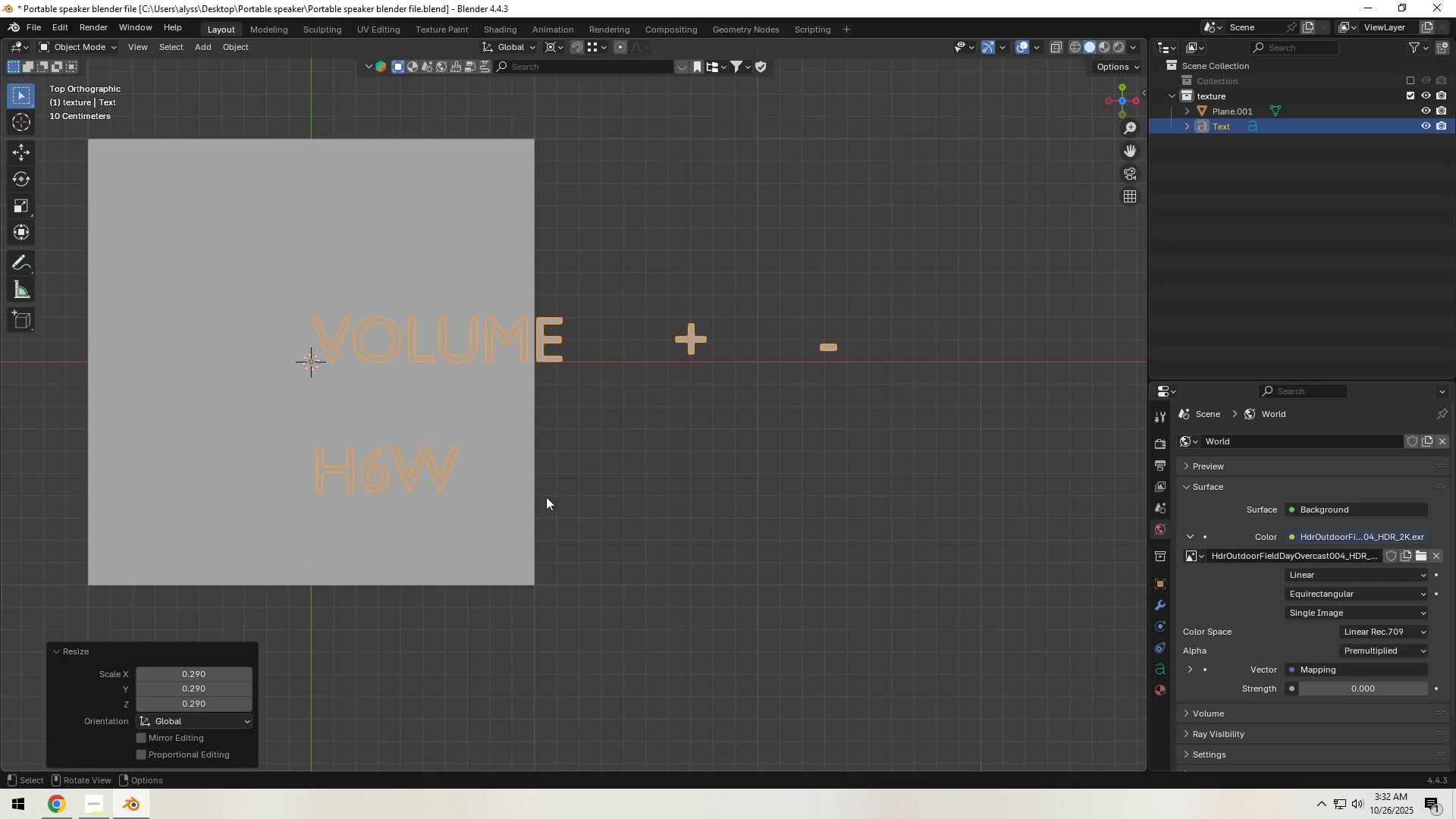 
hold_key(key=ShiftLeft, duration=0.5)
 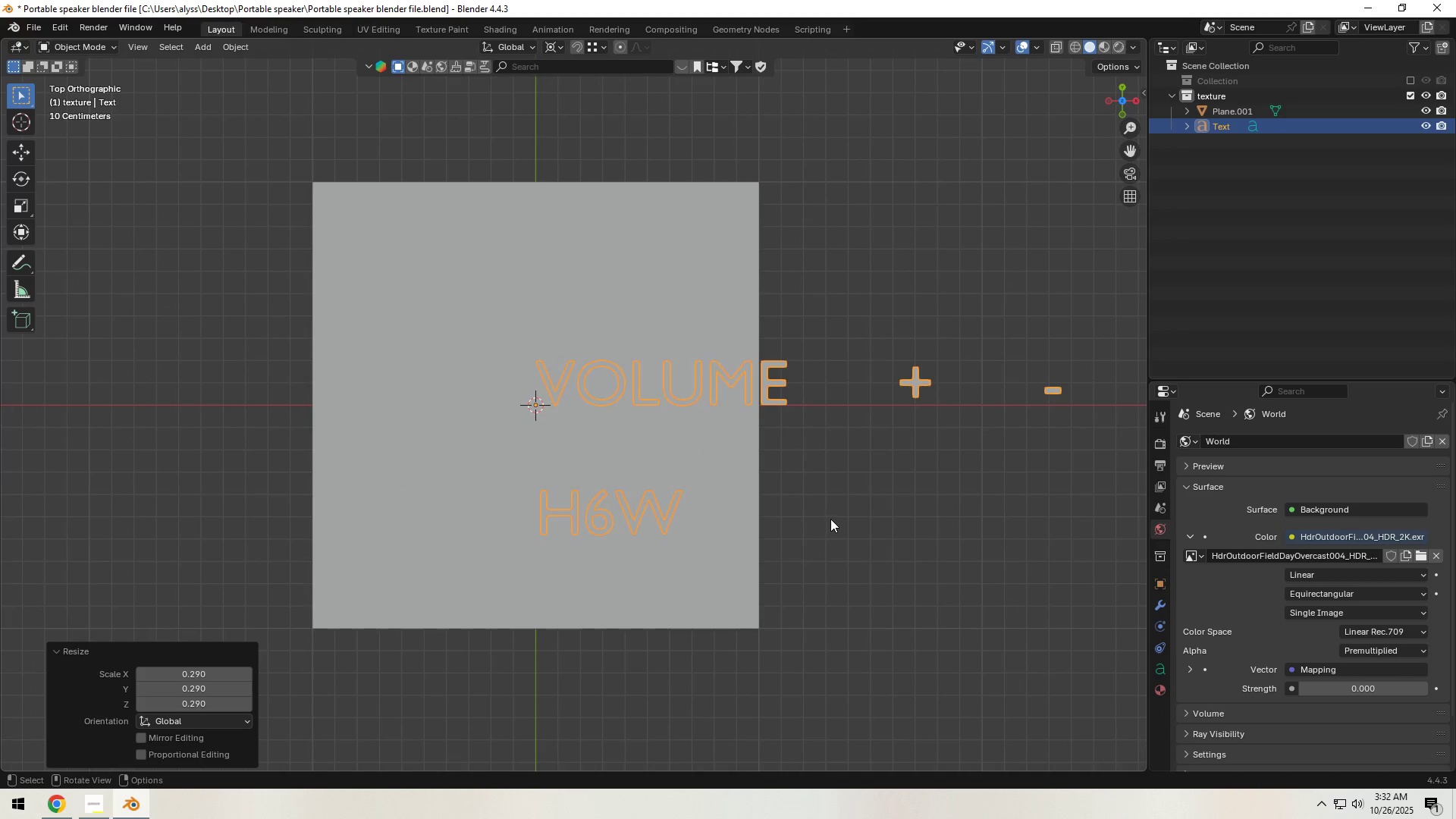 
key(G)
 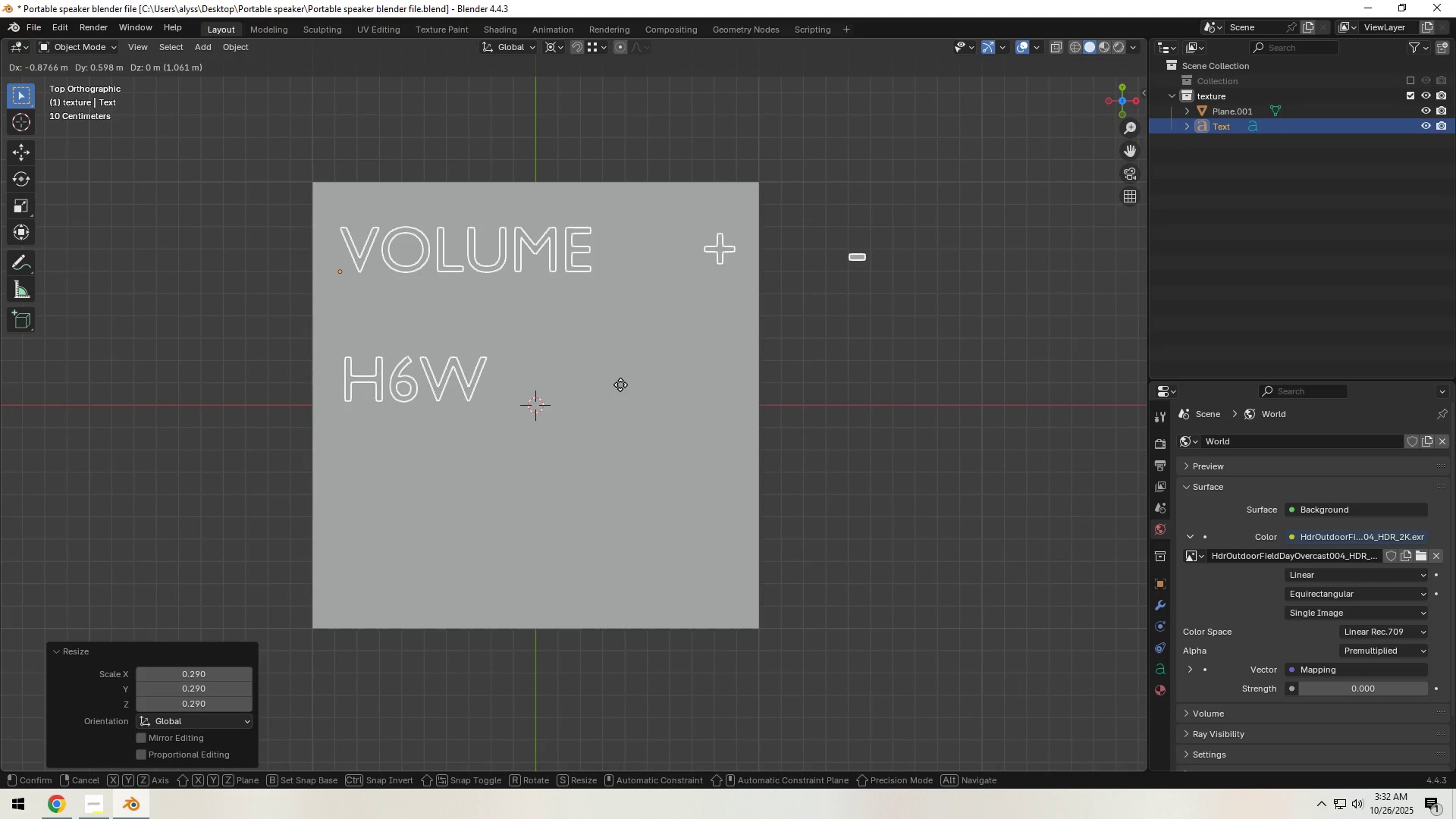 
left_click([620, 384])
 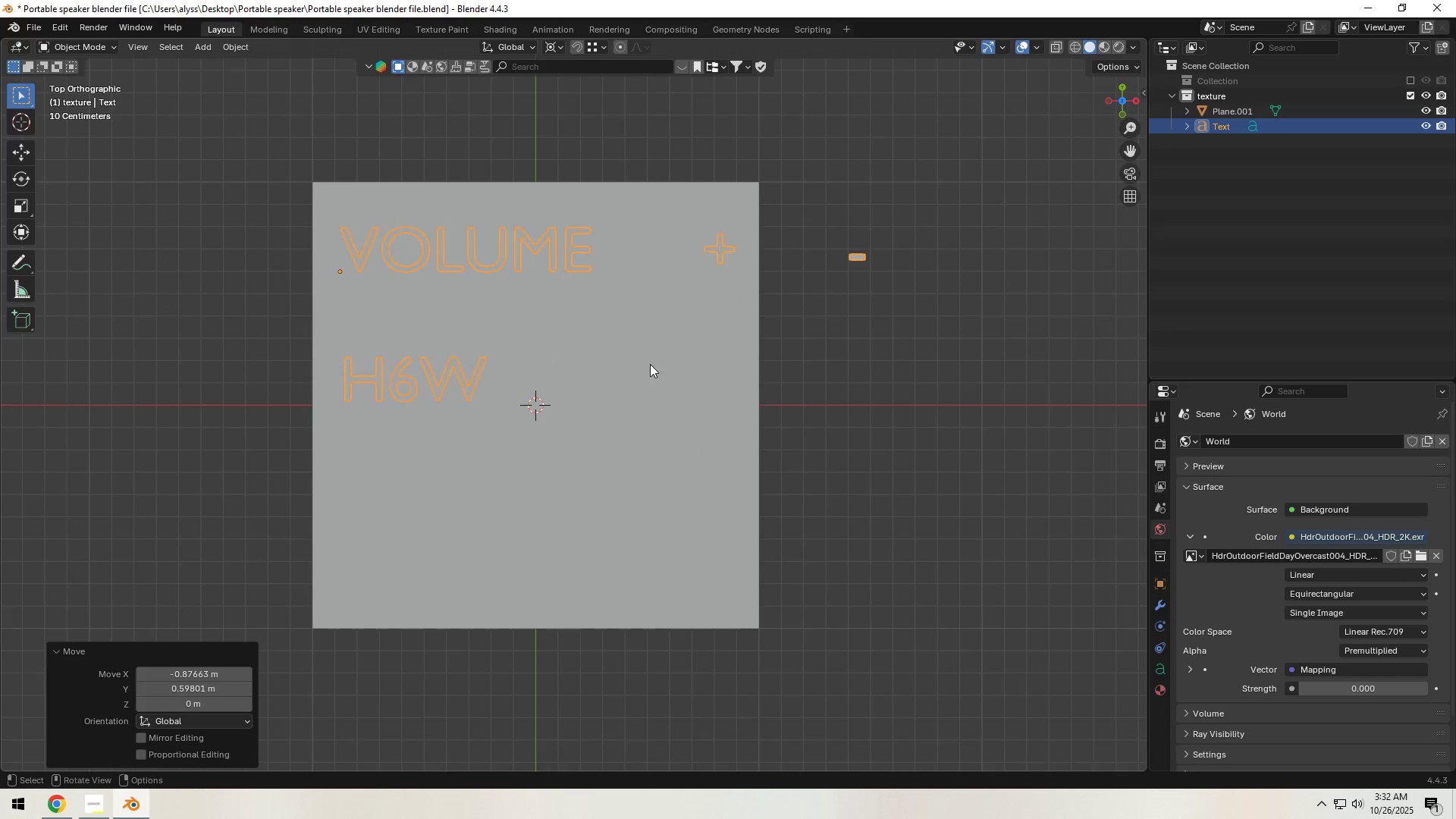 
key(Tab)
key(Tab)
type(GZ)
 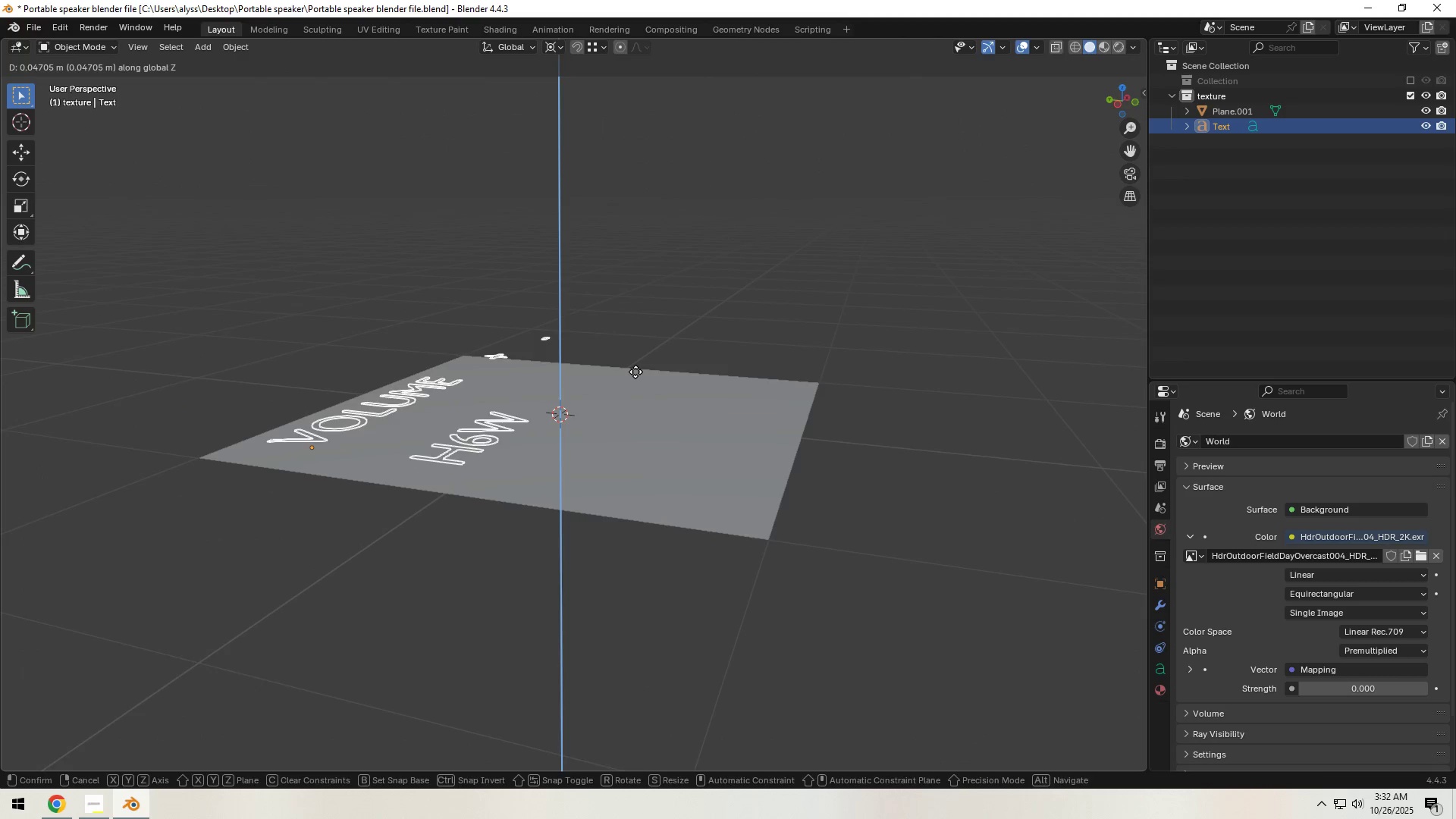 
left_click([635, 372])
 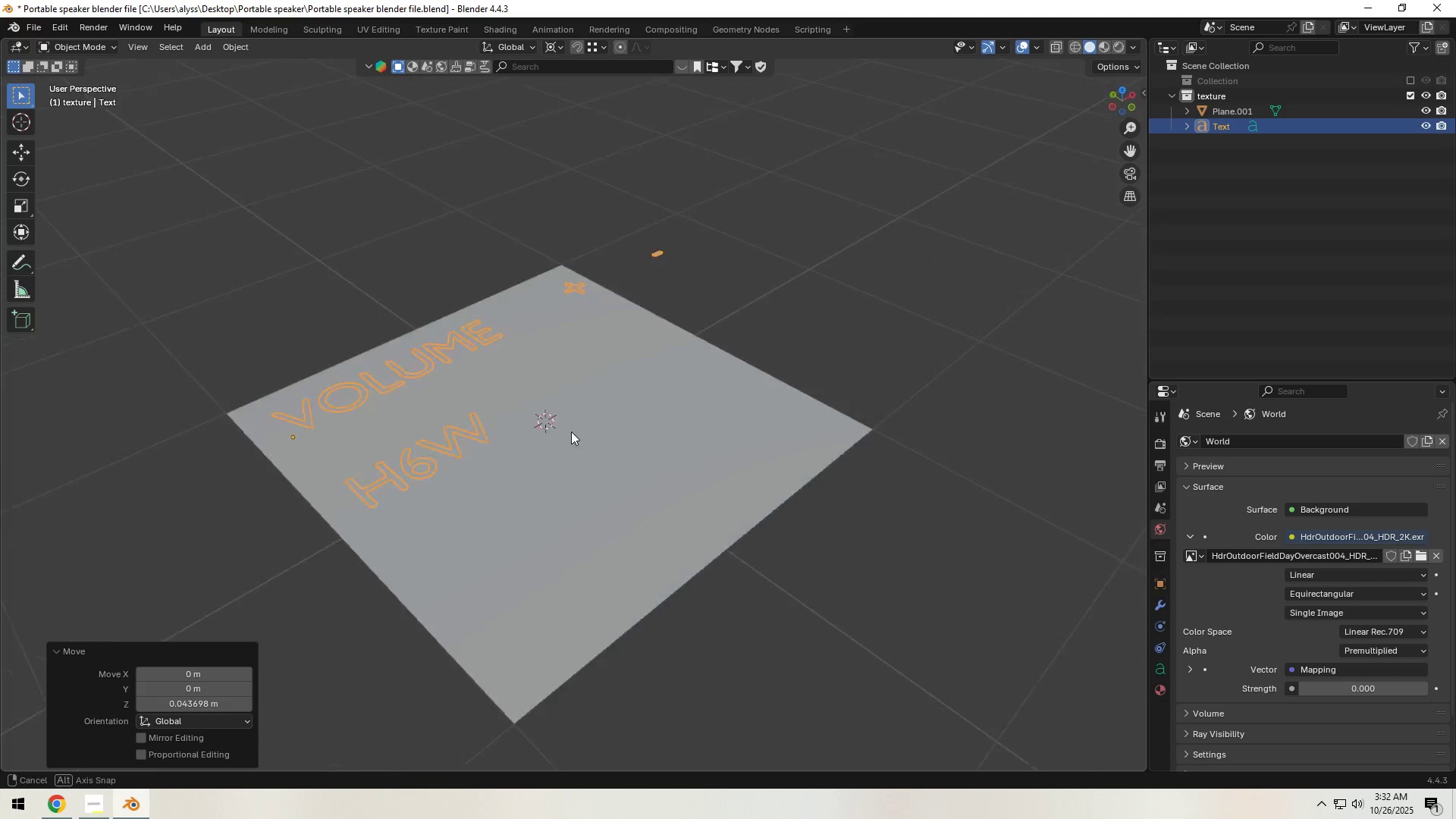 
key(Backquote)
 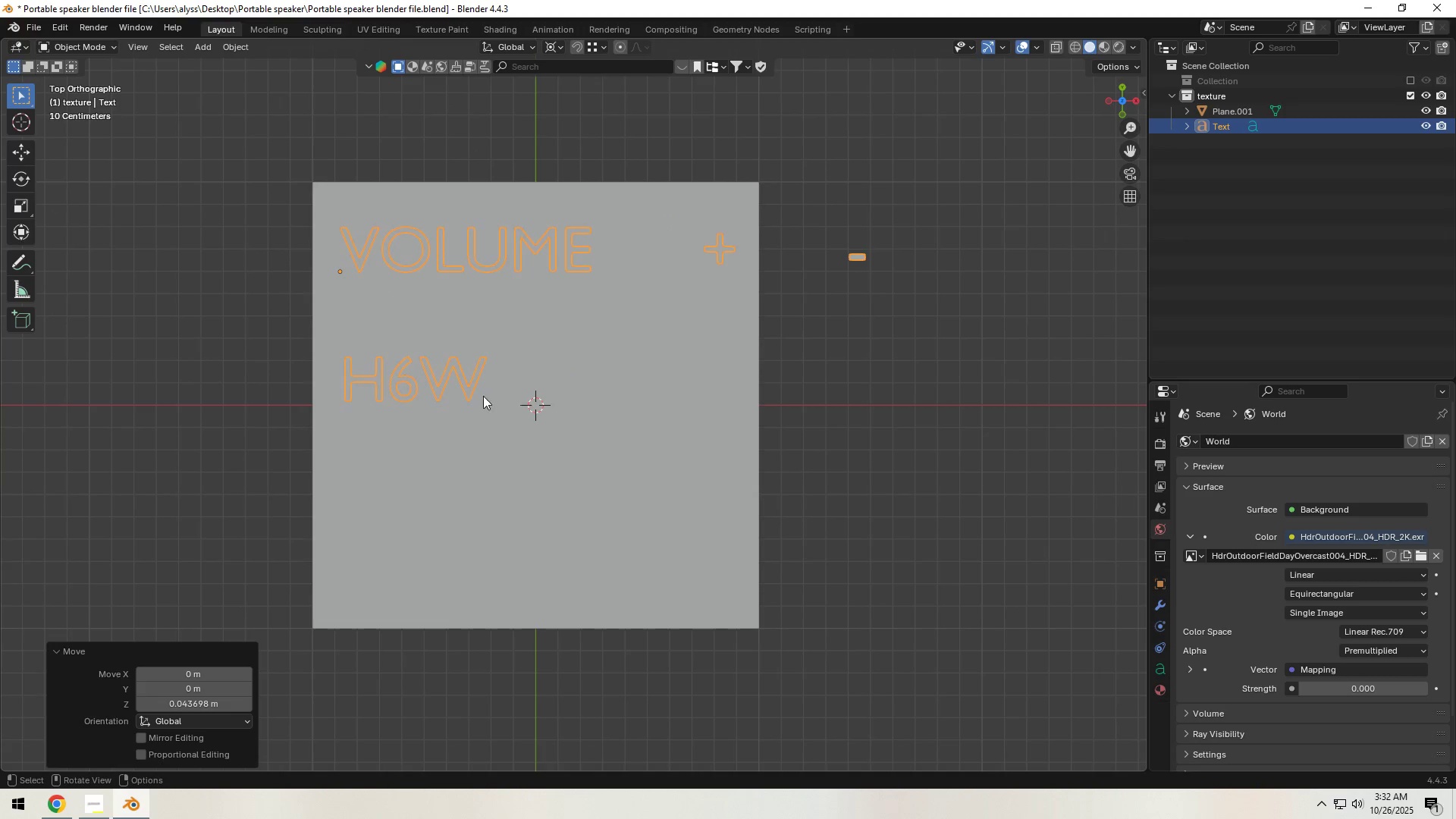 
left_click([457, 387])
 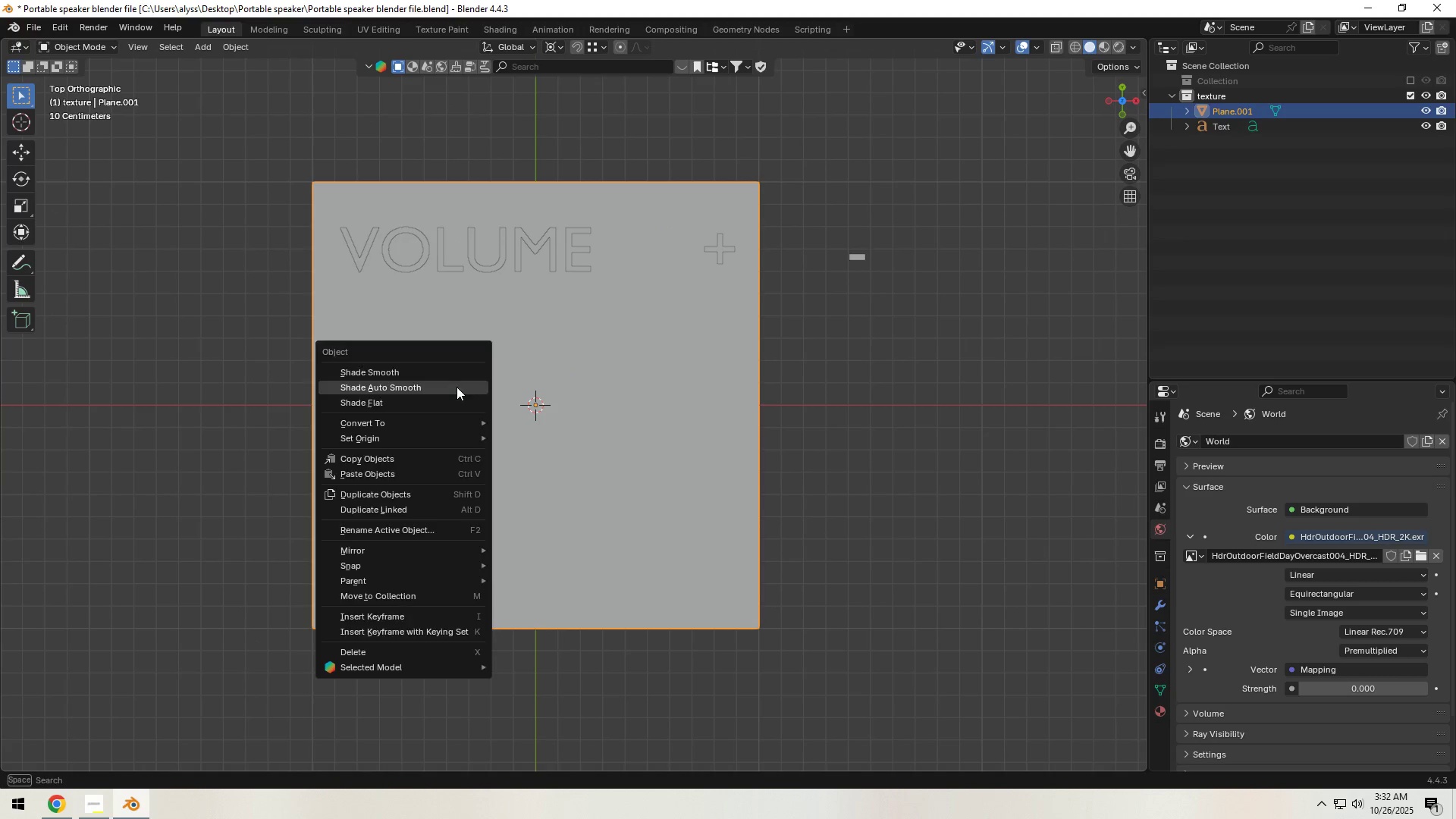 
right_click([457, 387])
 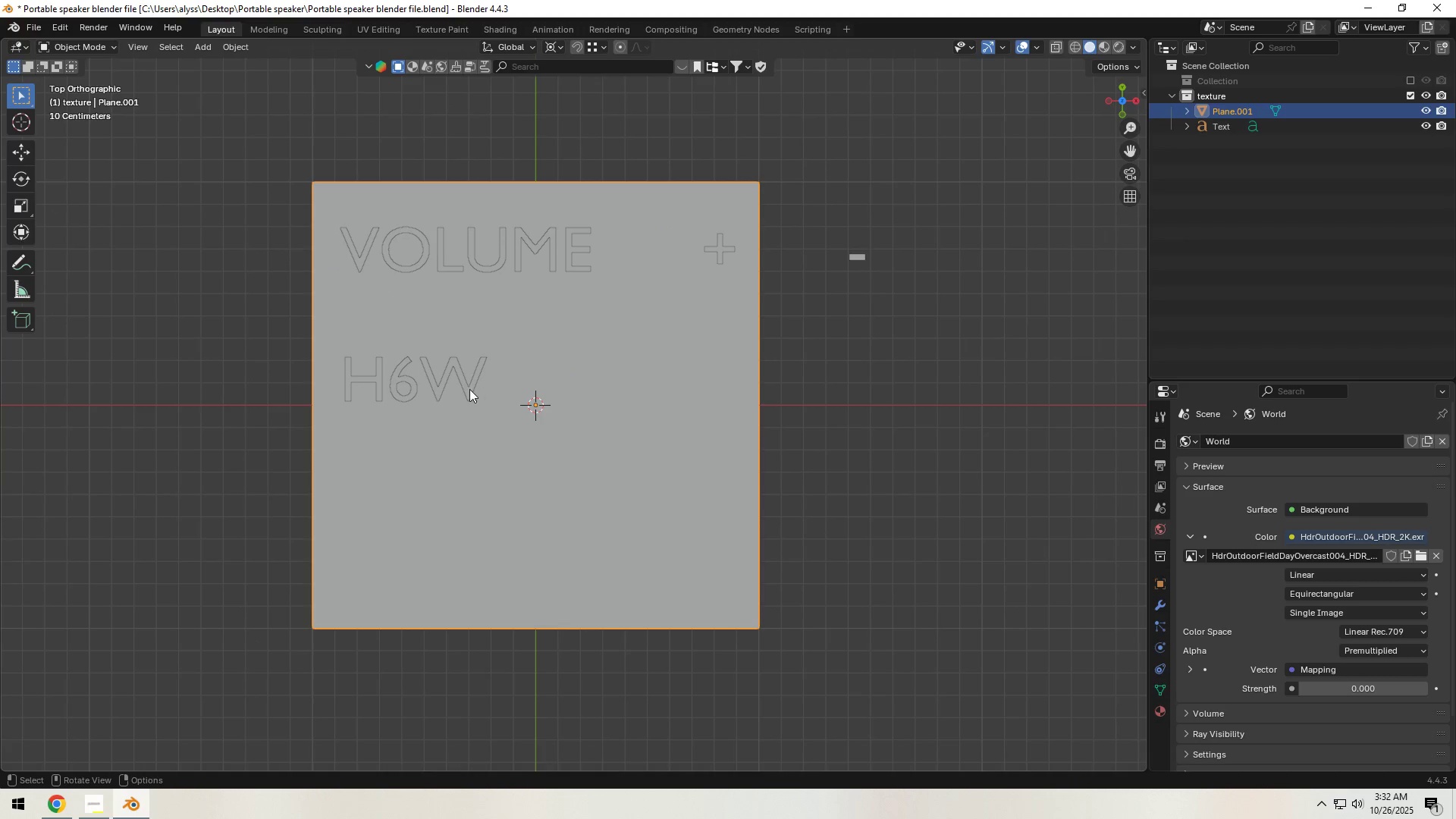 
left_click([469, 389])
 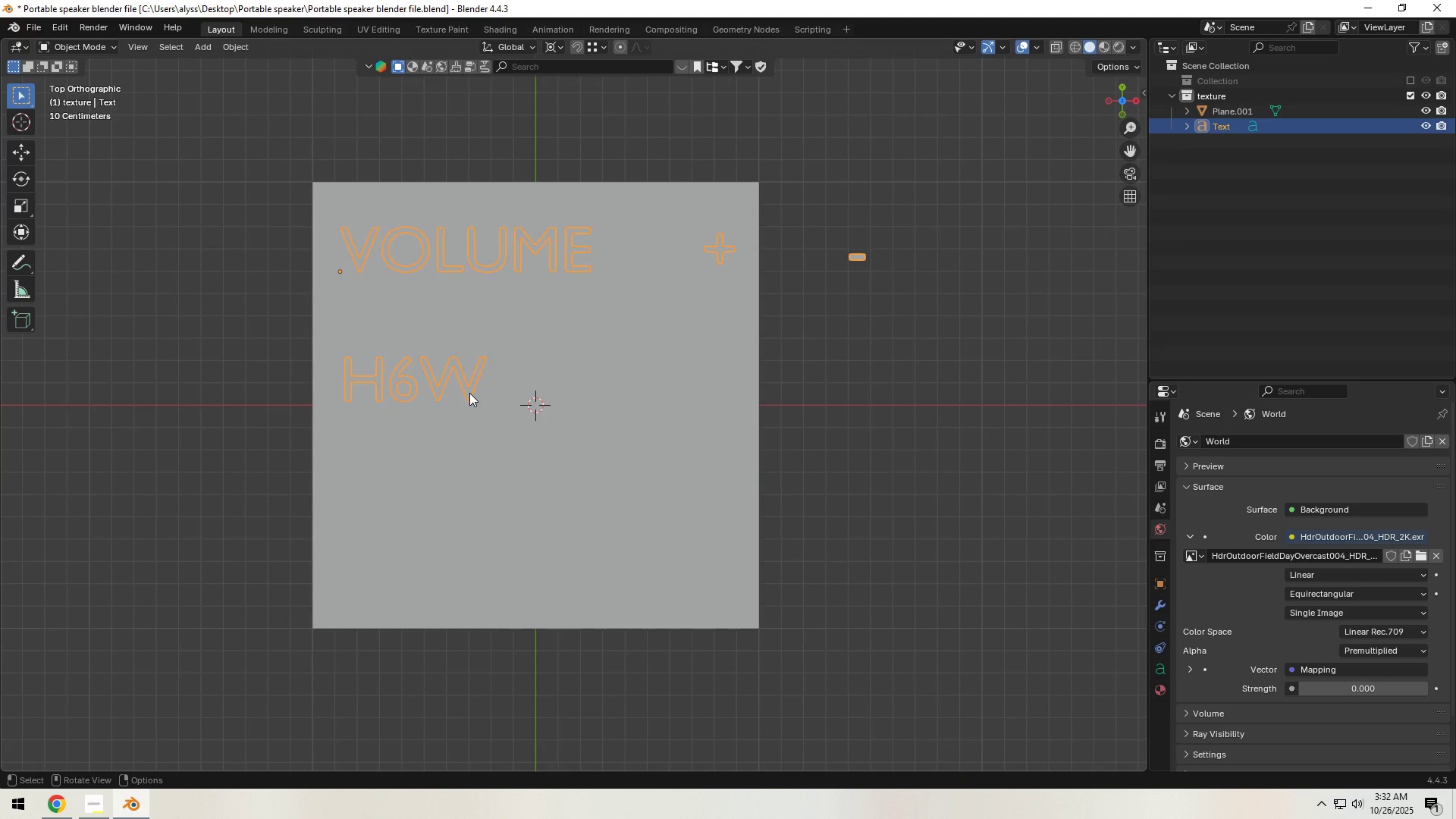 
right_click([469, 393])
 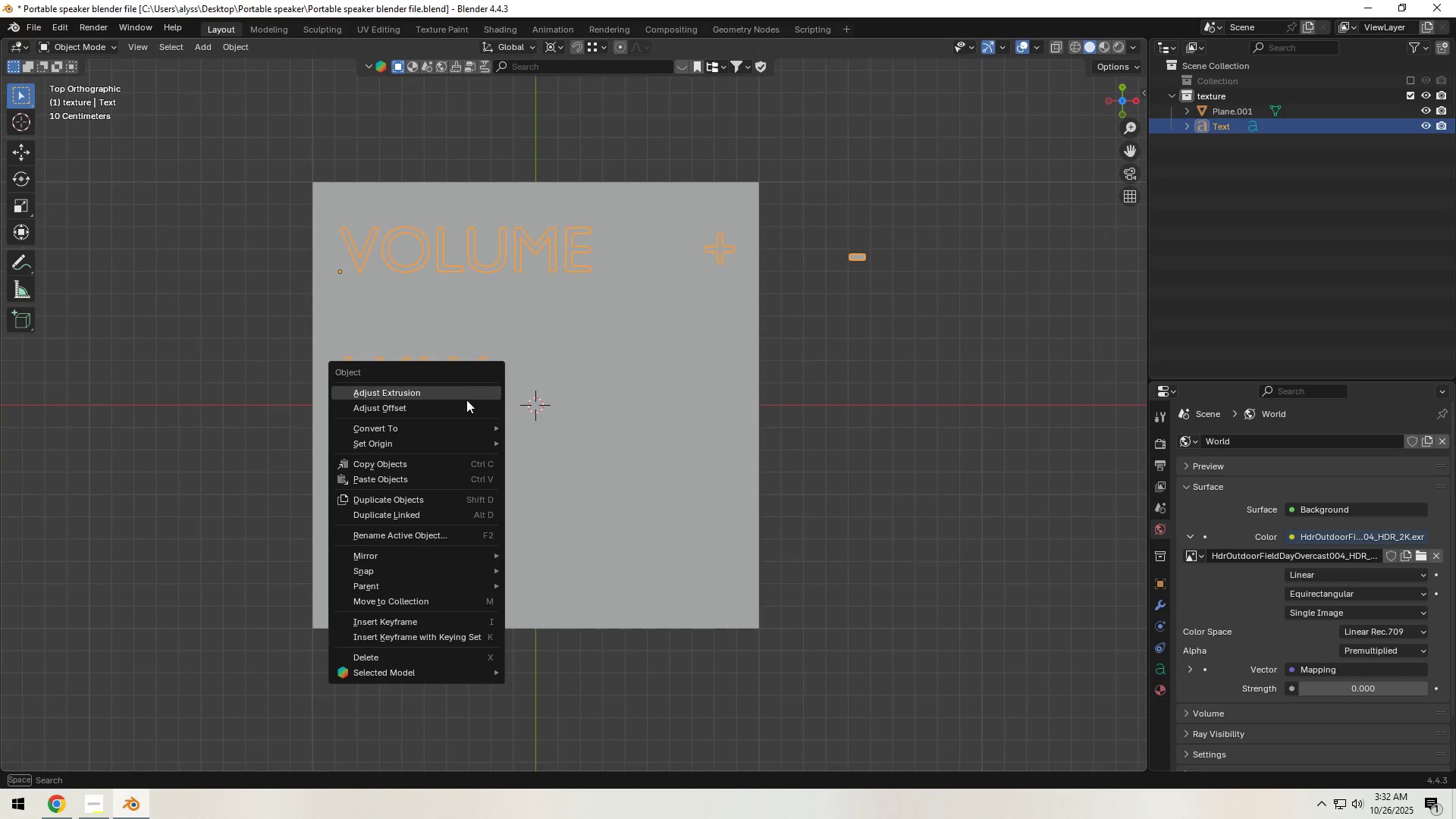 
mouse_move([472, 425])
 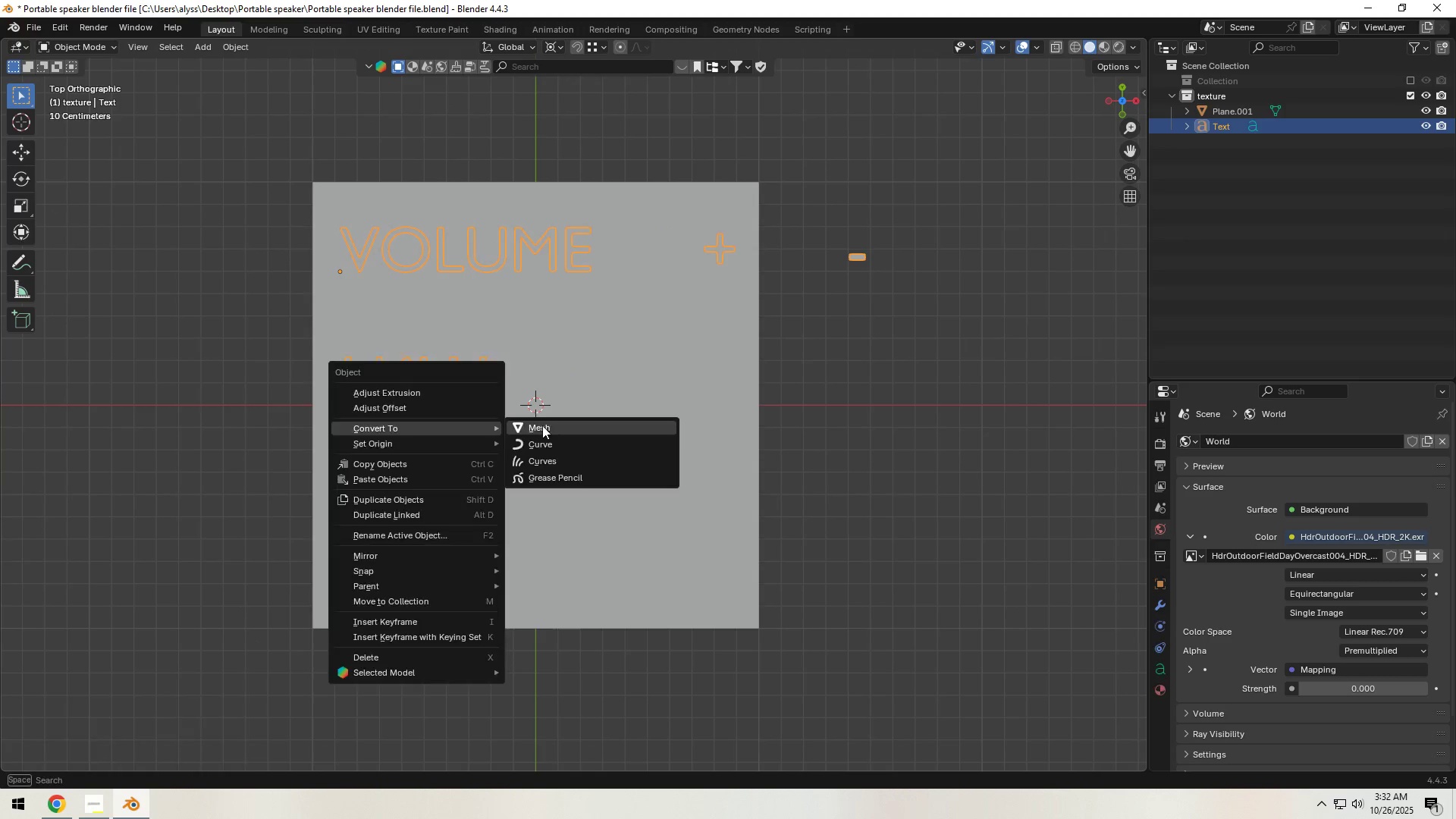 
left_click([542, 425])
 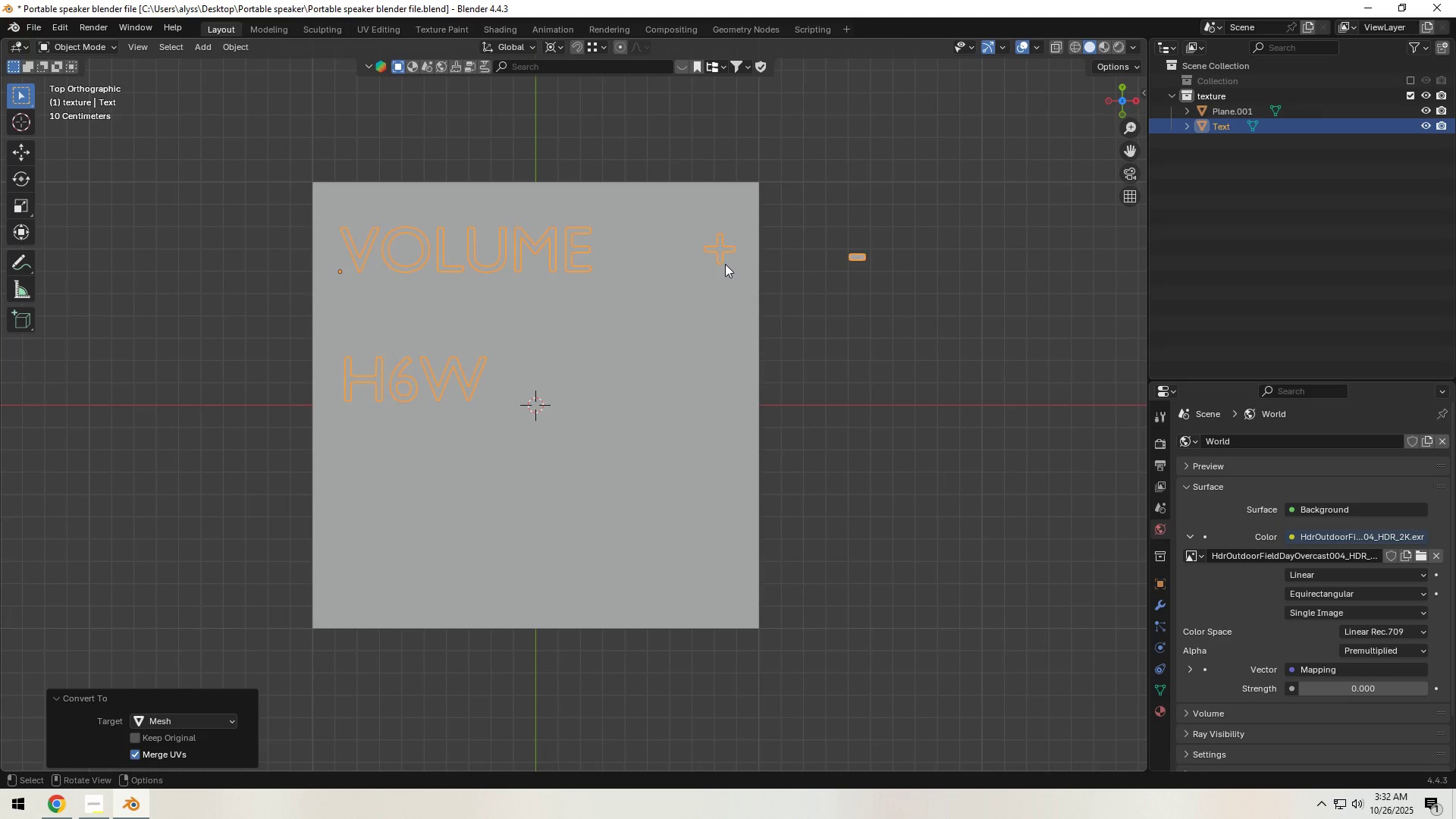 
key(Tab)
type(ZG)
 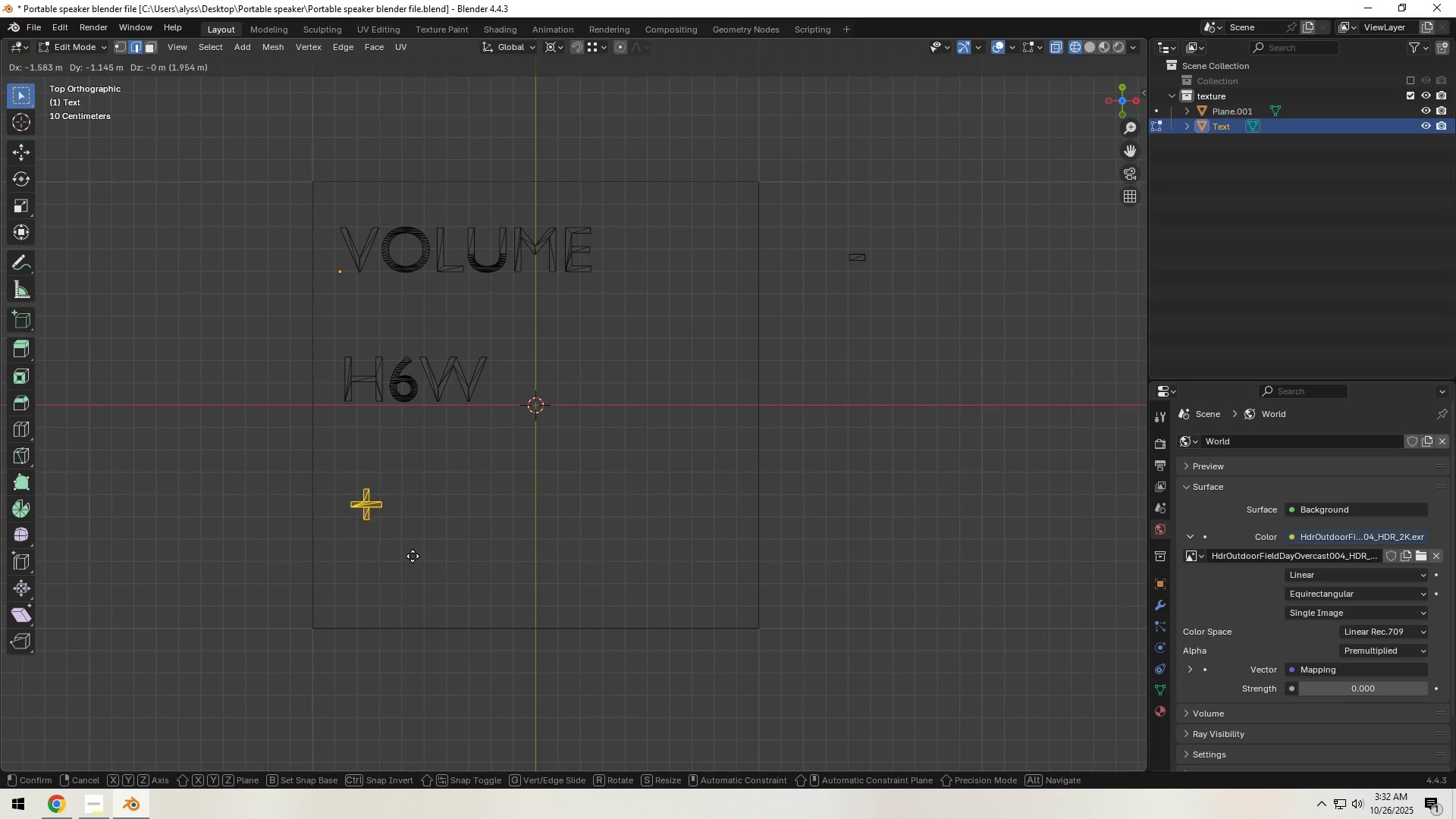 
left_click_drag(start_coordinate=[692, 212], to_coordinate=[759, 286])
 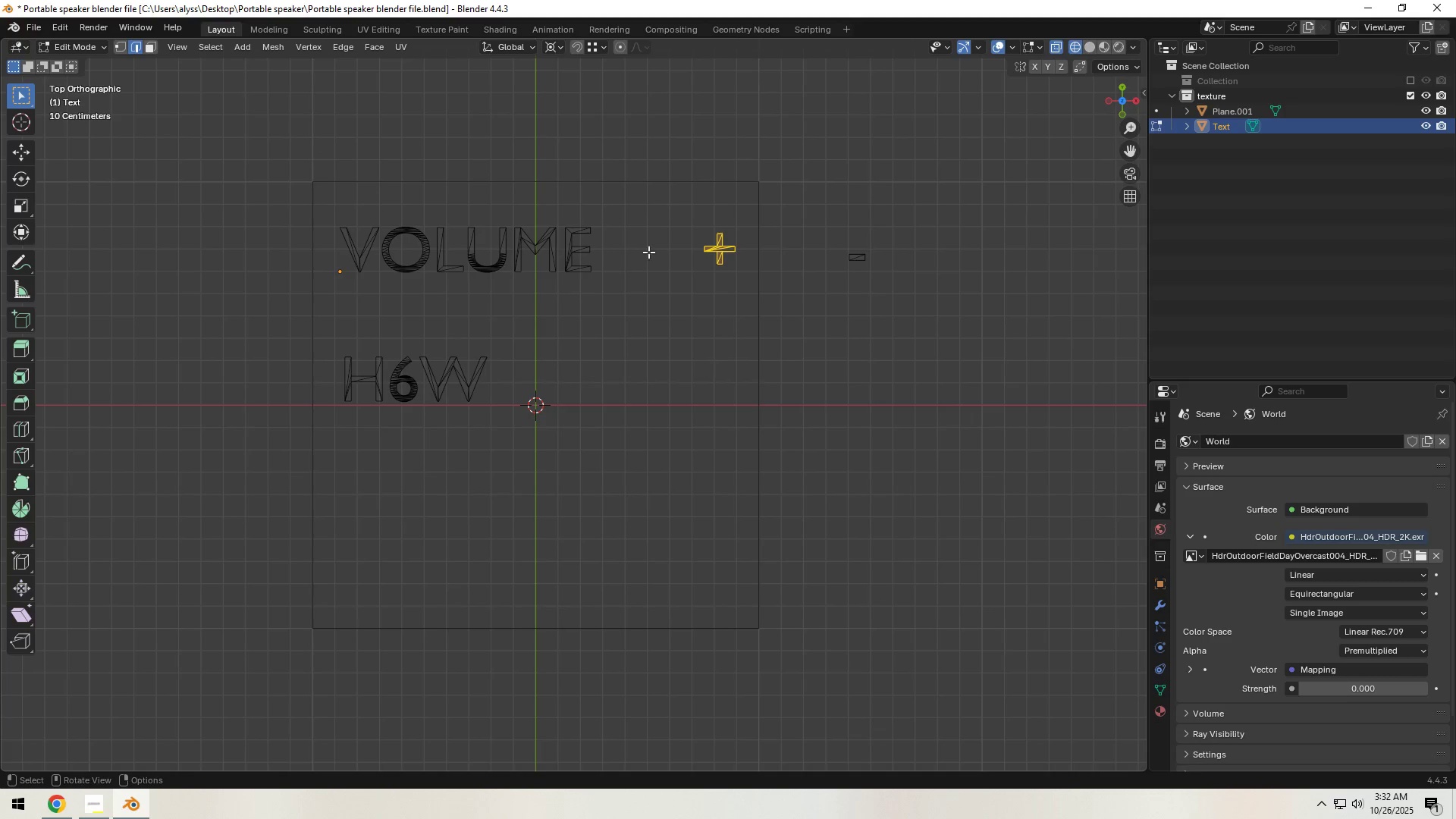 
left_click_drag(start_coordinate=[670, 220], to_coordinate=[769, 297])
 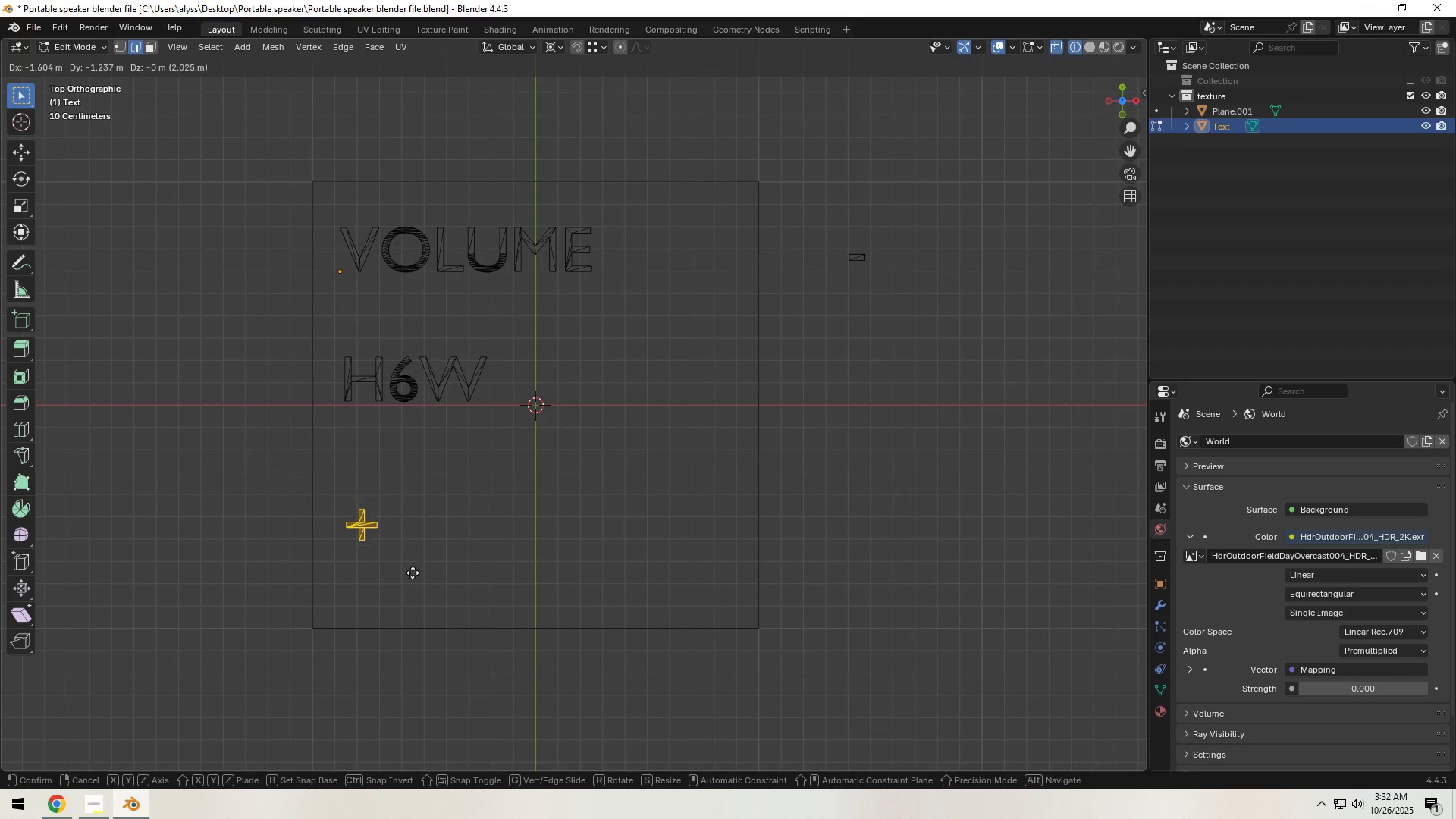 
left_click([434, 572])
 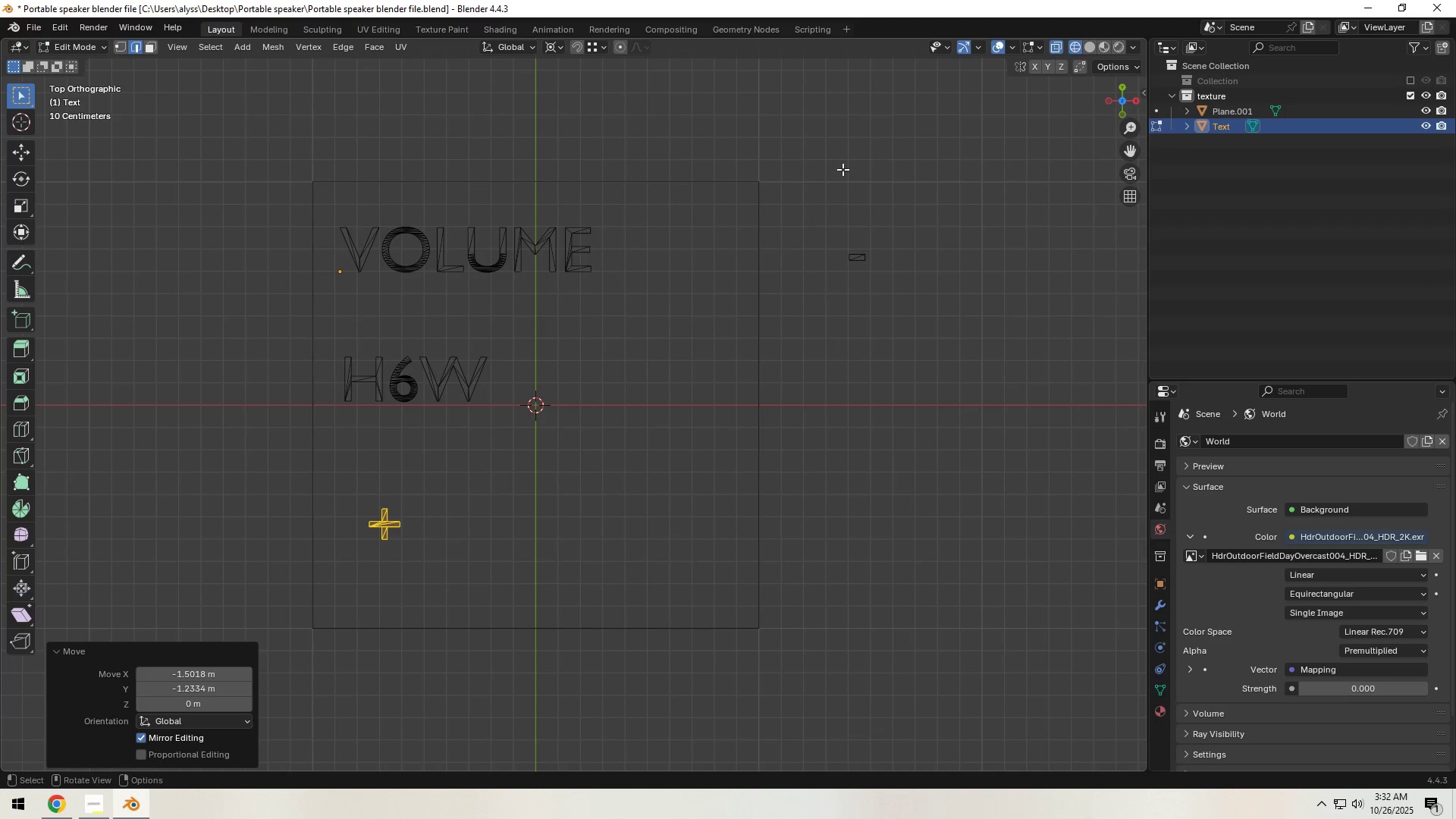 
left_click_drag(start_coordinate=[841, 174], to_coordinate=[916, 330])
 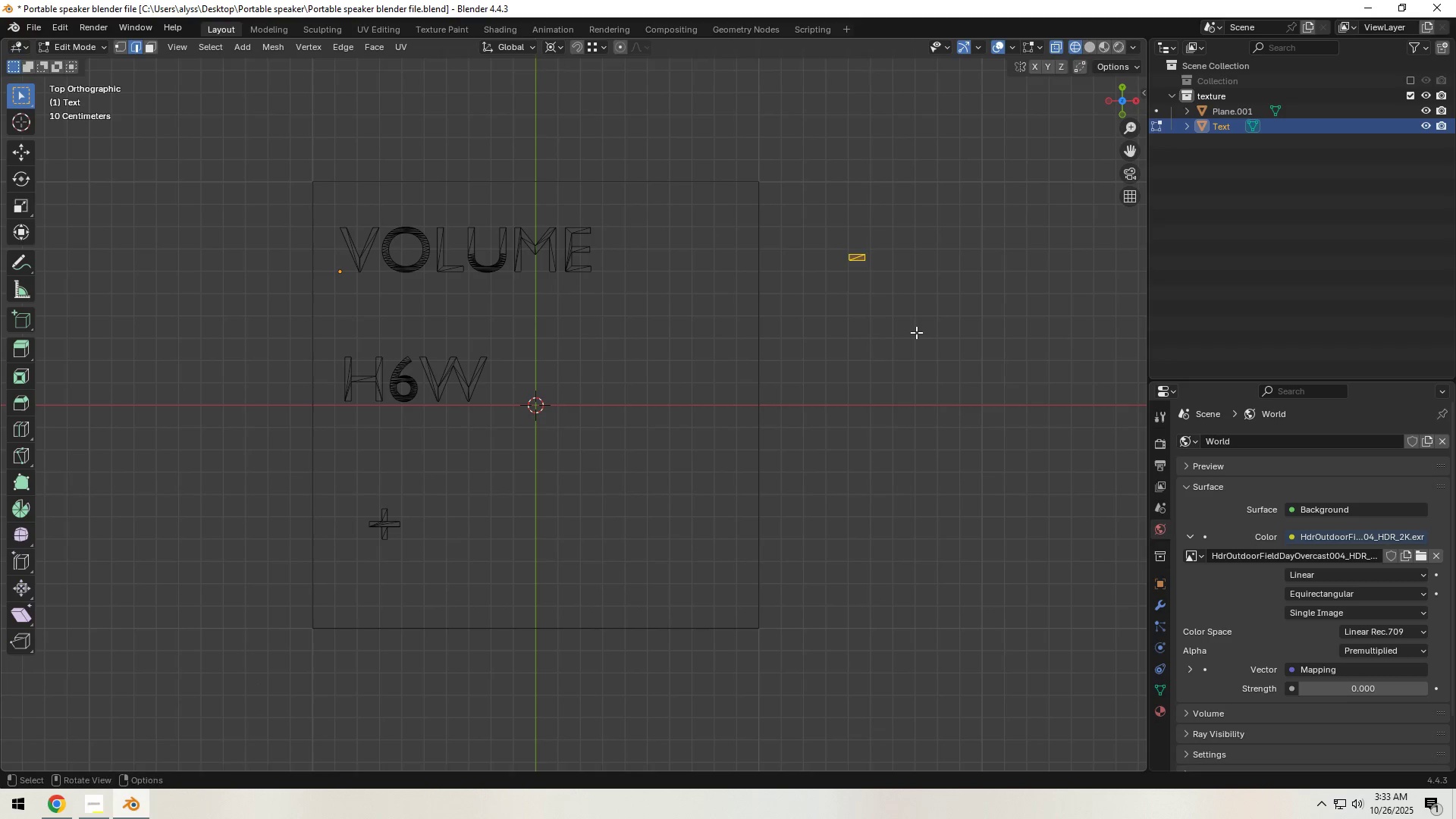 
key(G)
 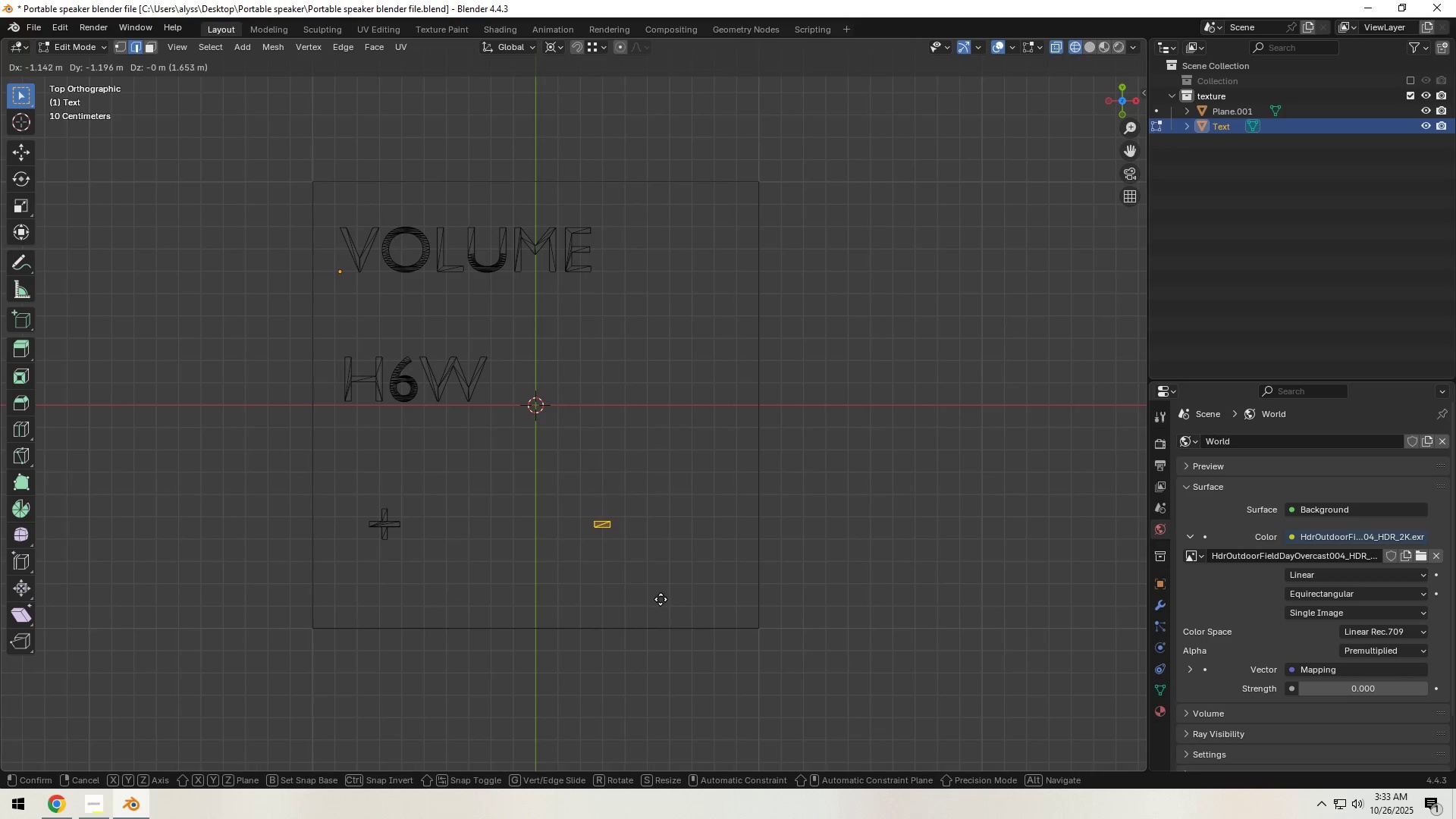 
left_click([657, 601])
 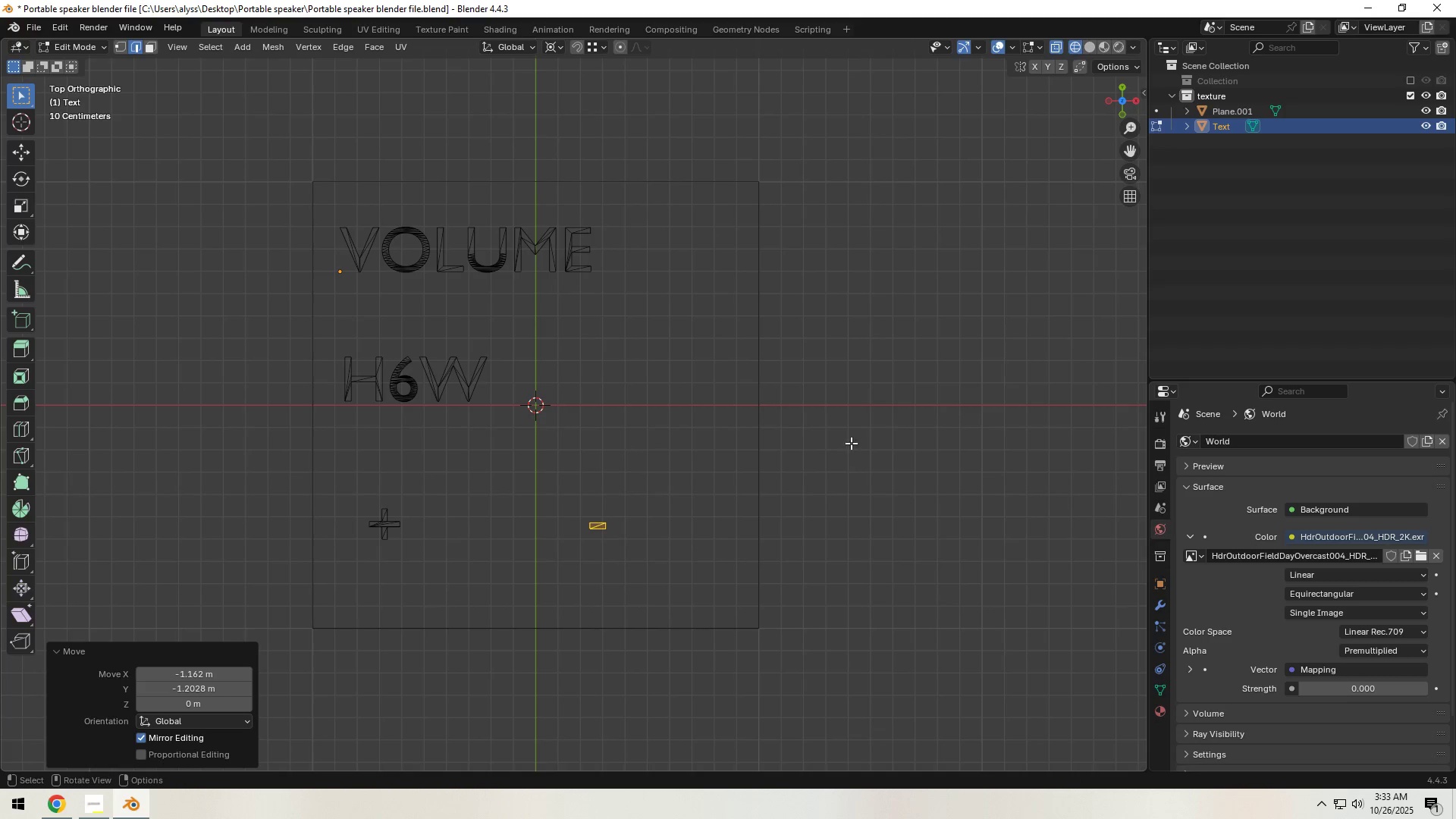 
hold_key(key=ShiftLeft, duration=0.4)
 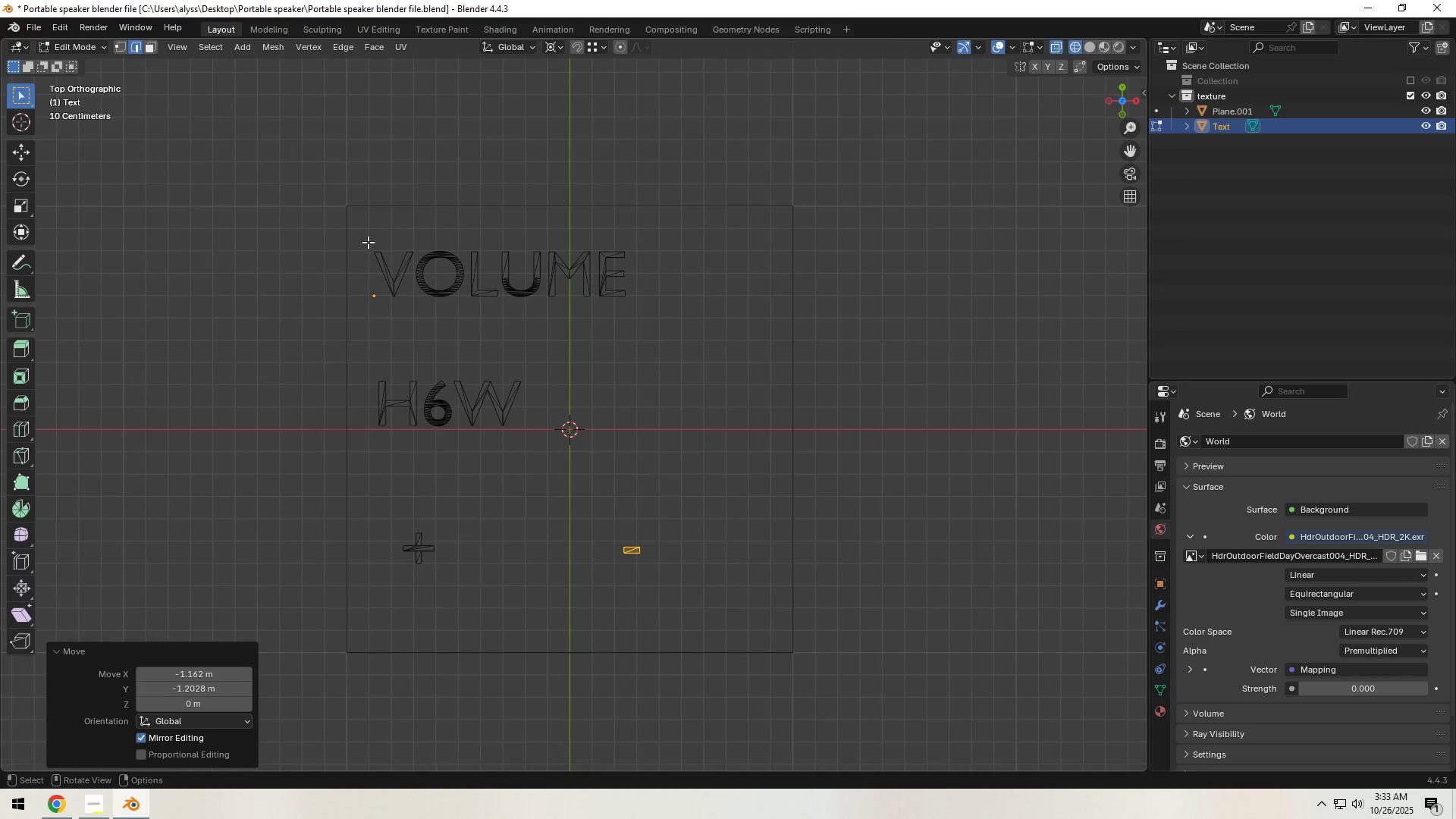 
left_click_drag(start_coordinate=[359, 234], to_coordinate=[680, 331])
 